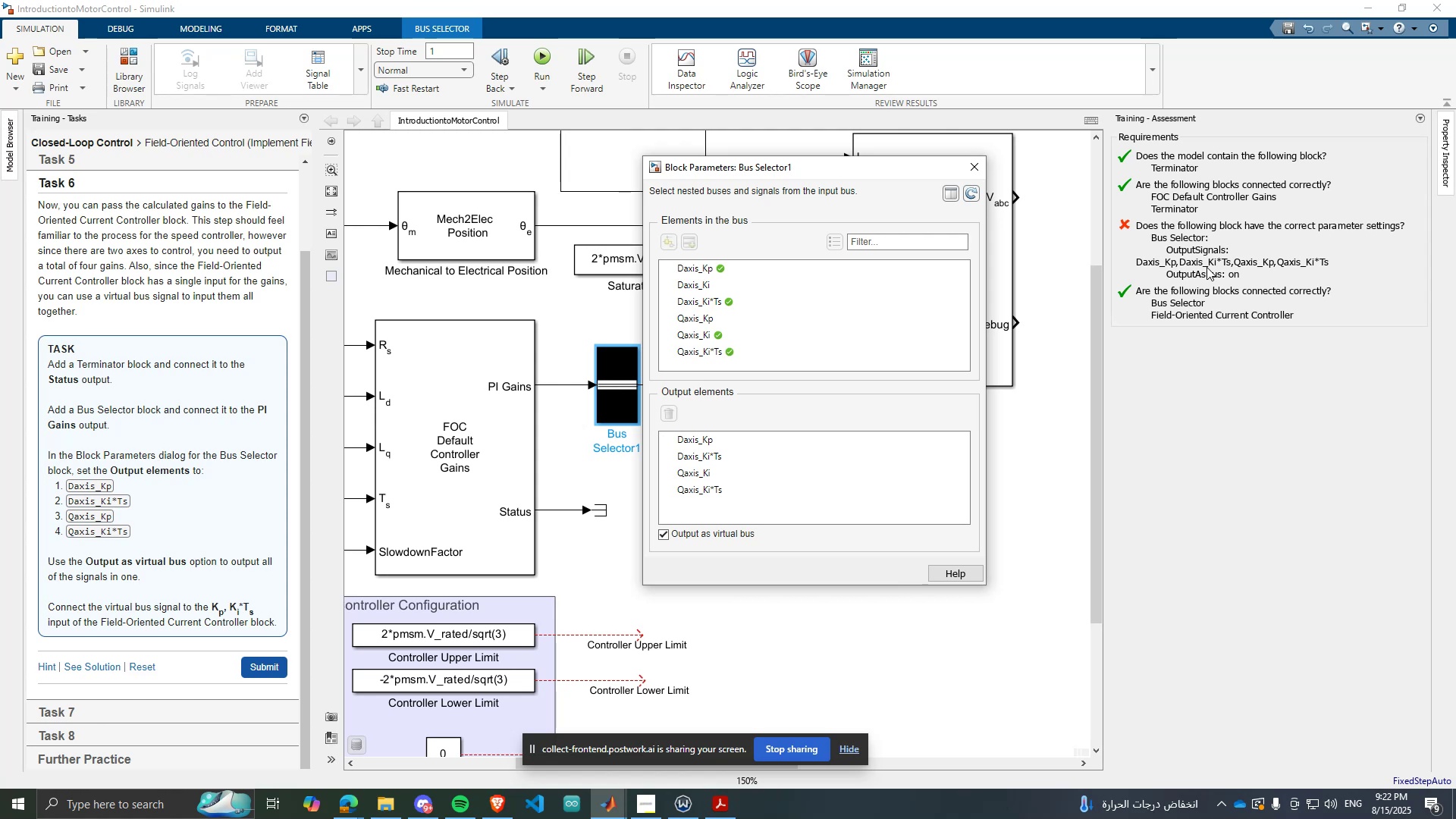 
wait(12.94)
 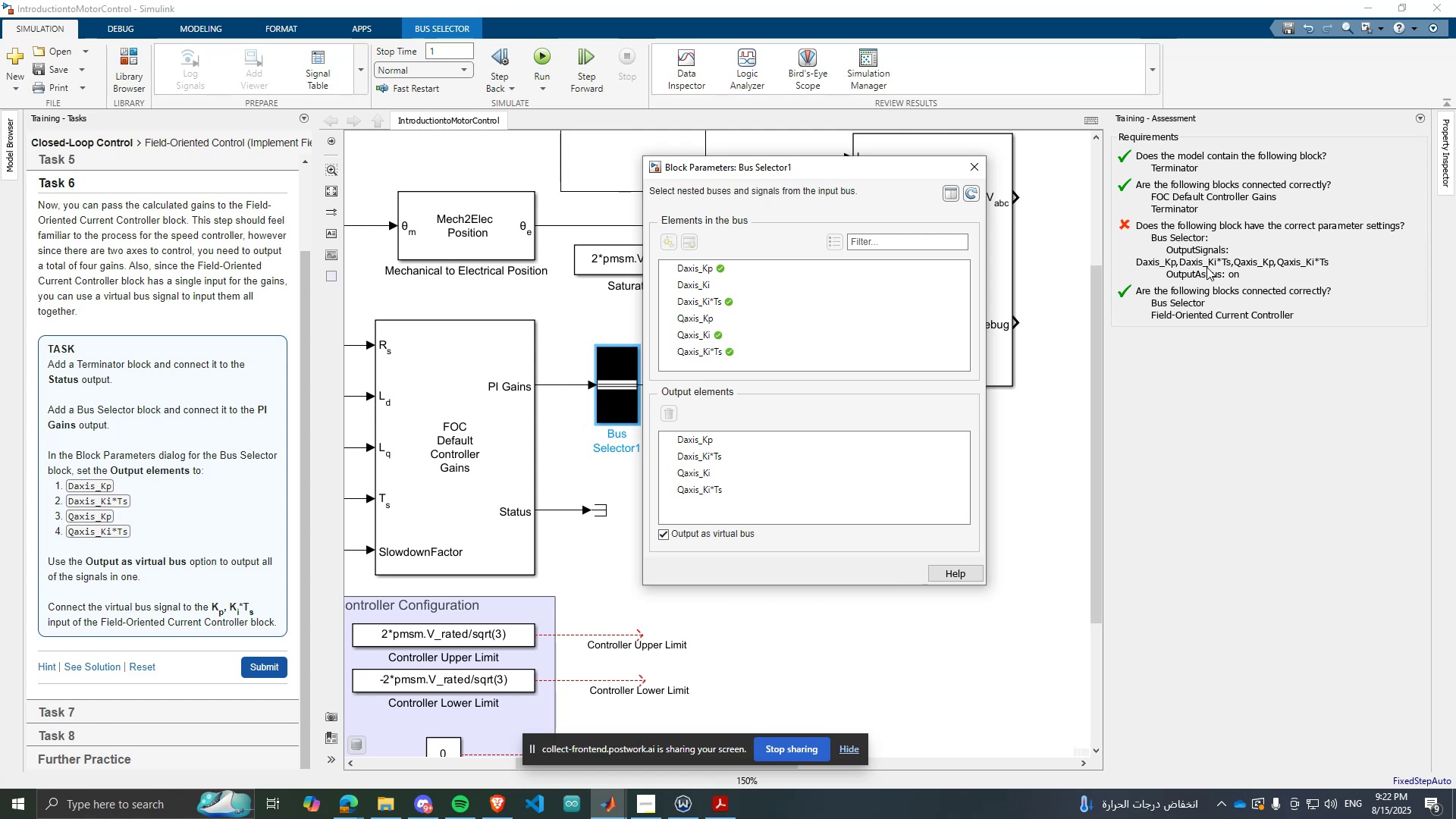 
left_click([977, 164])
 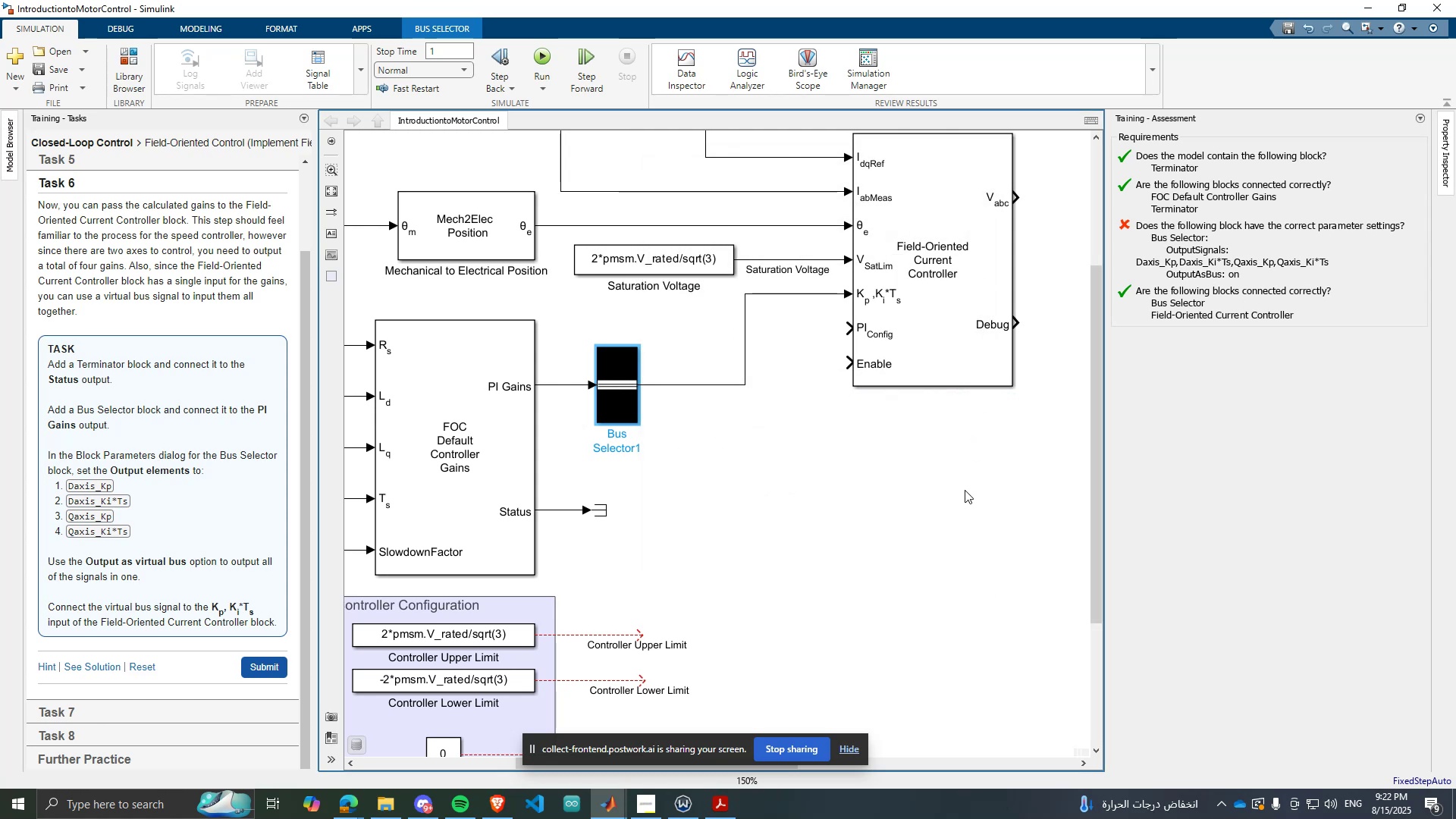 
scroll: coordinate [915, 412], scroll_direction: down, amount: 3.0
 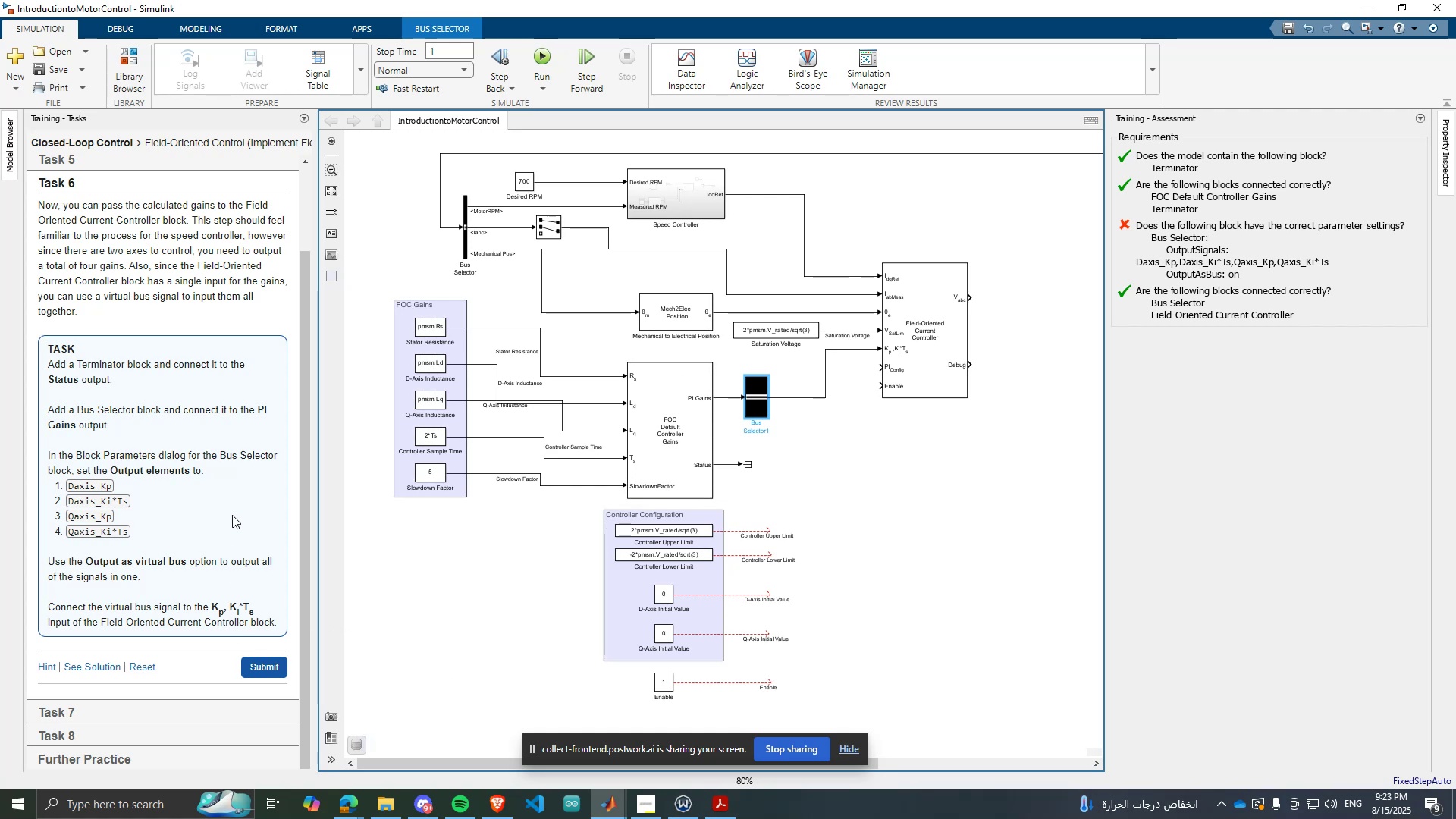 
wait(5.7)
 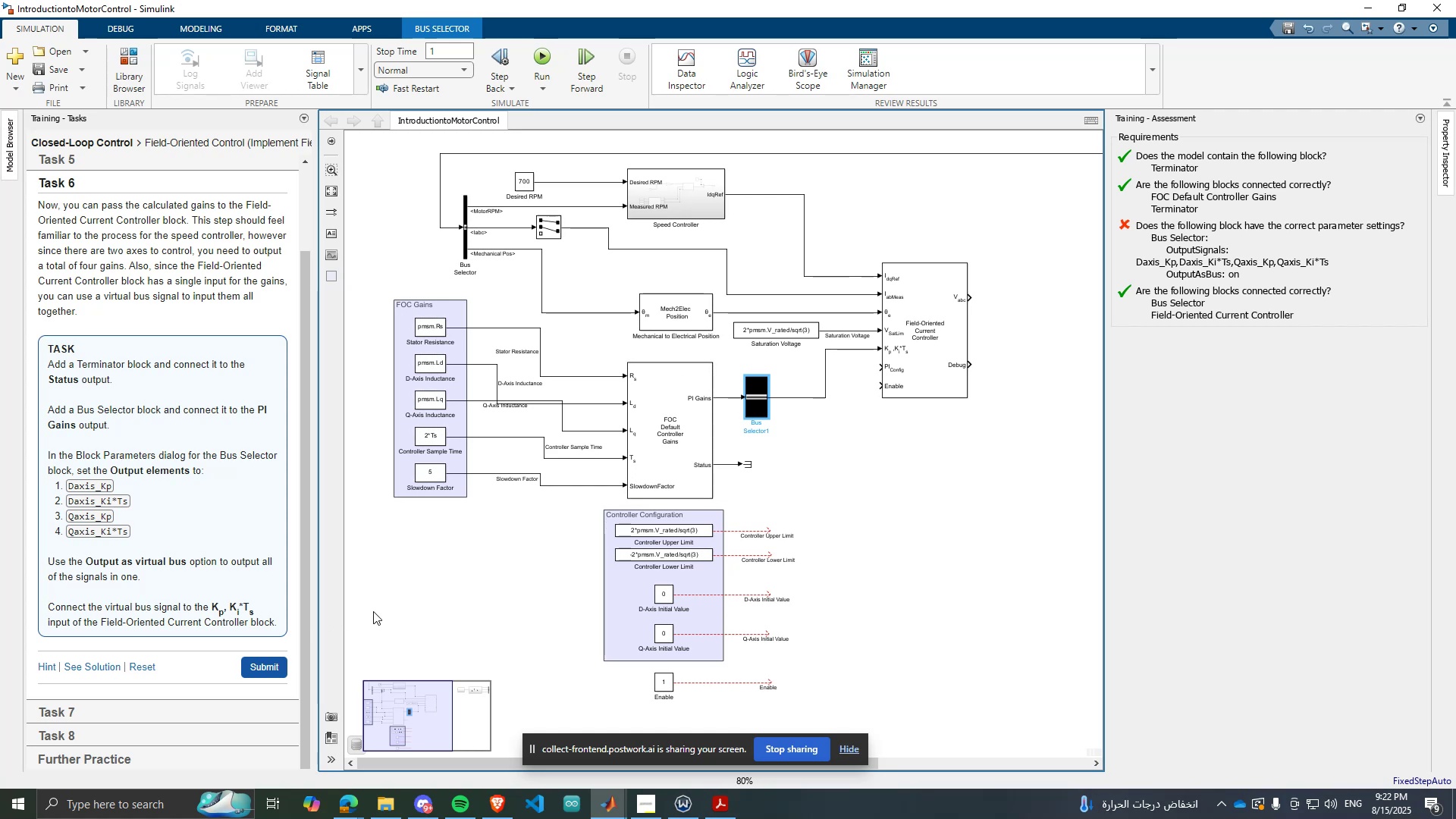 
scroll: coordinate [806, 387], scroll_direction: up, amount: 3.0
 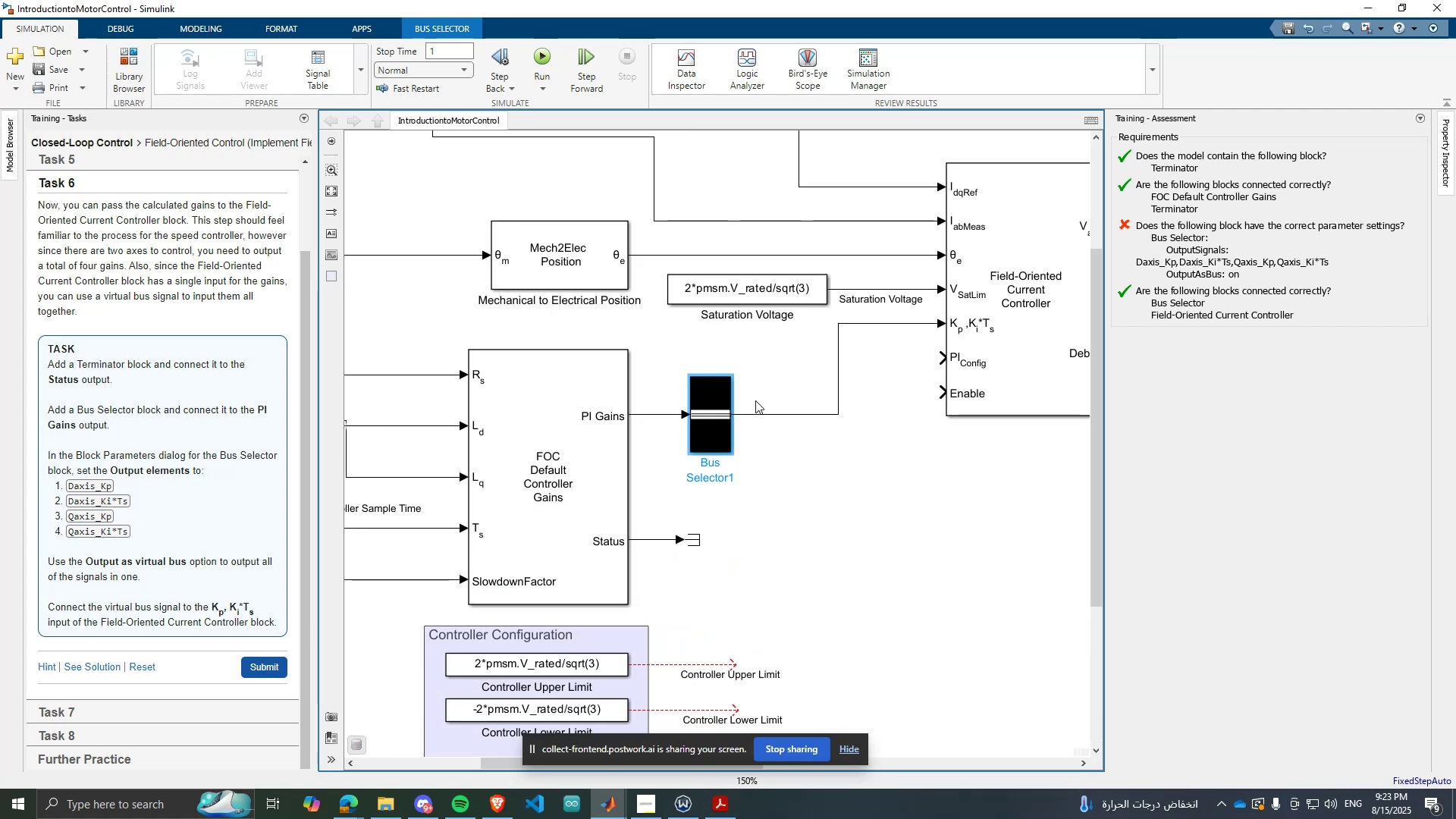 
double_click([717, 392])
 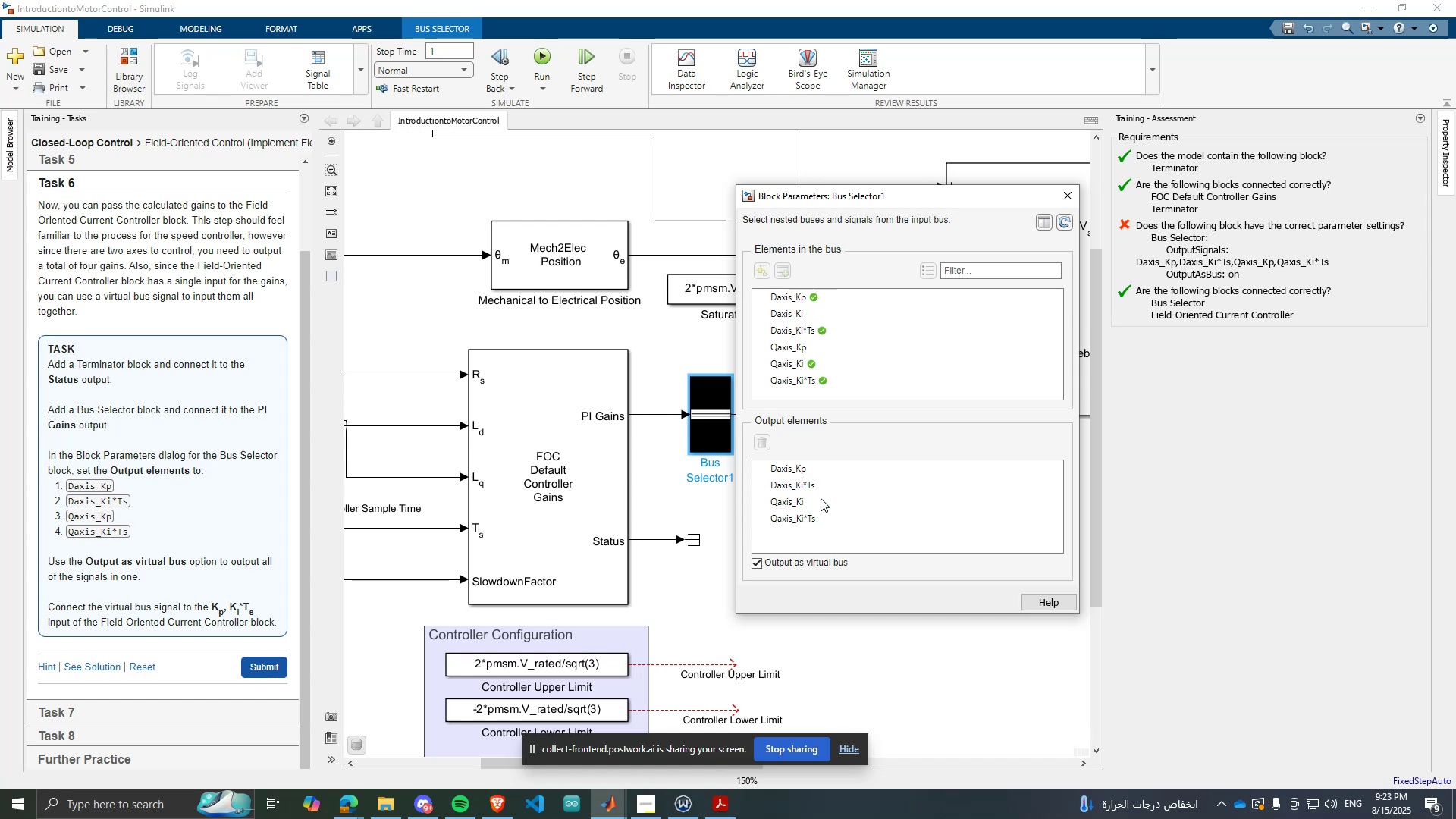 
wait(17.2)
 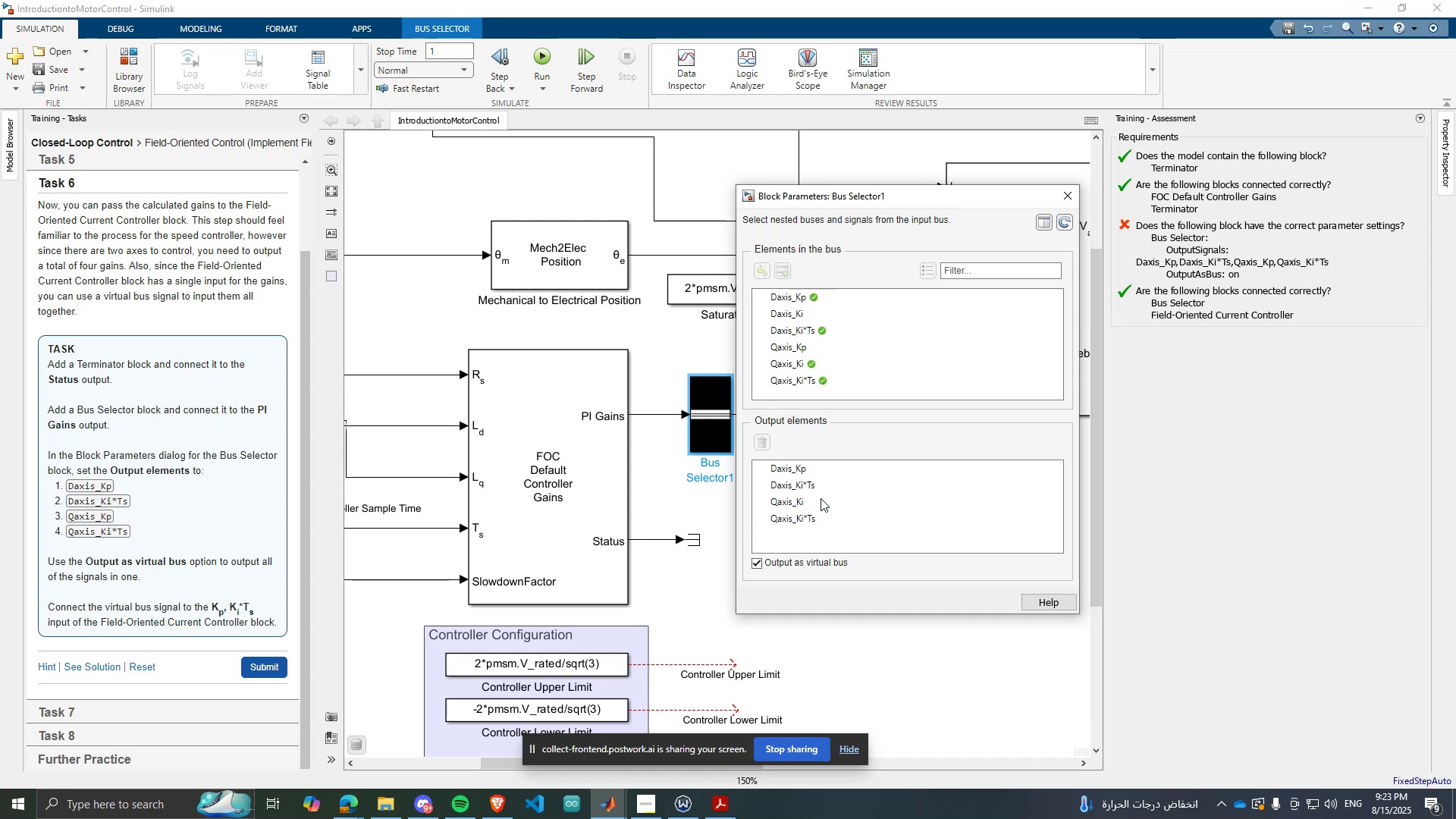 
left_click_drag(start_coordinate=[783, 506], to_coordinate=[786, 505])
 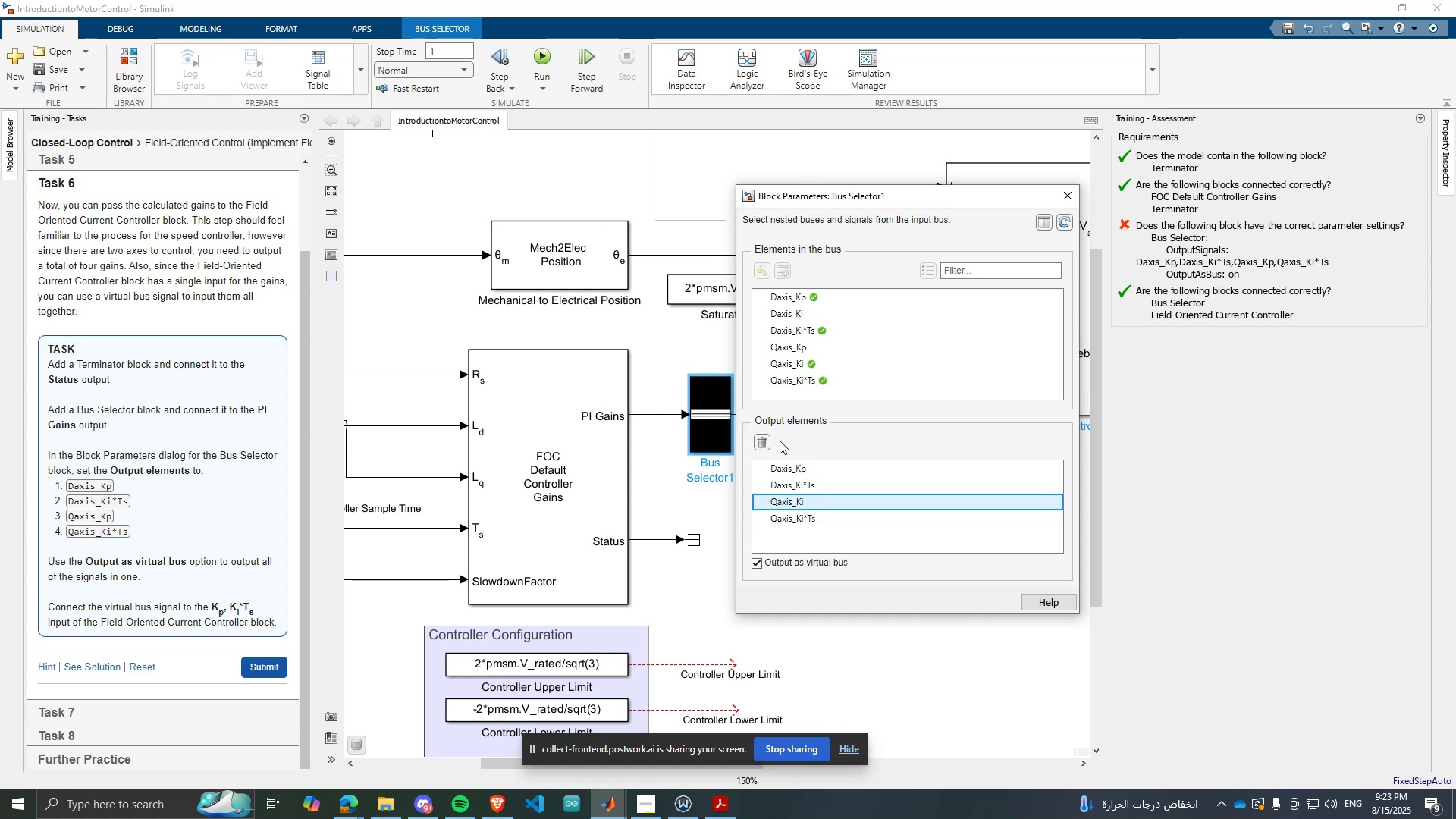 
left_click([763, 445])
 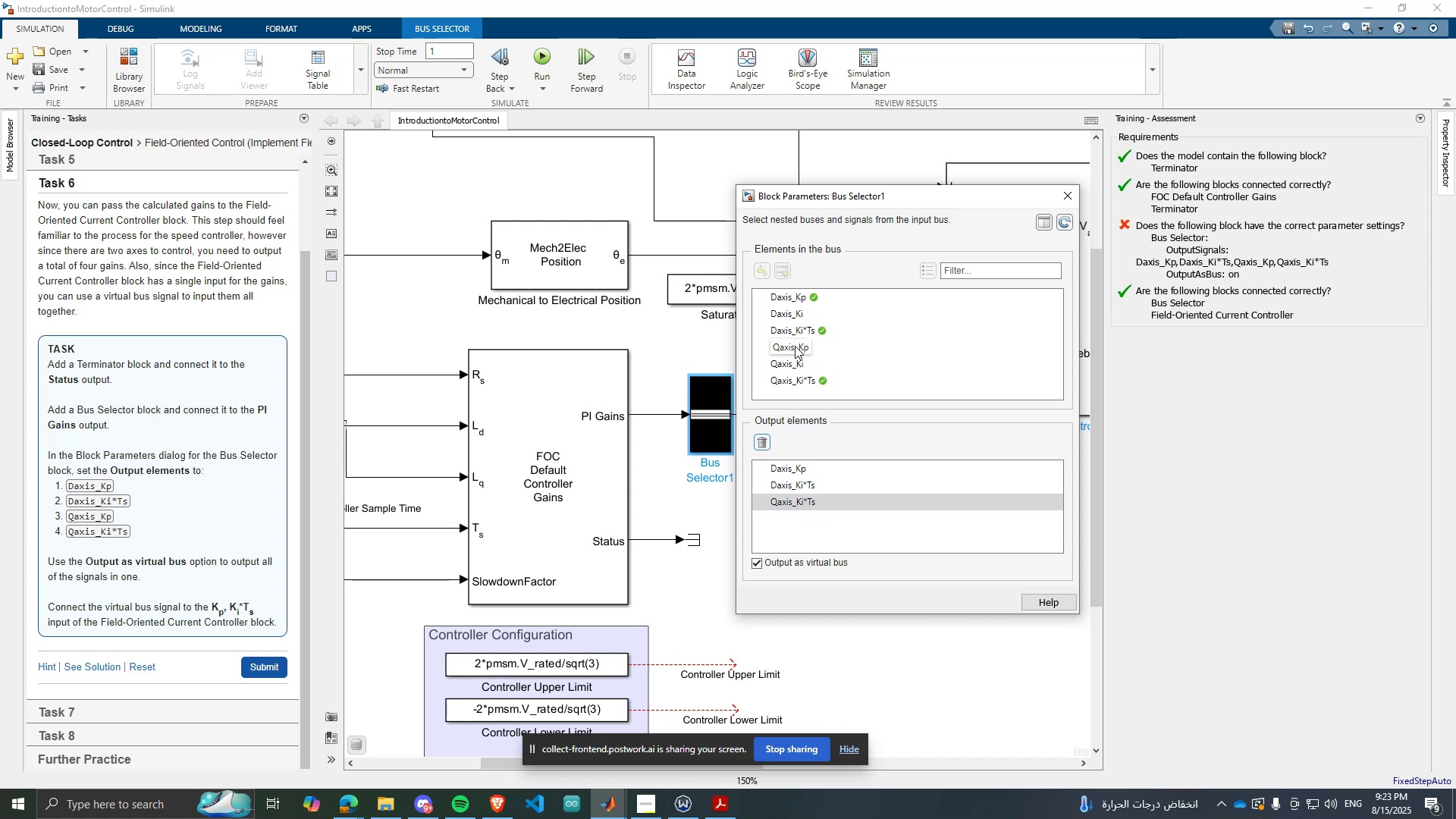 
left_click_drag(start_coordinate=[795, 346], to_coordinate=[793, 522])
 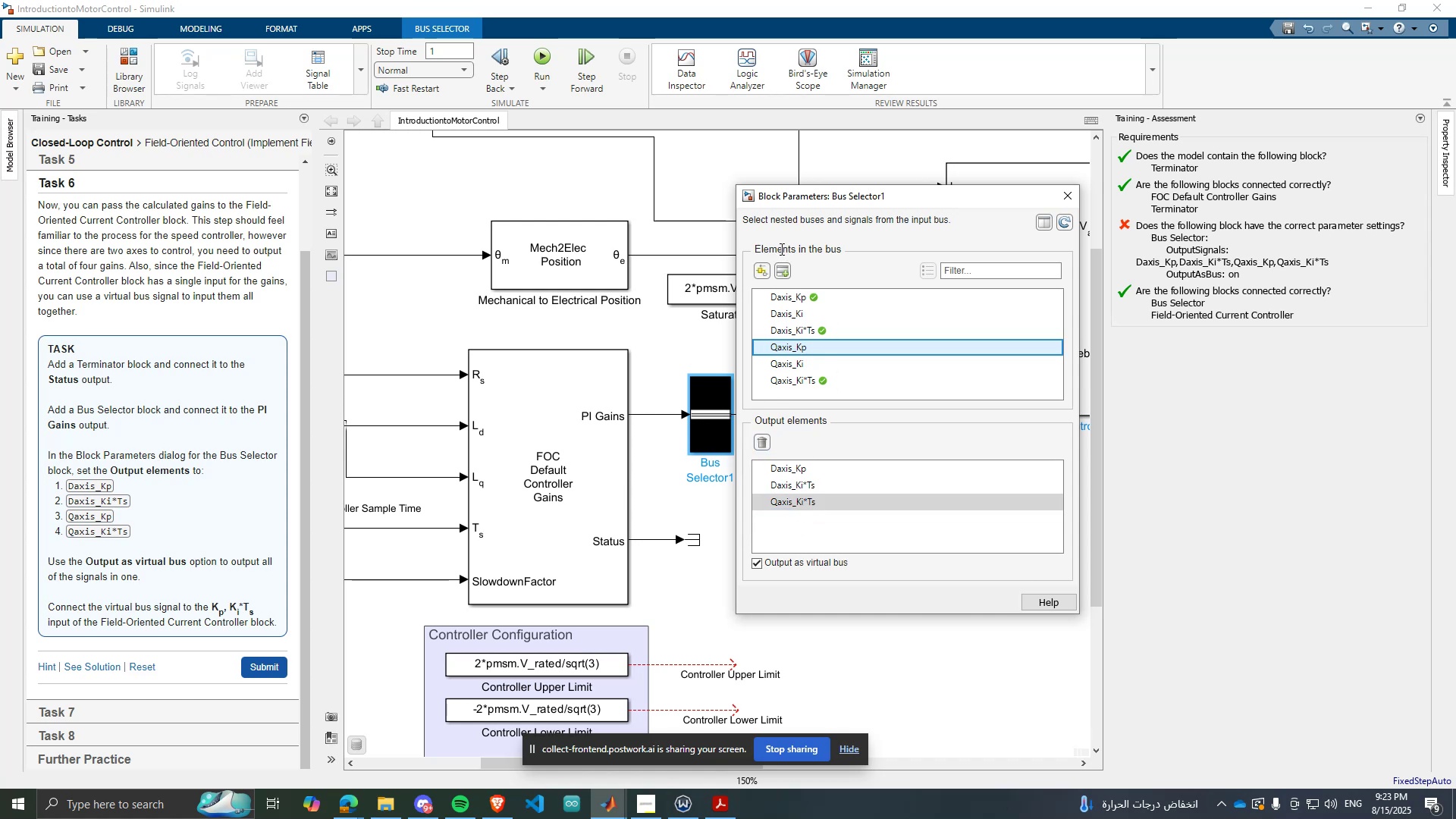 
left_click([783, 271])
 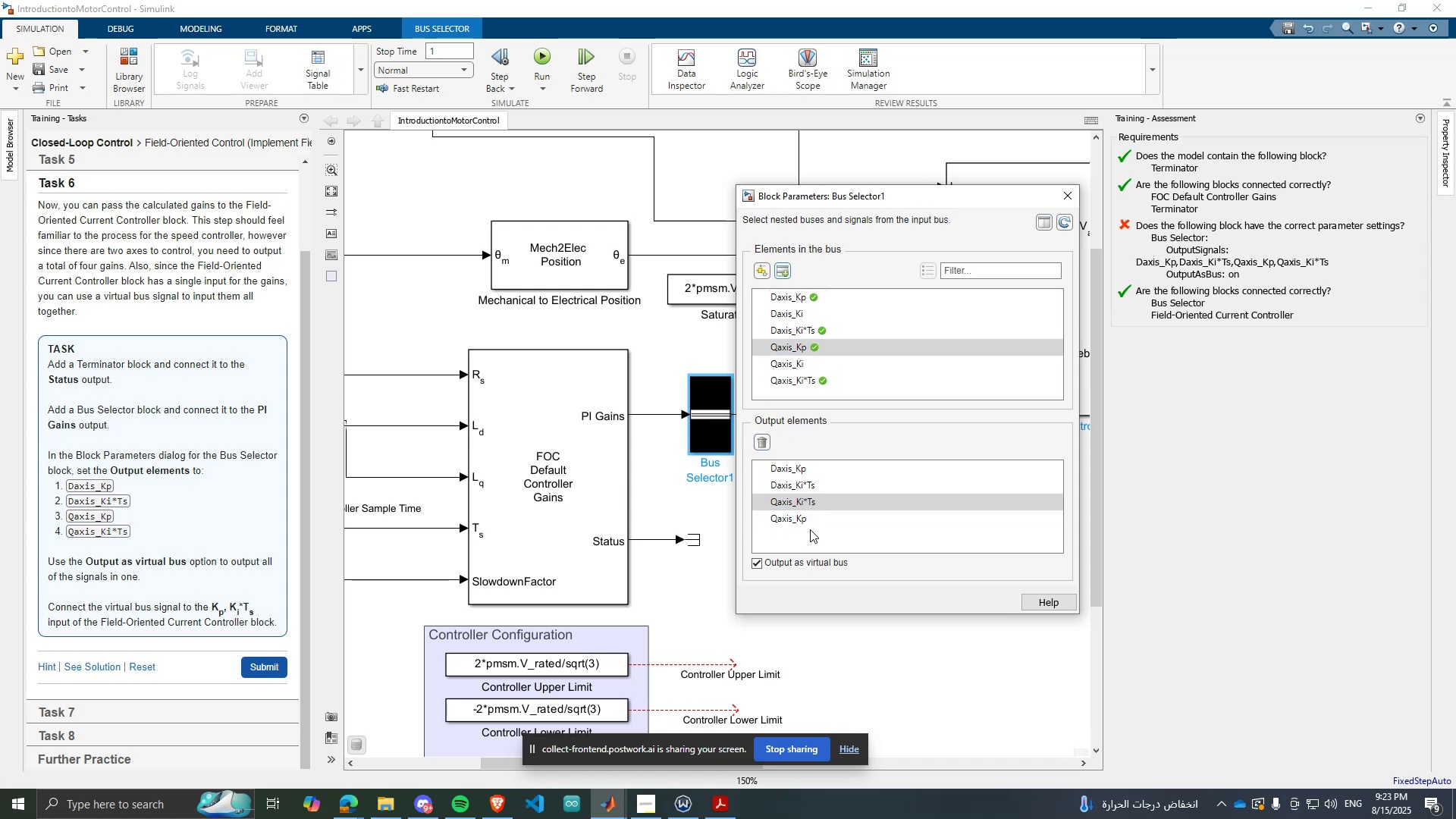 
left_click_drag(start_coordinate=[811, 520], to_coordinate=[808, 494])
 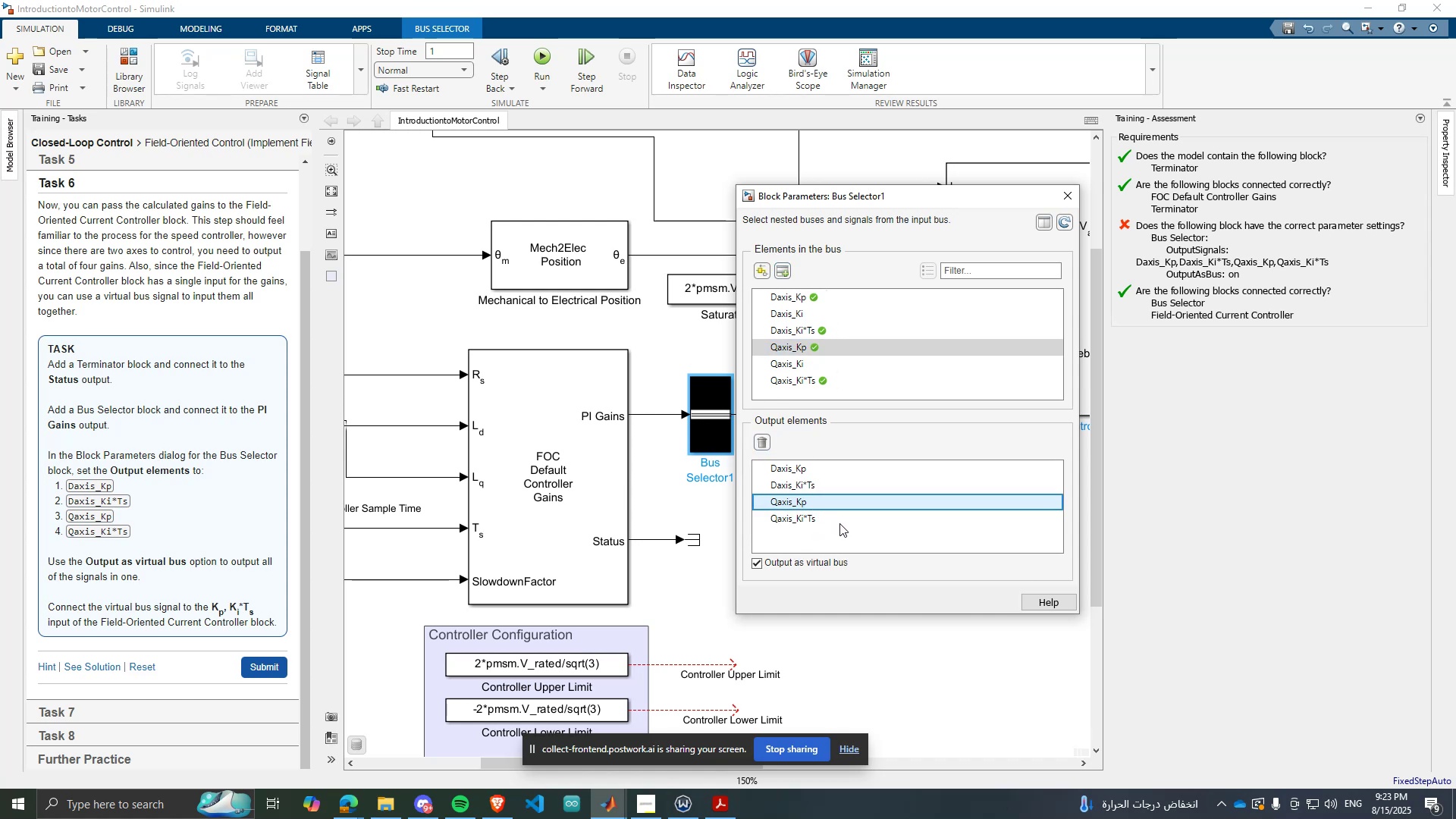 
left_click([839, 524])
 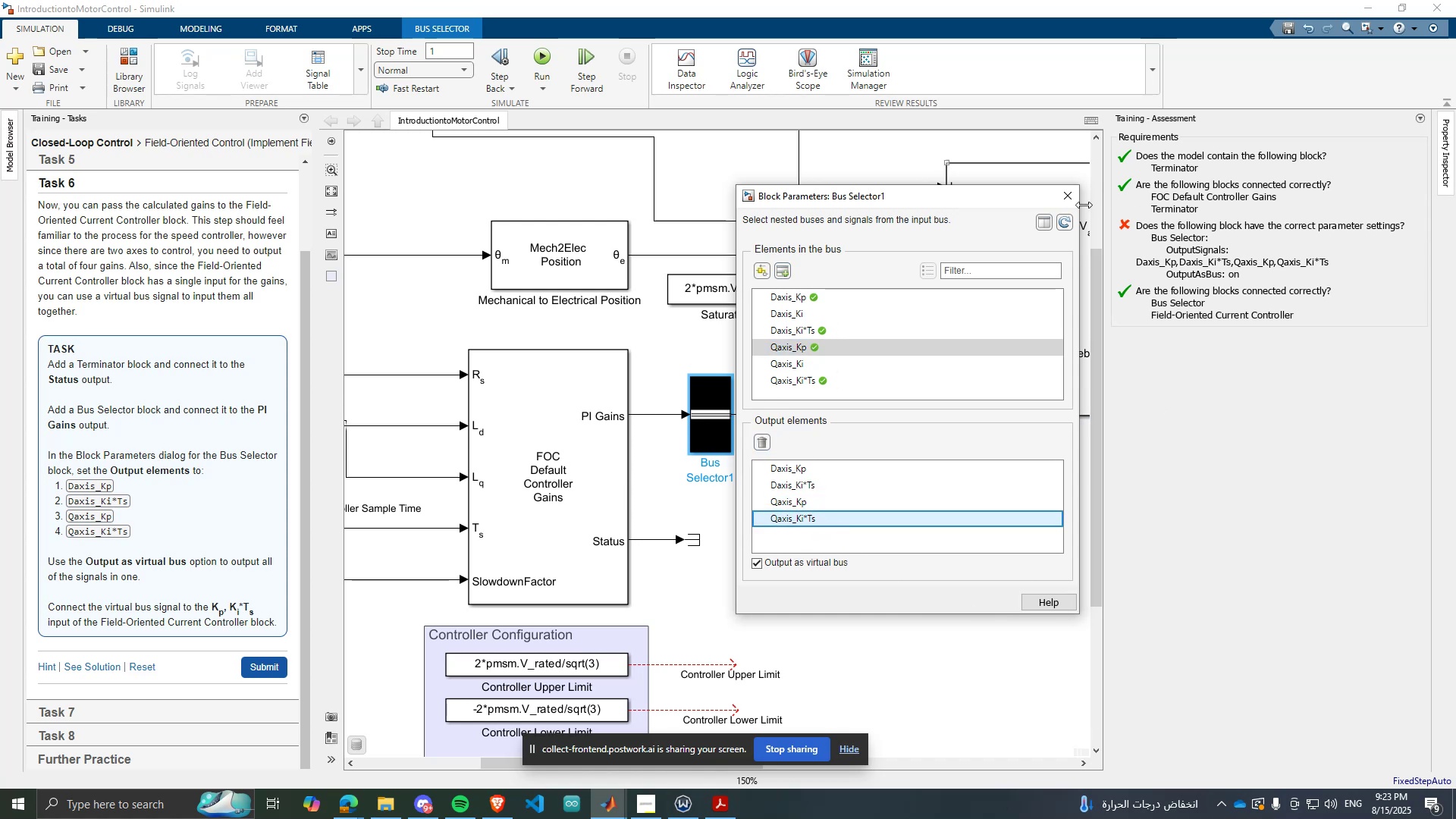 
left_click([1075, 205])
 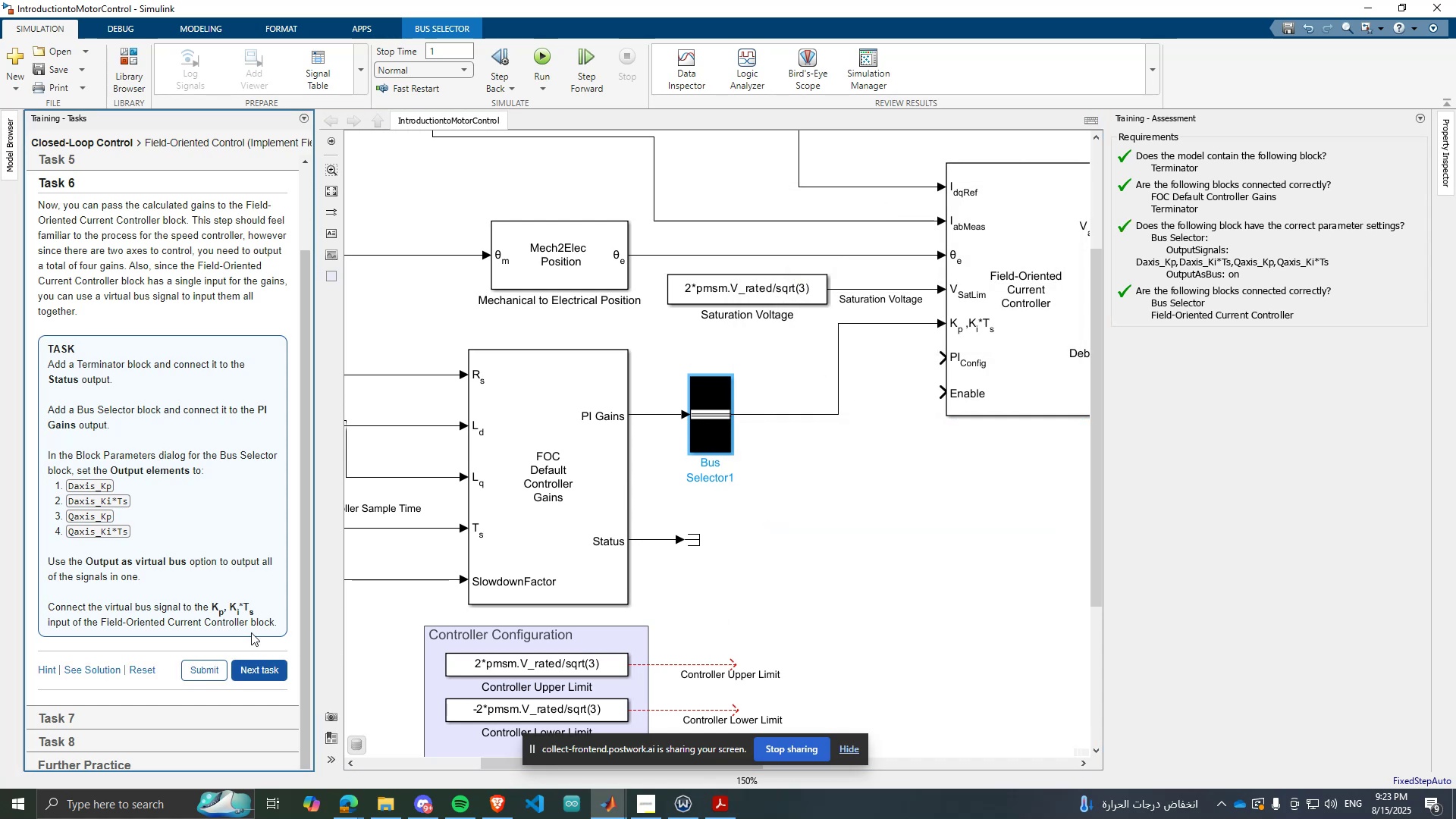 
left_click([267, 676])
 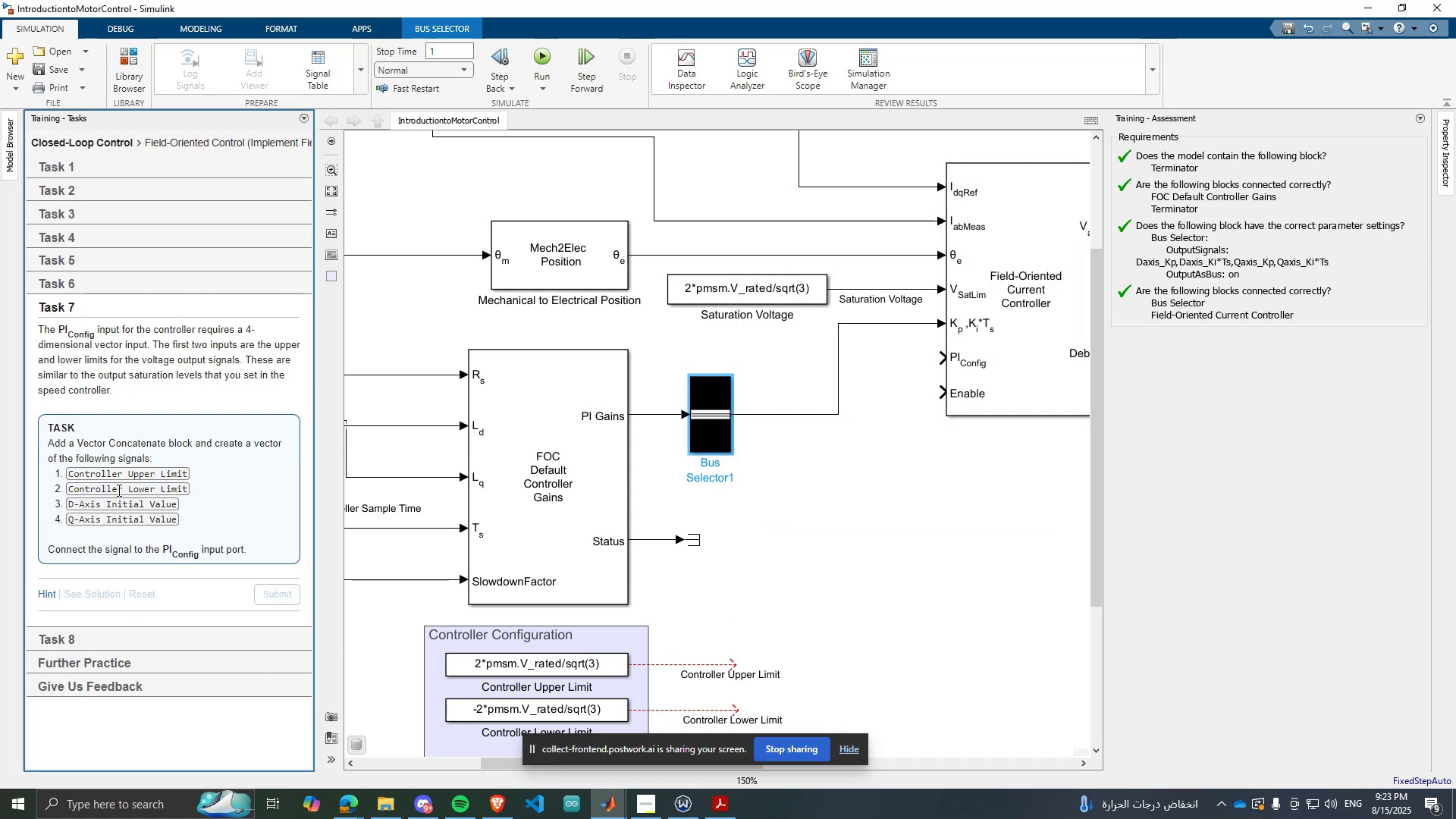 
wait(10.4)
 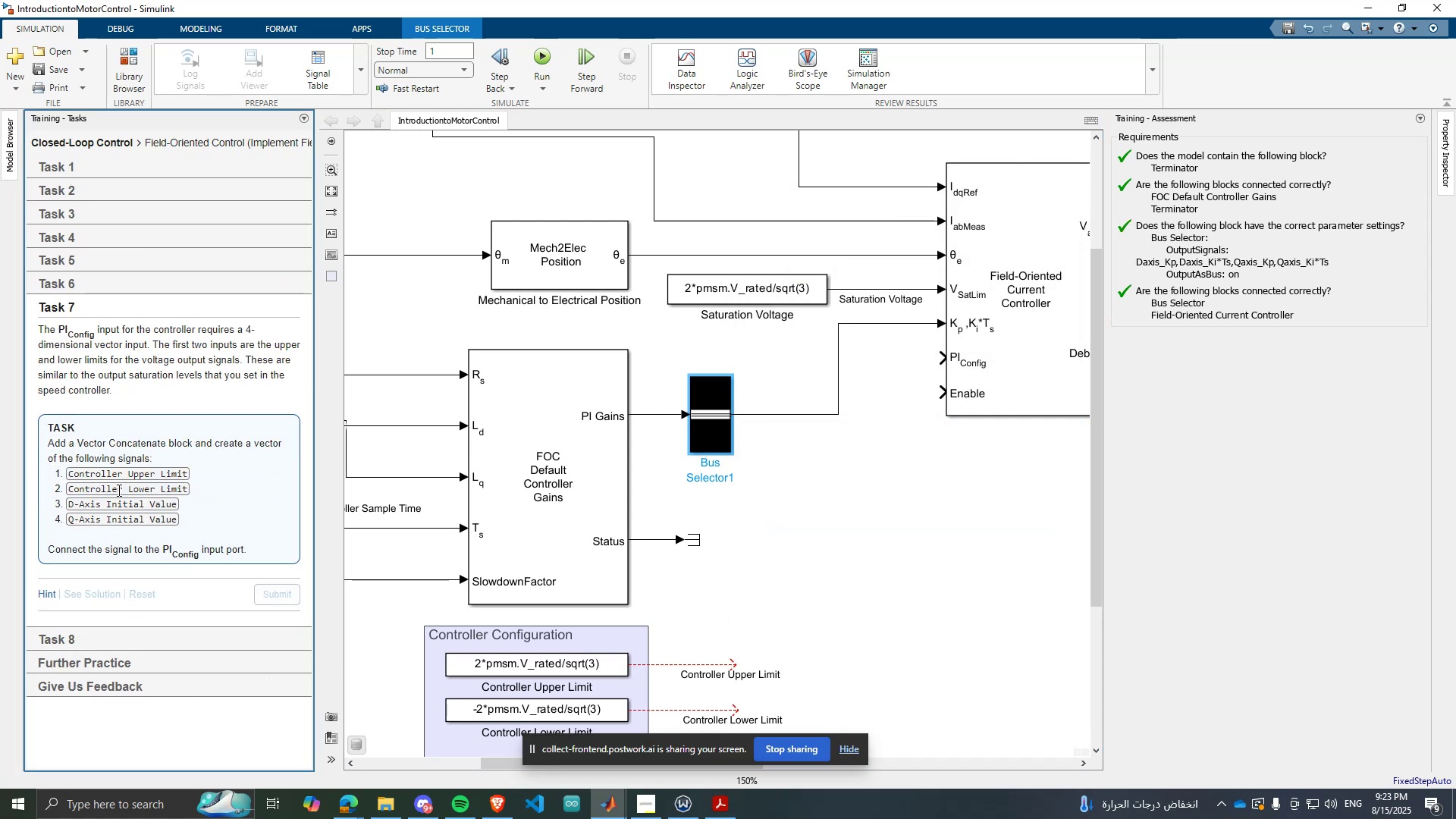 
scroll: coordinate [839, 510], scroll_direction: down, amount: 1.0
 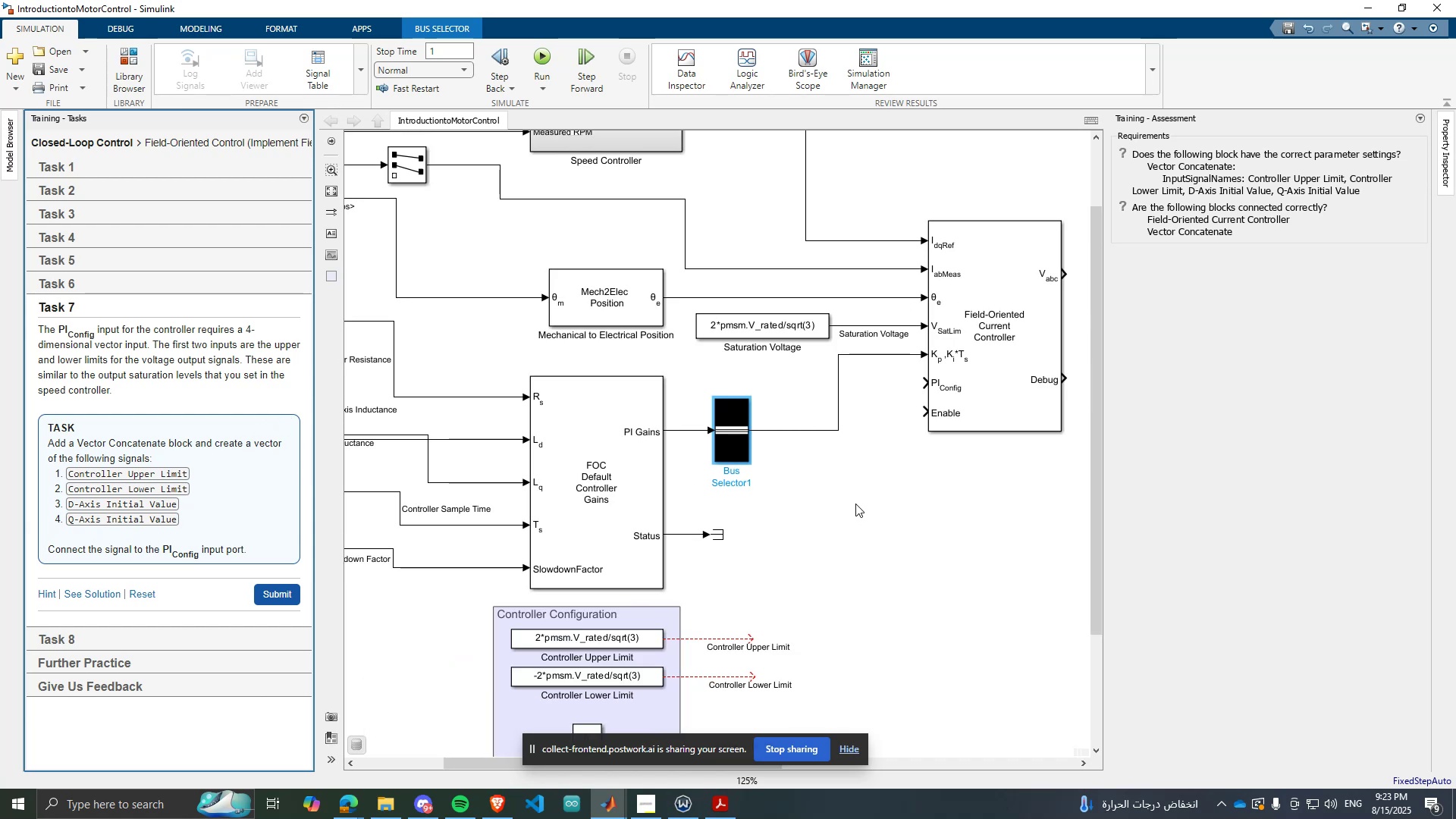 
wait(10.57)
 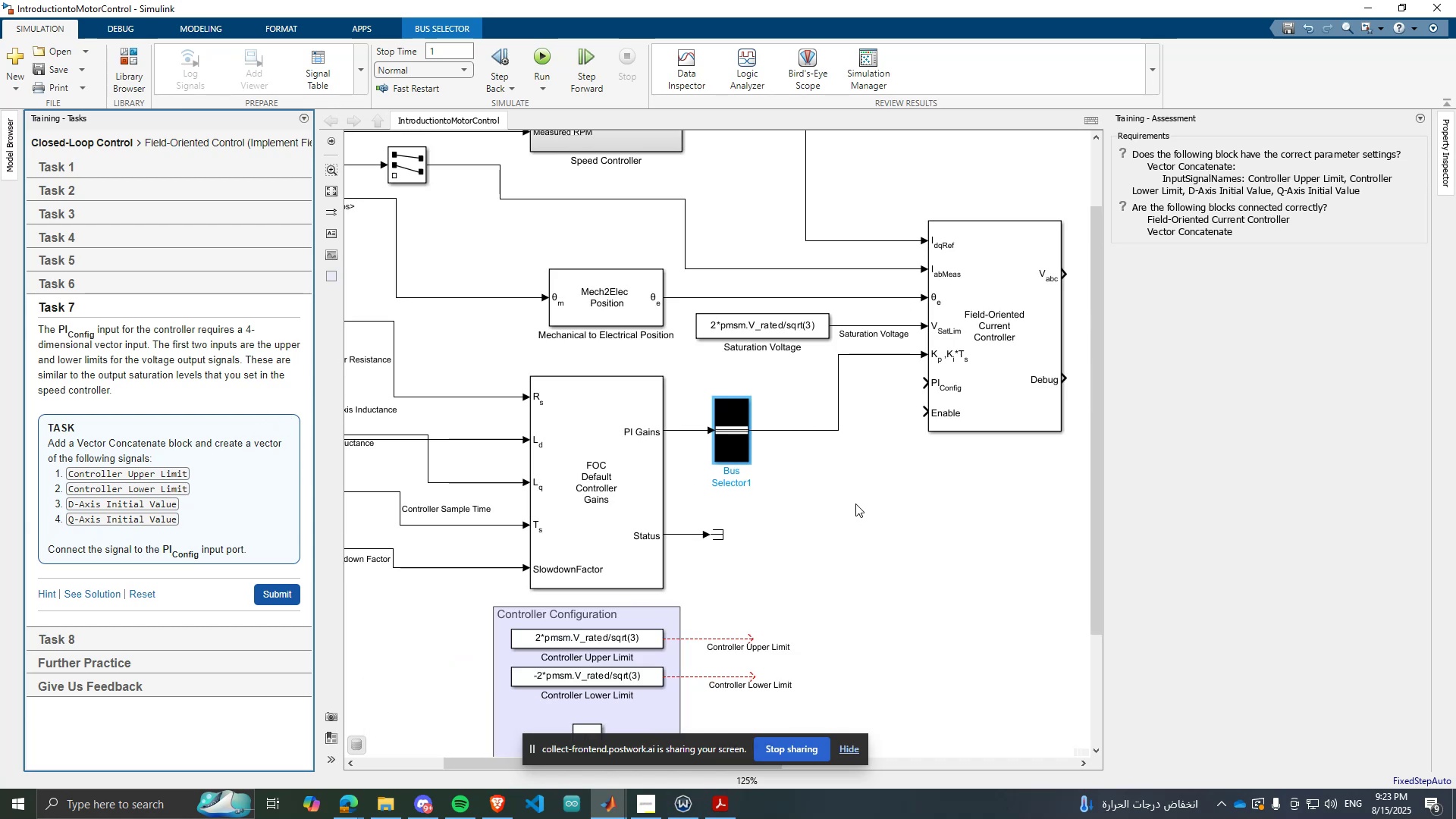 
scroll: coordinate [904, 514], scroll_direction: down, amount: 2.0
 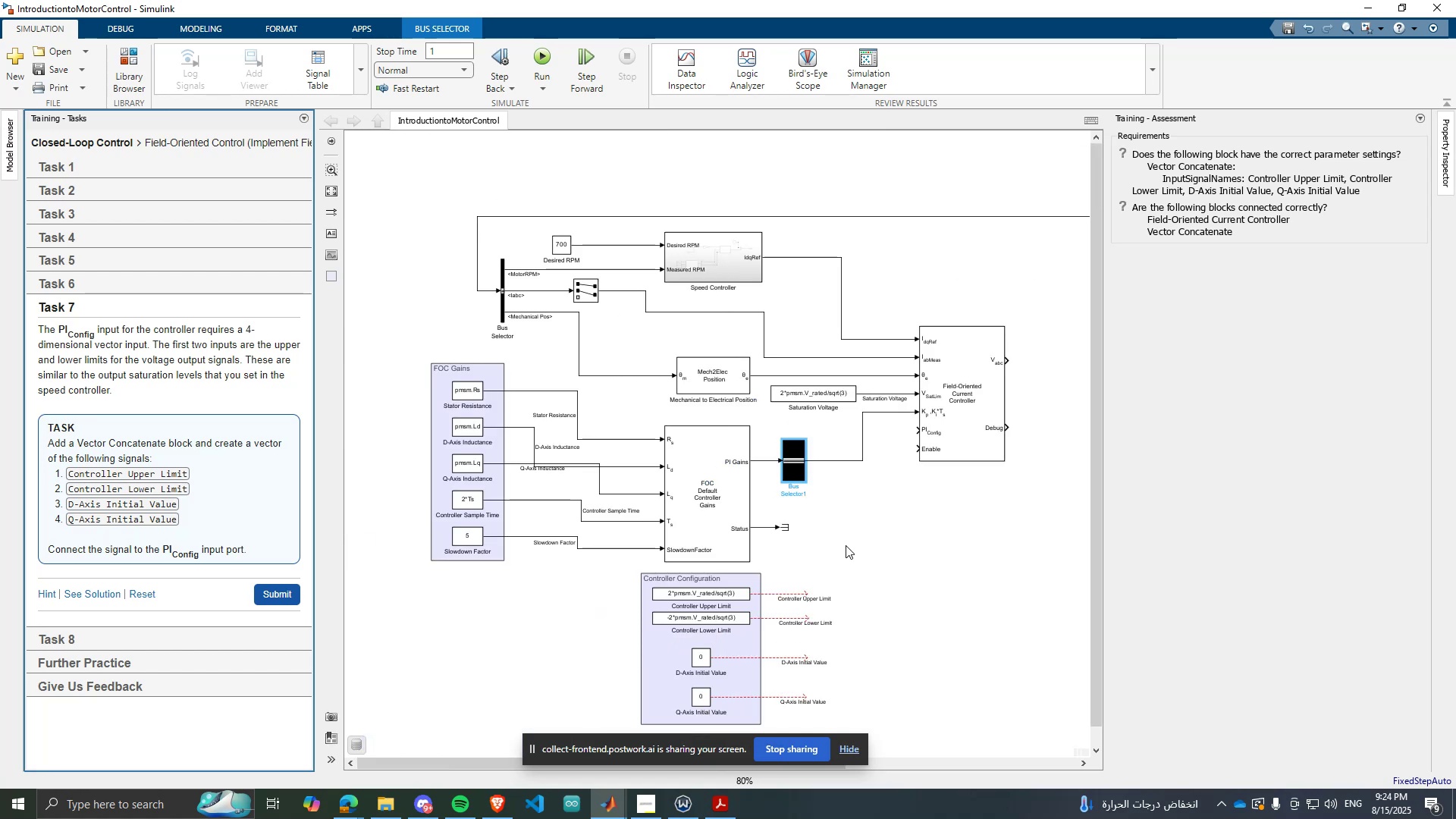 
double_click([889, 542])
 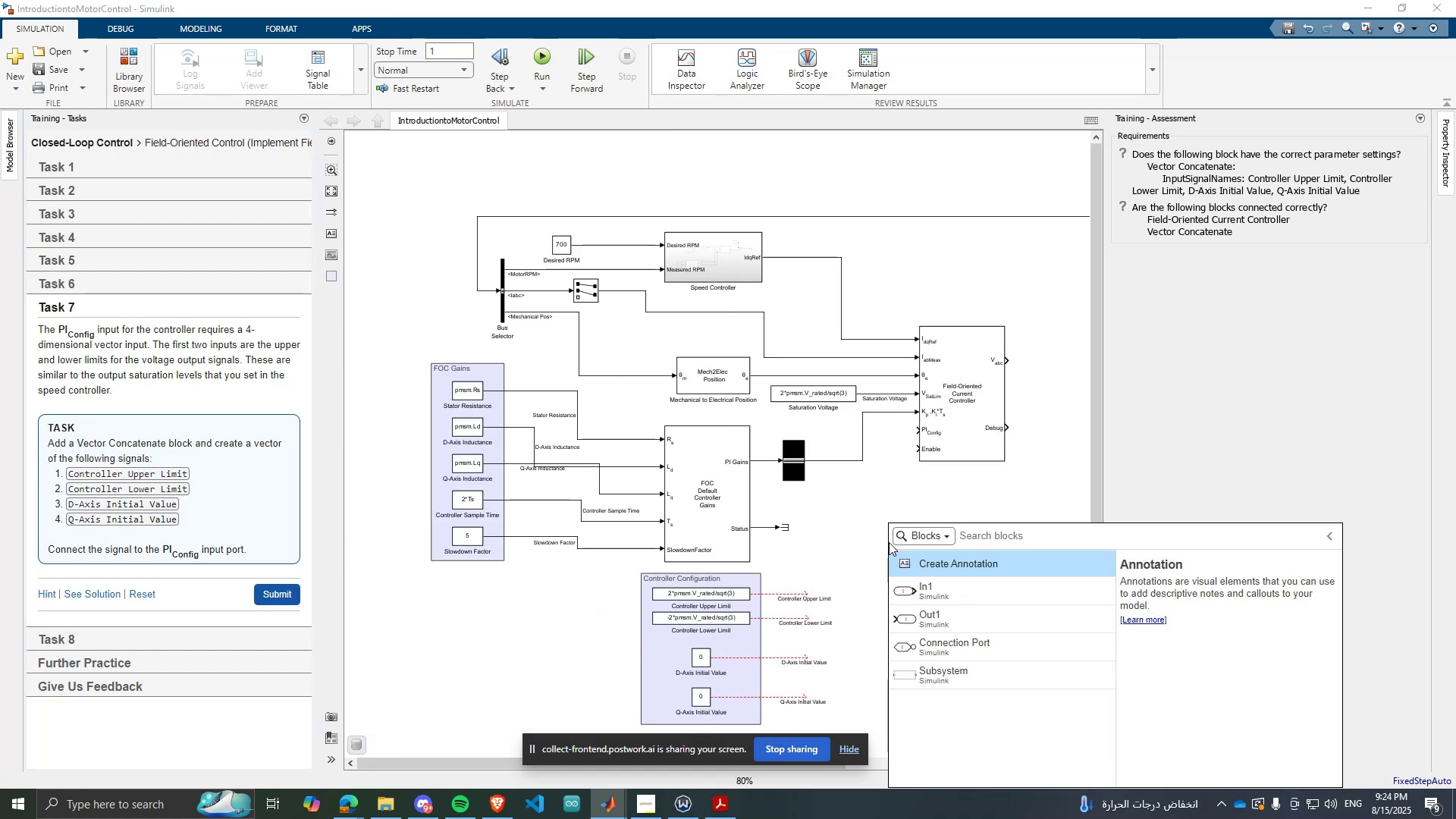 
type(VEC)
 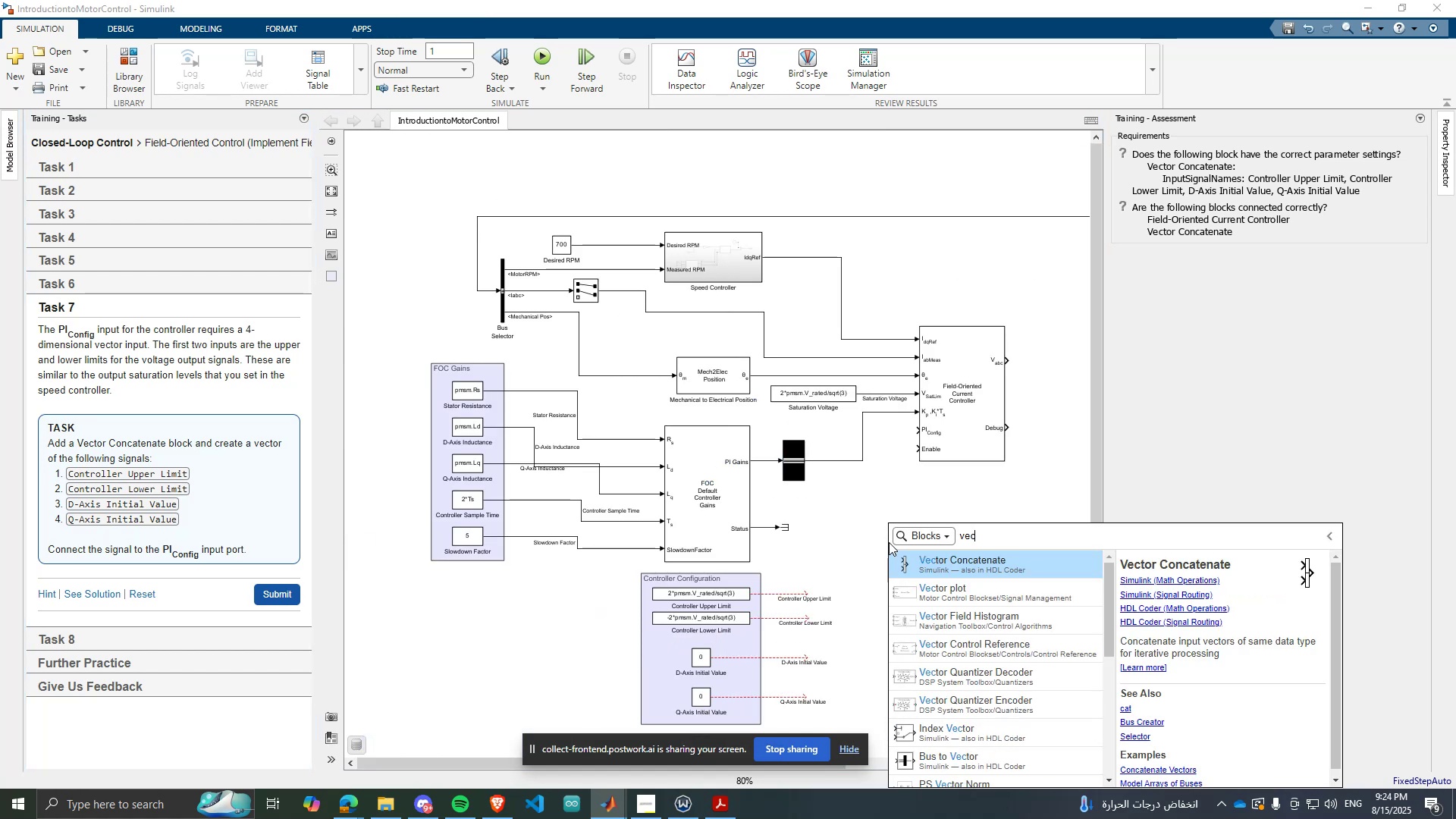 
key(Enter)
 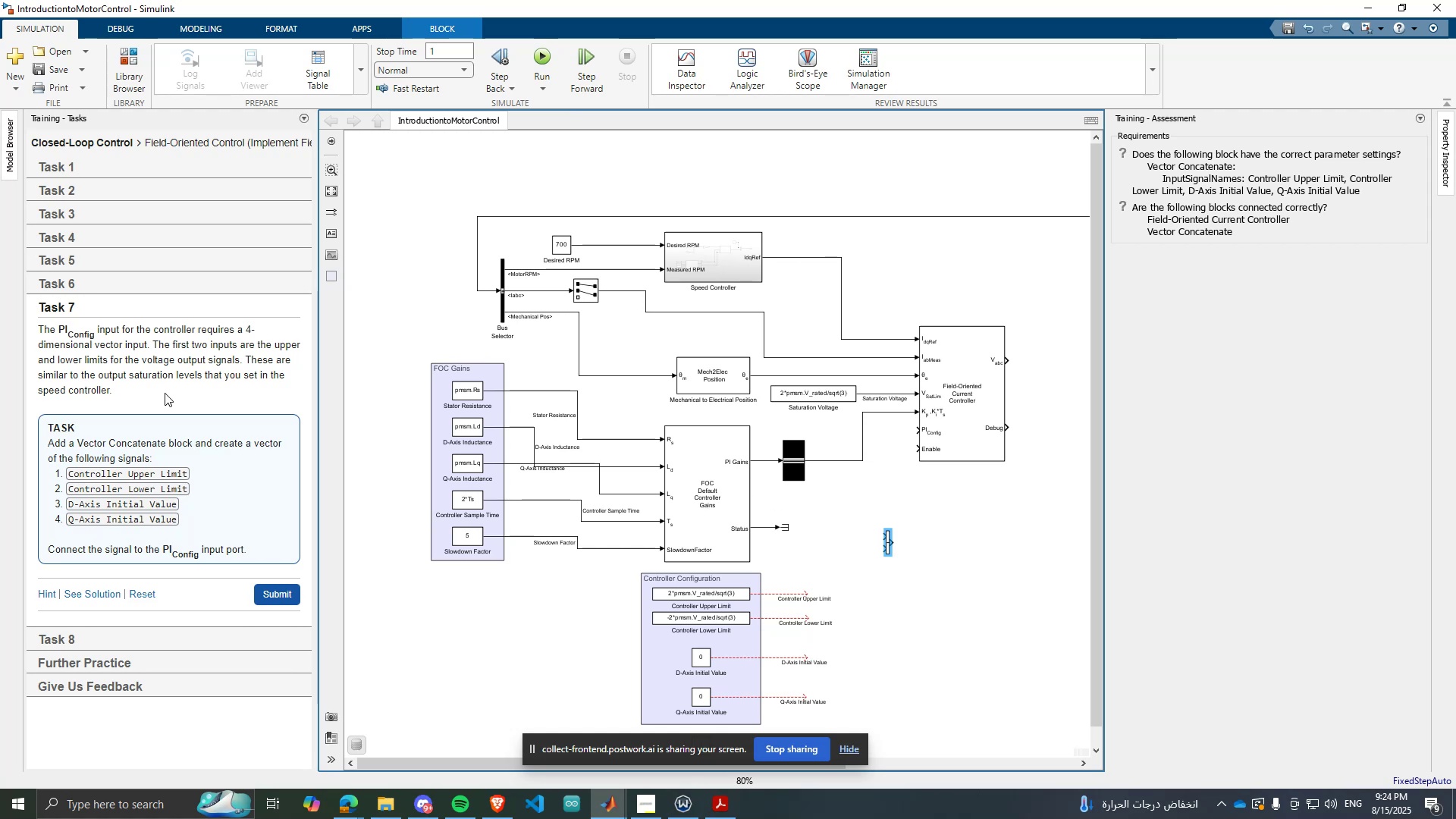 
scroll: coordinate [874, 468], scroll_direction: up, amount: 3.0
 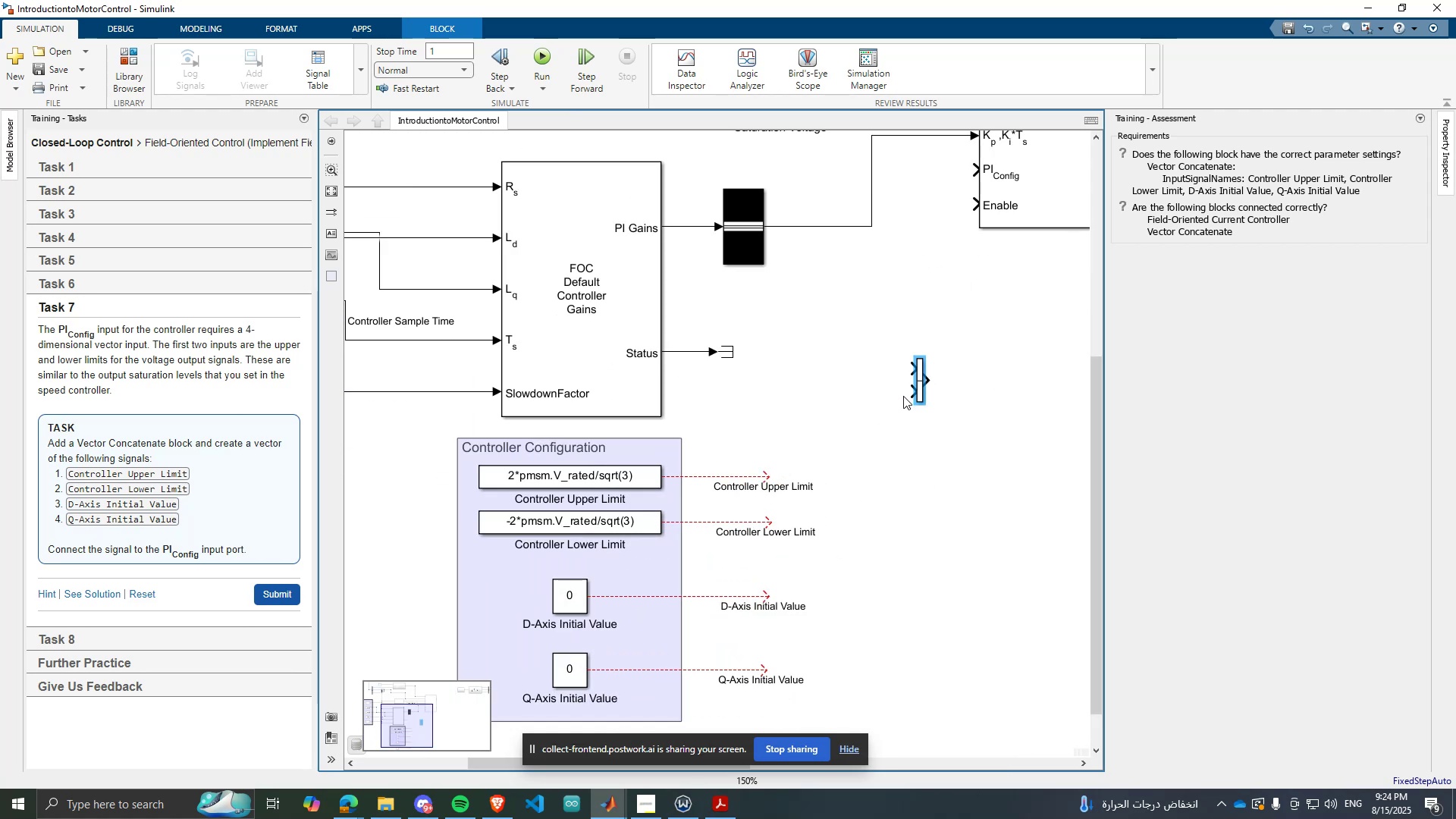 
left_click_drag(start_coordinate=[925, 400], to_coordinate=[943, 432])
 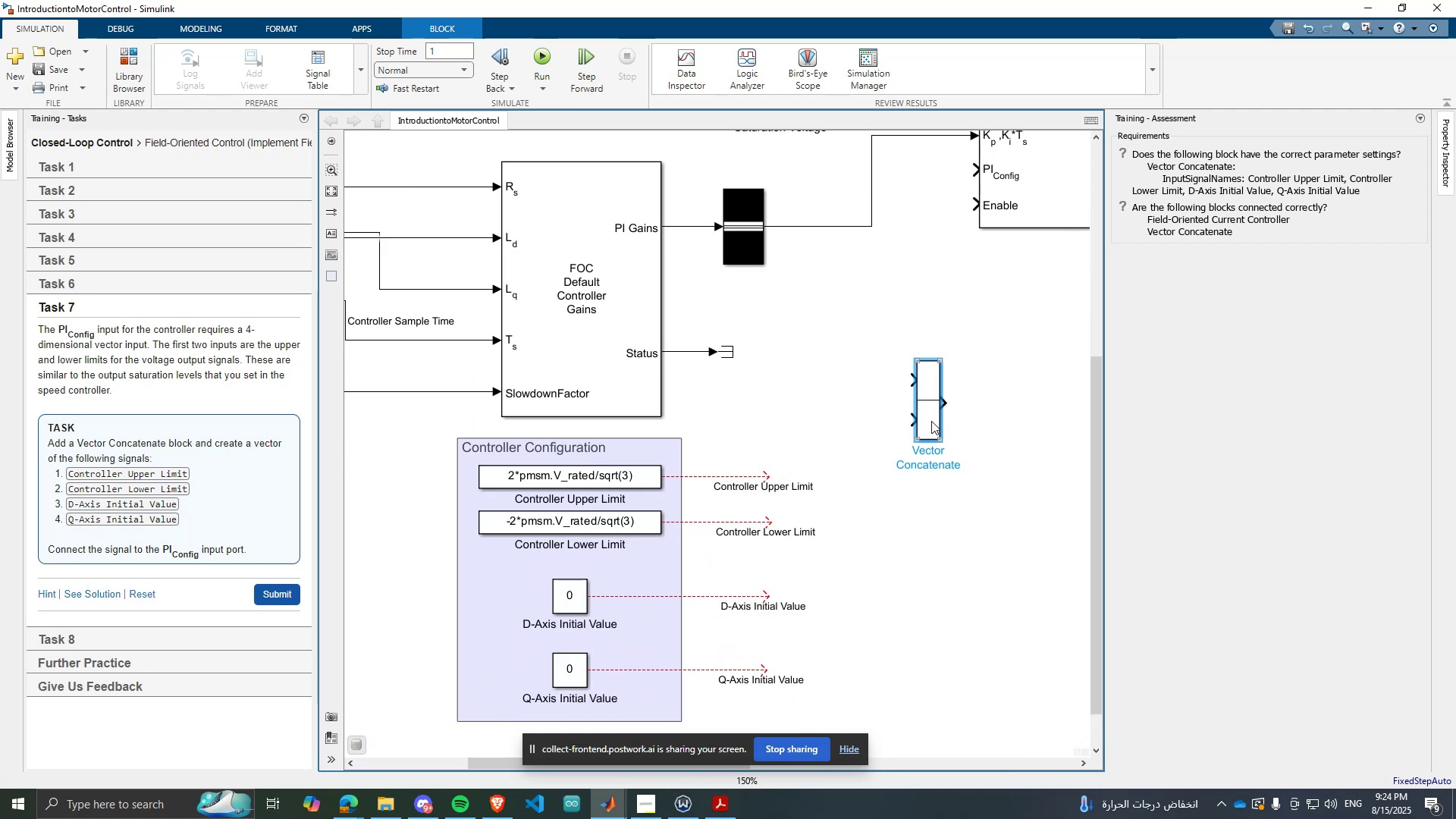 
double_click([931, 421])
 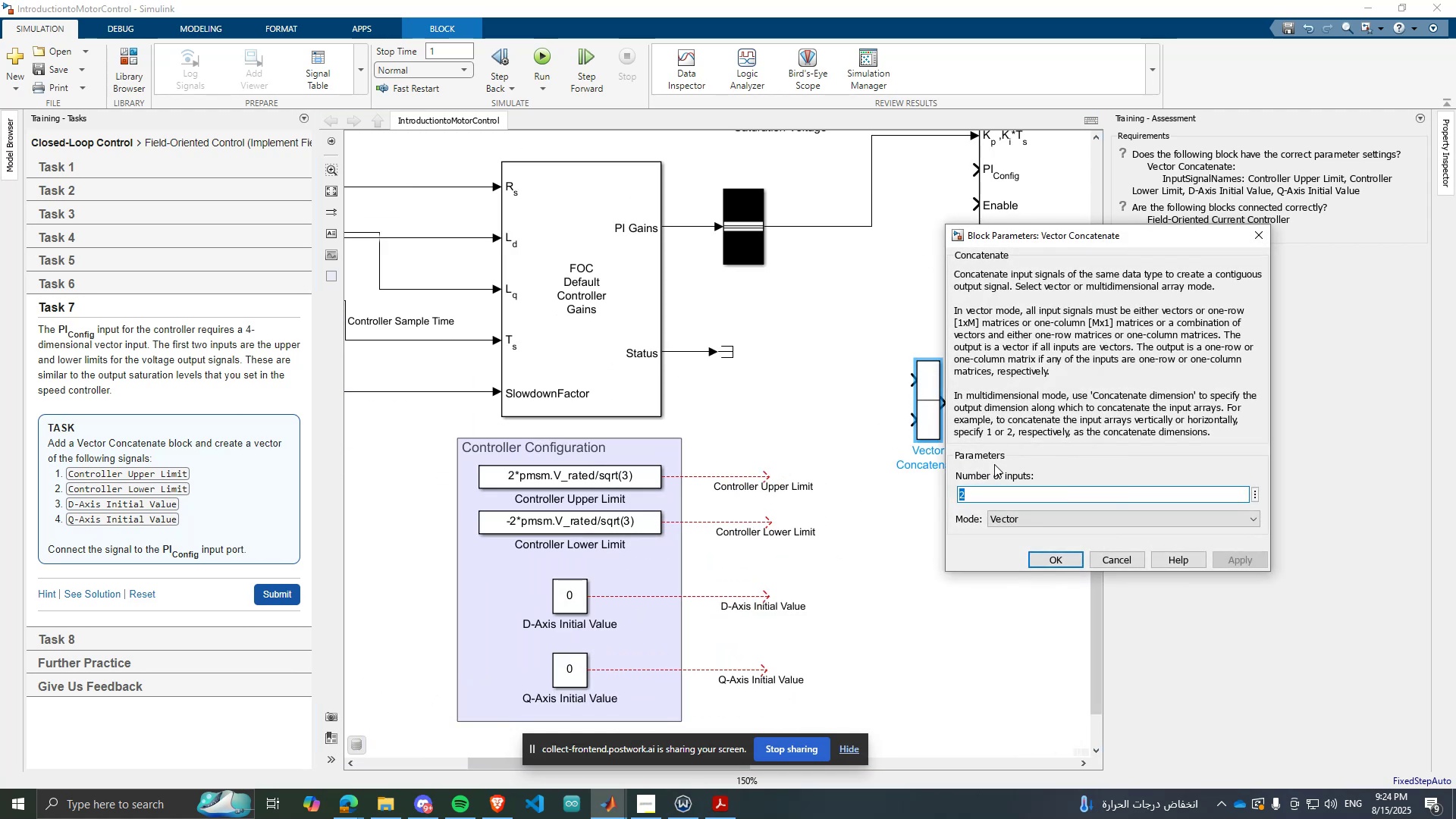 
key(4)
 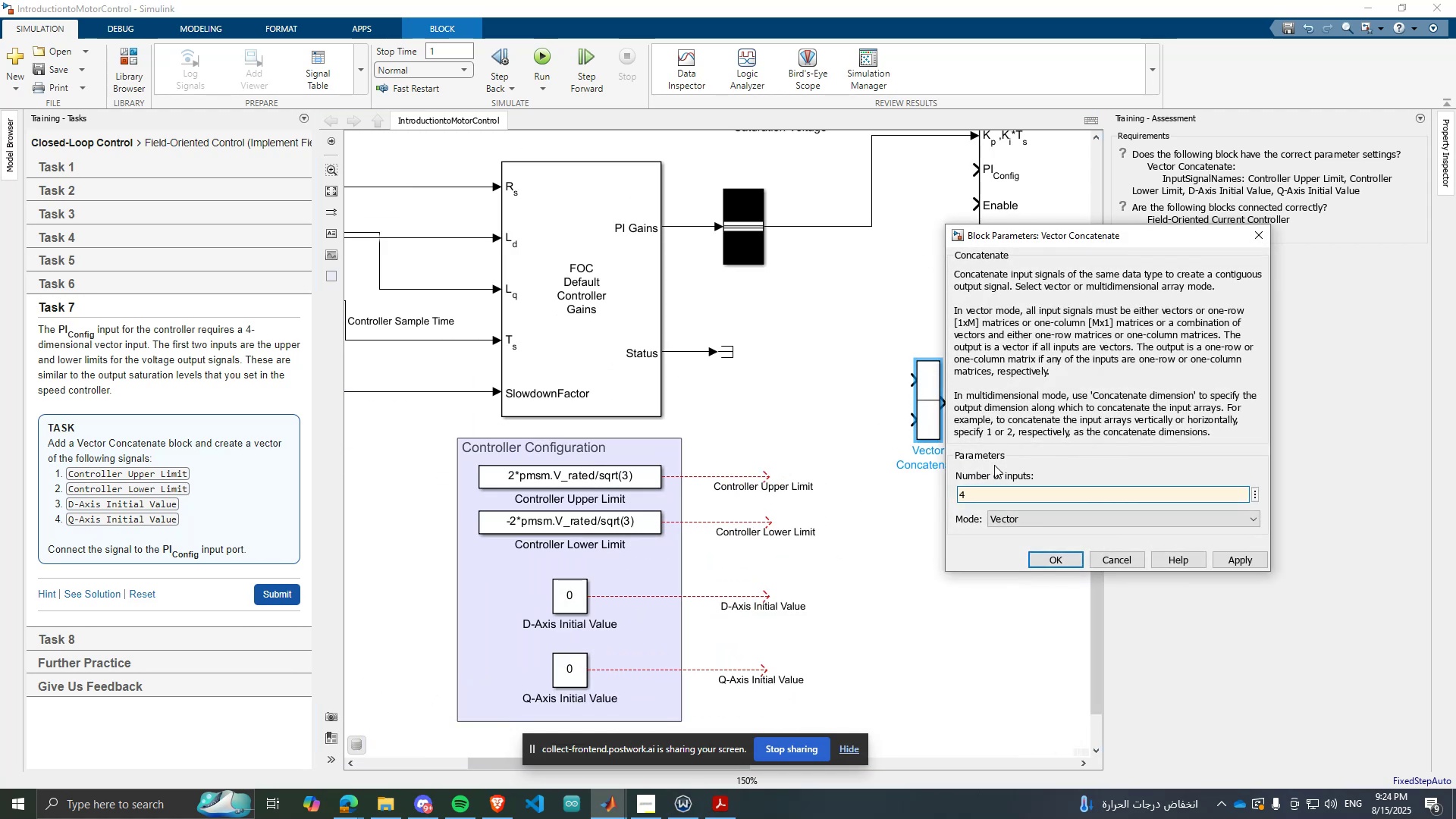 
key(Enter)
 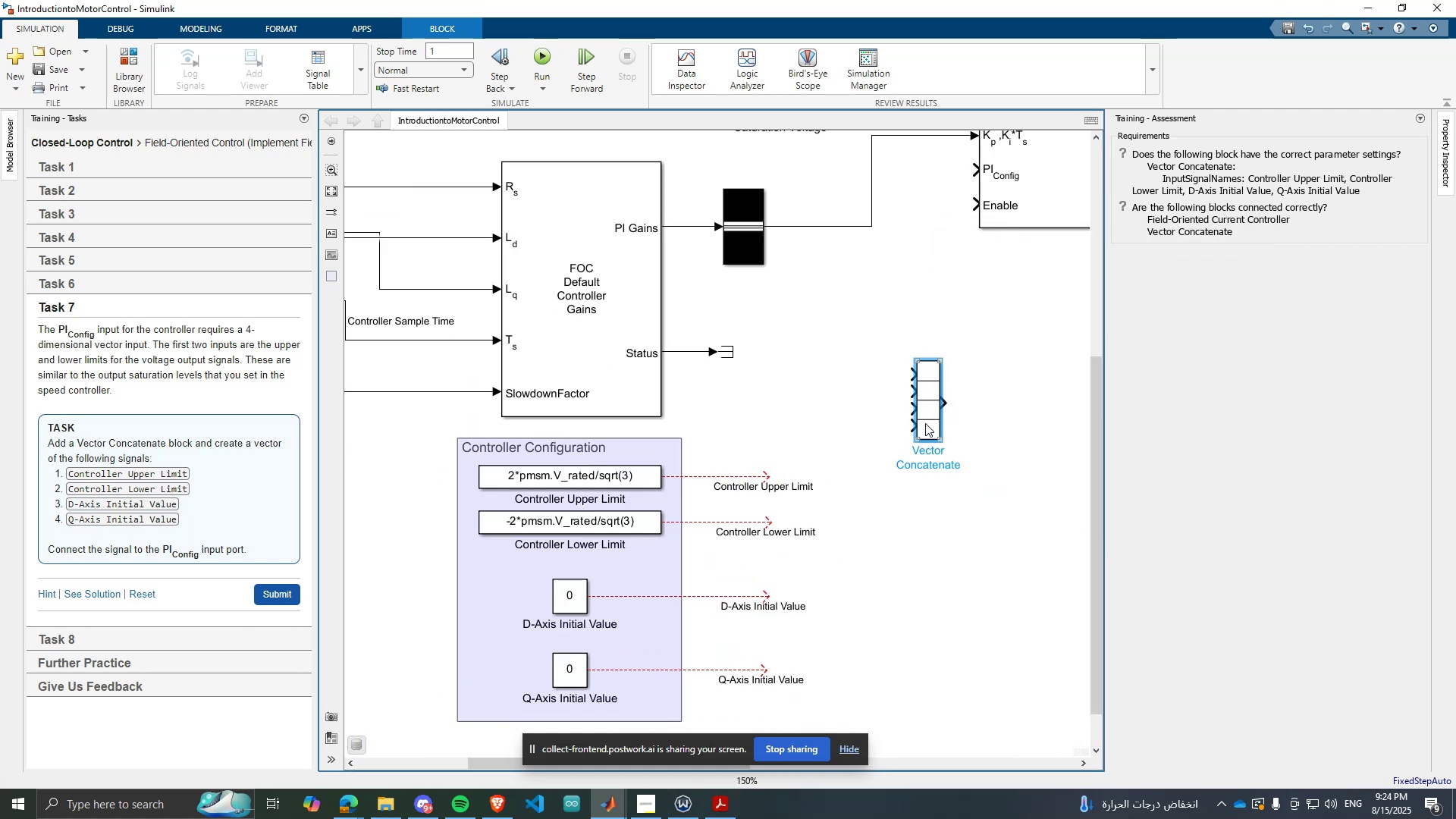 
left_click_drag(start_coordinate=[940, 447], to_coordinate=[943, 457])
 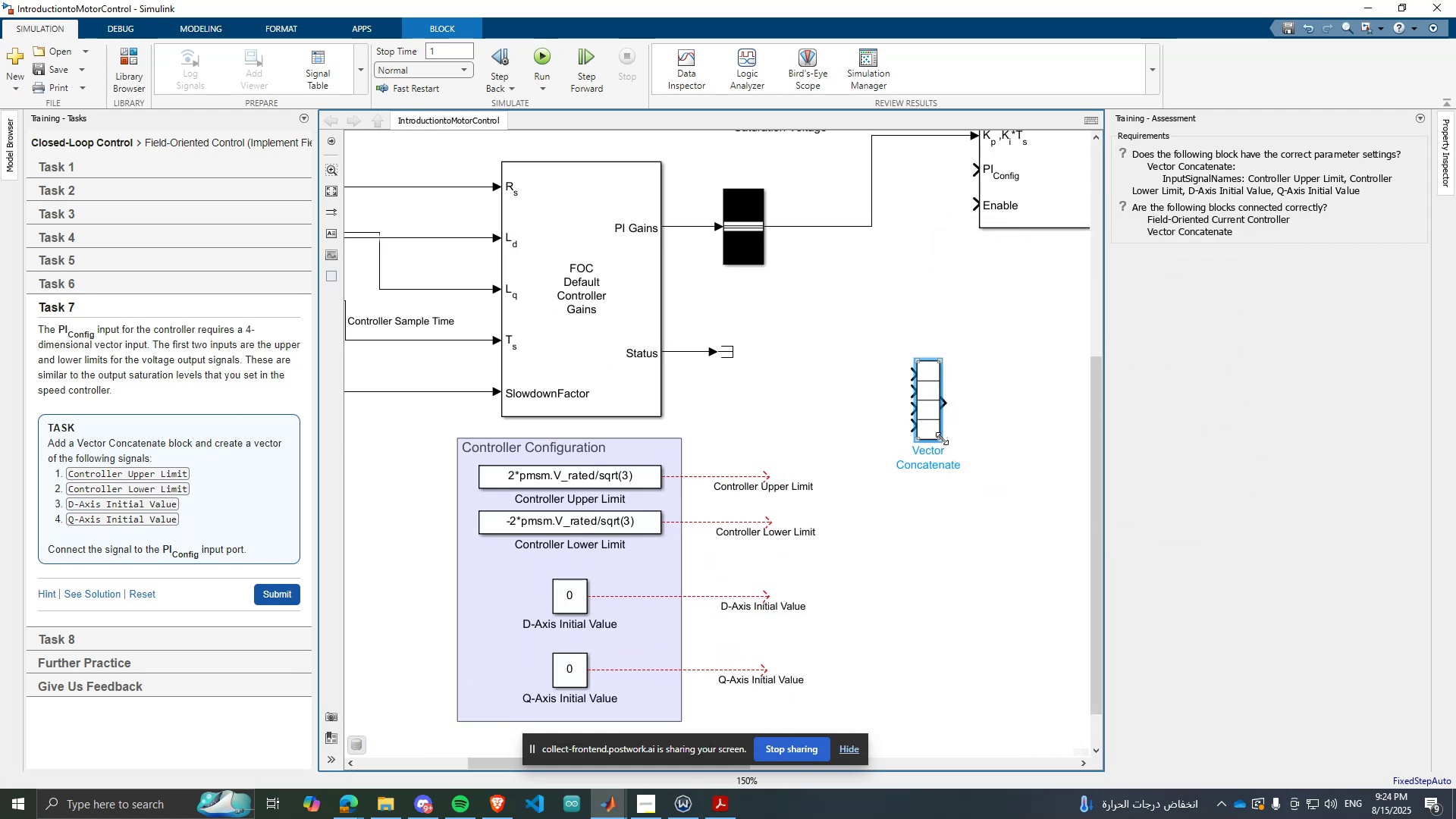 
left_click_drag(start_coordinate=[941, 438], to_coordinate=[967, 552])
 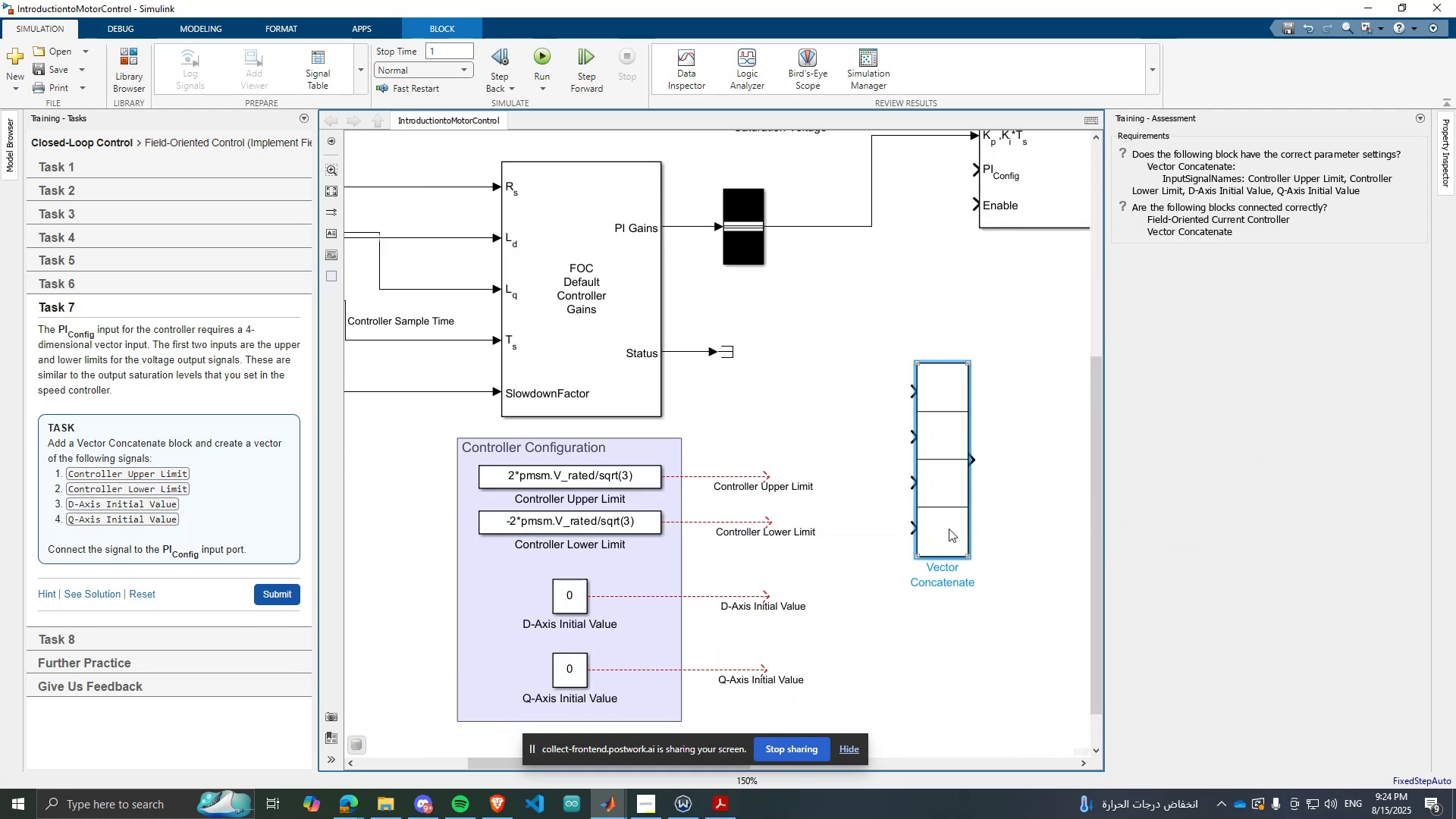 
left_click_drag(start_coordinate=[946, 522], to_coordinate=[927, 610])
 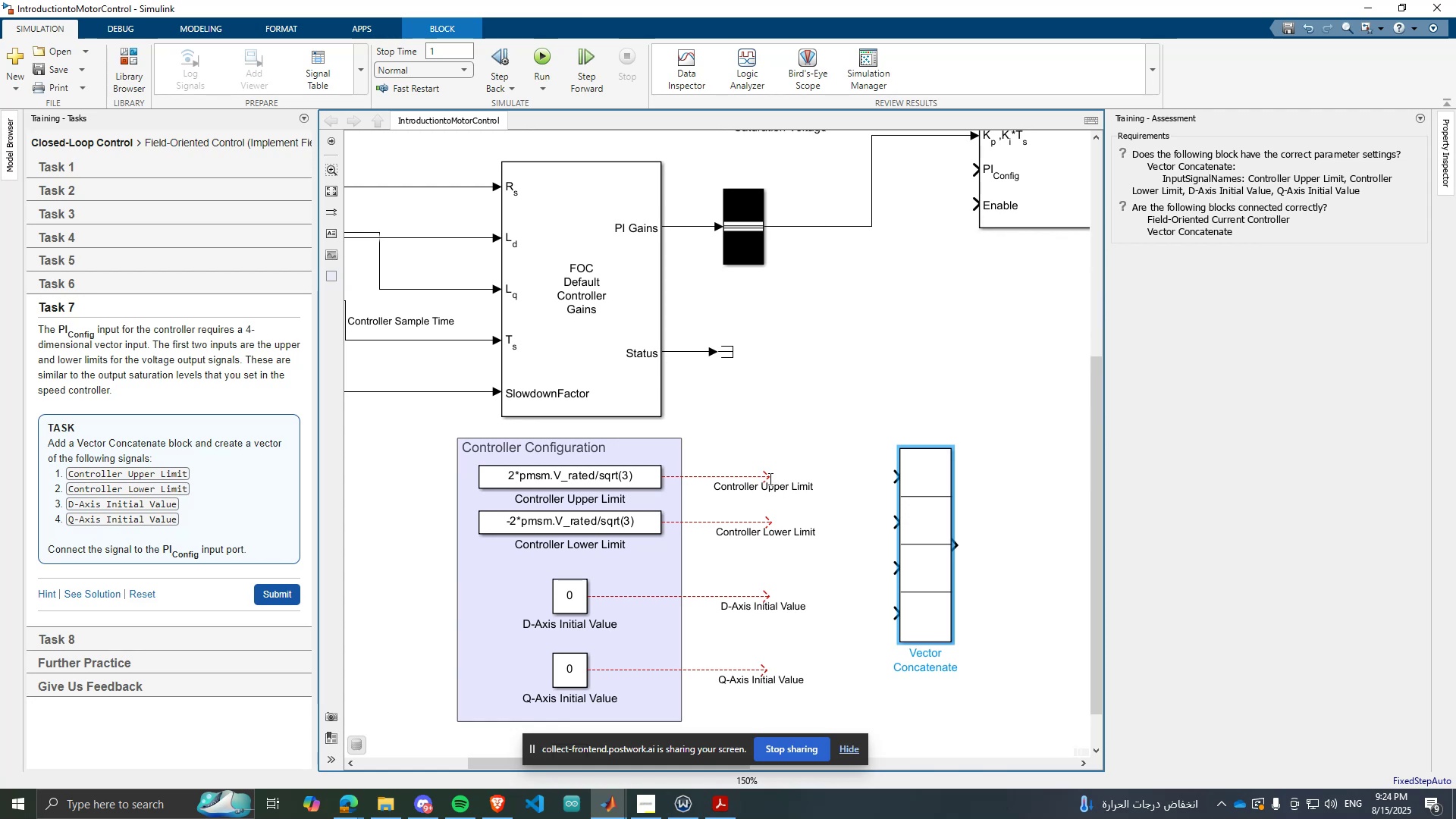 
left_click_drag(start_coordinate=[767, 477], to_coordinate=[923, 487])
 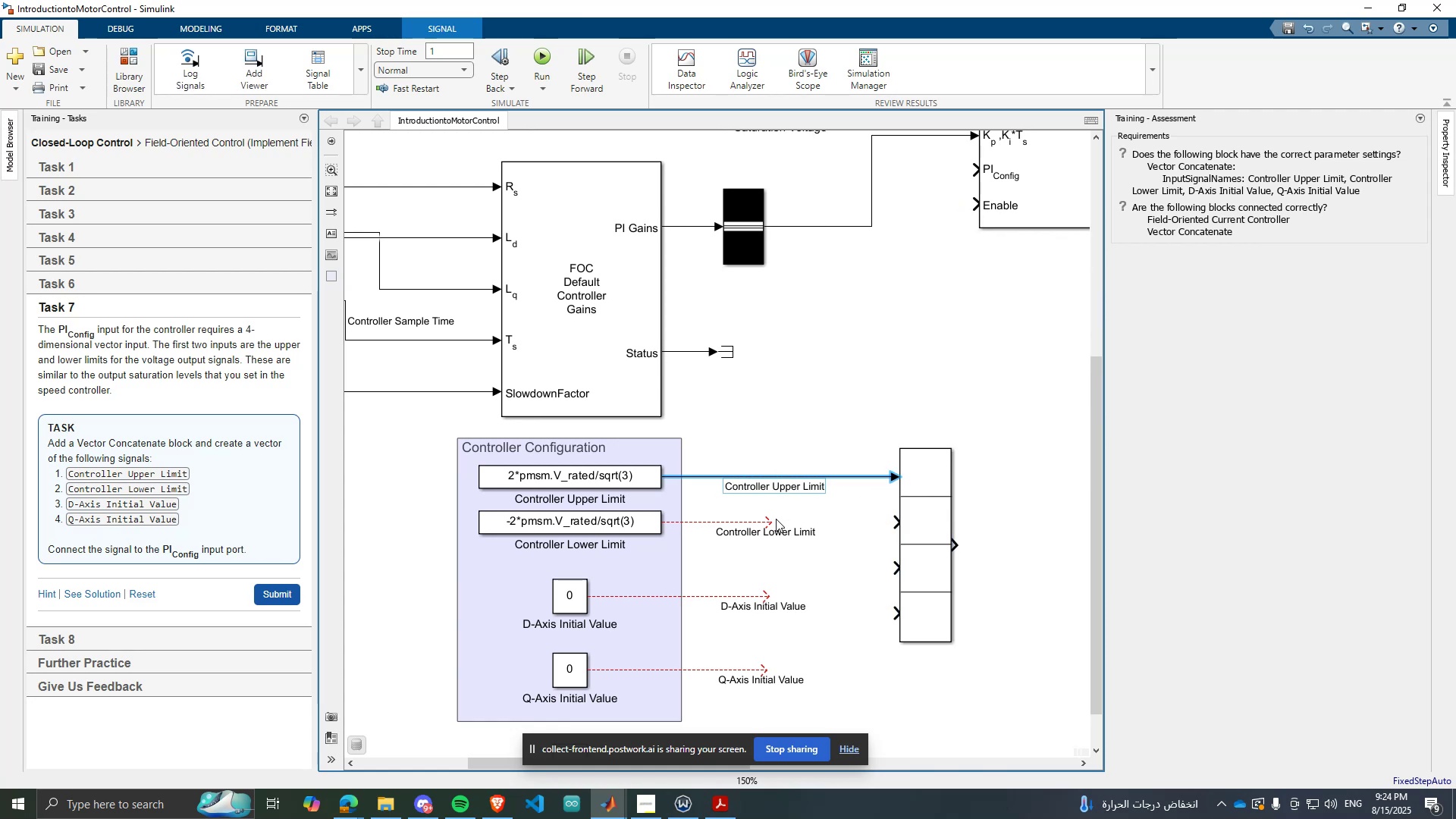 
left_click_drag(start_coordinate=[766, 522], to_coordinate=[905, 525])
 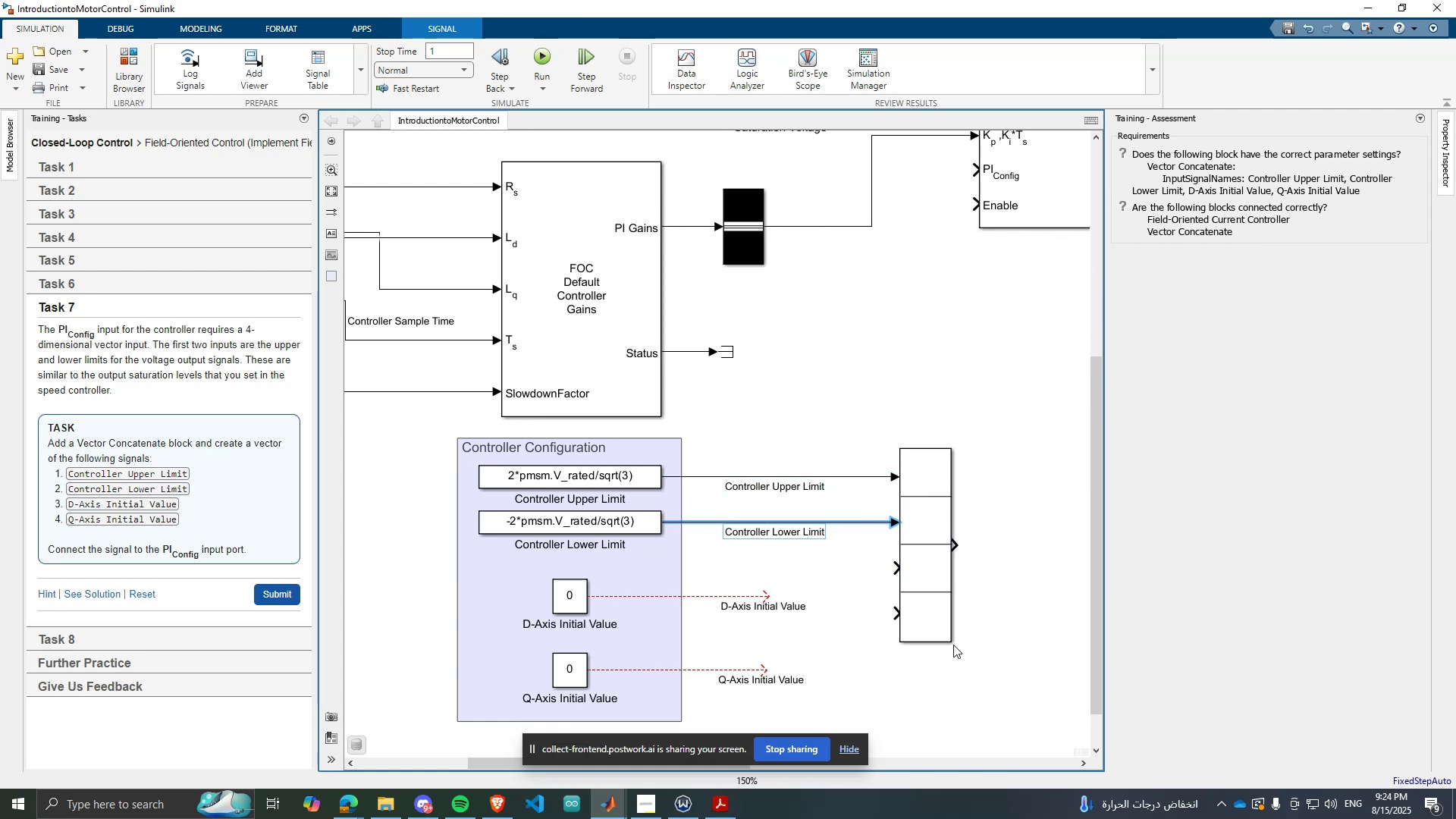 
left_click_drag(start_coordinate=[948, 641], to_coordinate=[955, 718])
 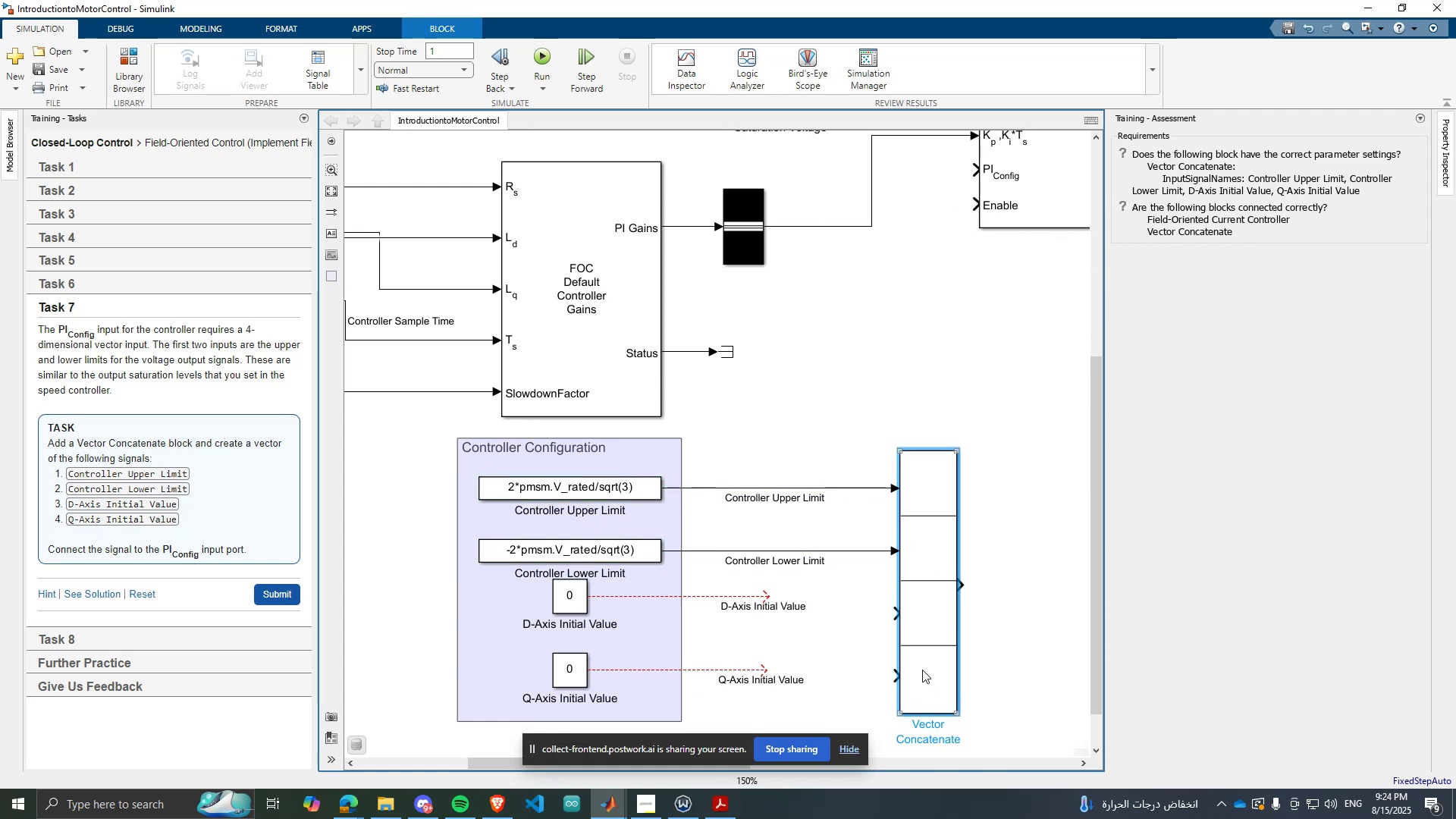 
left_click_drag(start_coordinate=[918, 664], to_coordinate=[912, 651])
 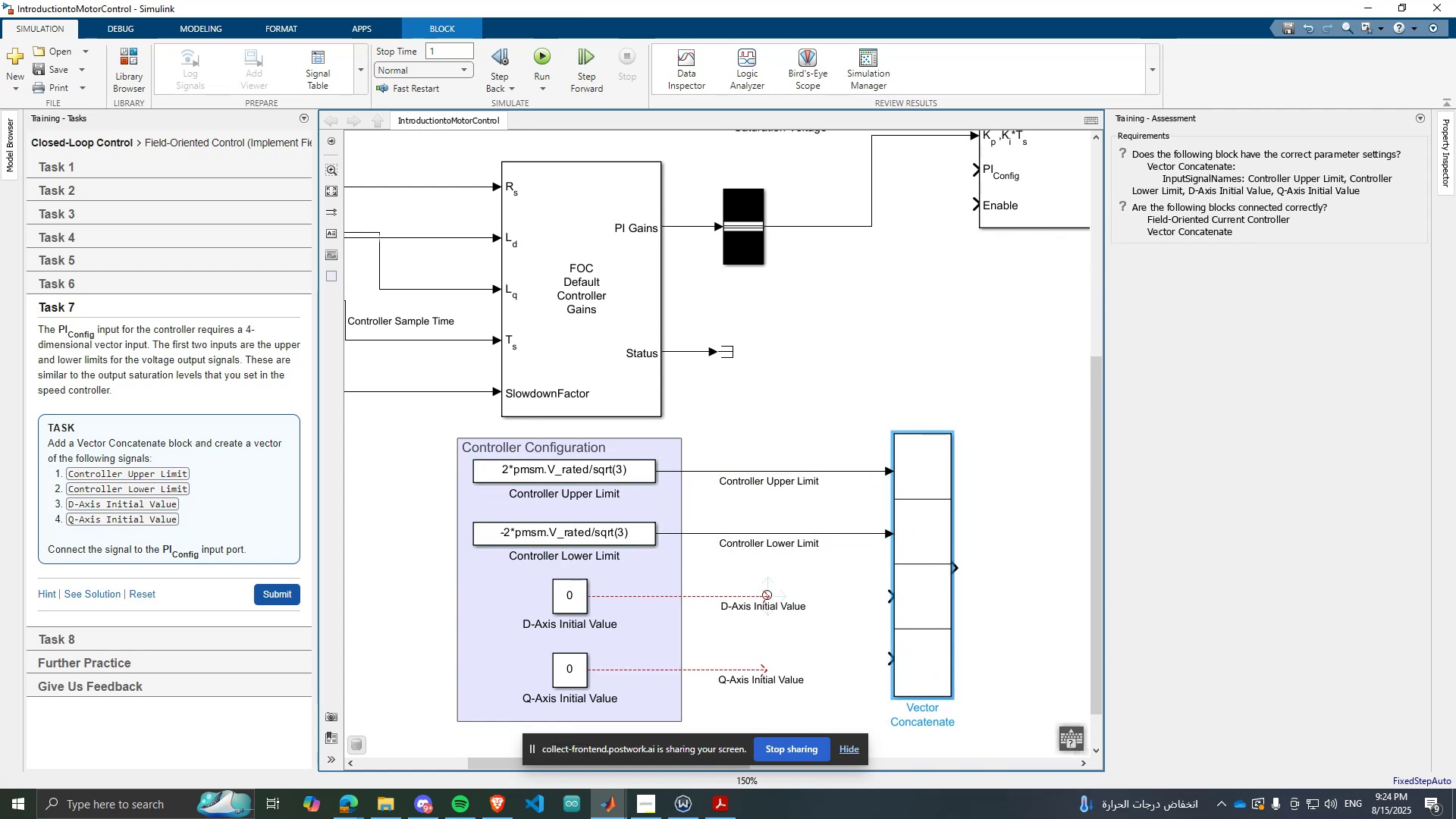 
left_click_drag(start_coordinate=[767, 596], to_coordinate=[900, 601])
 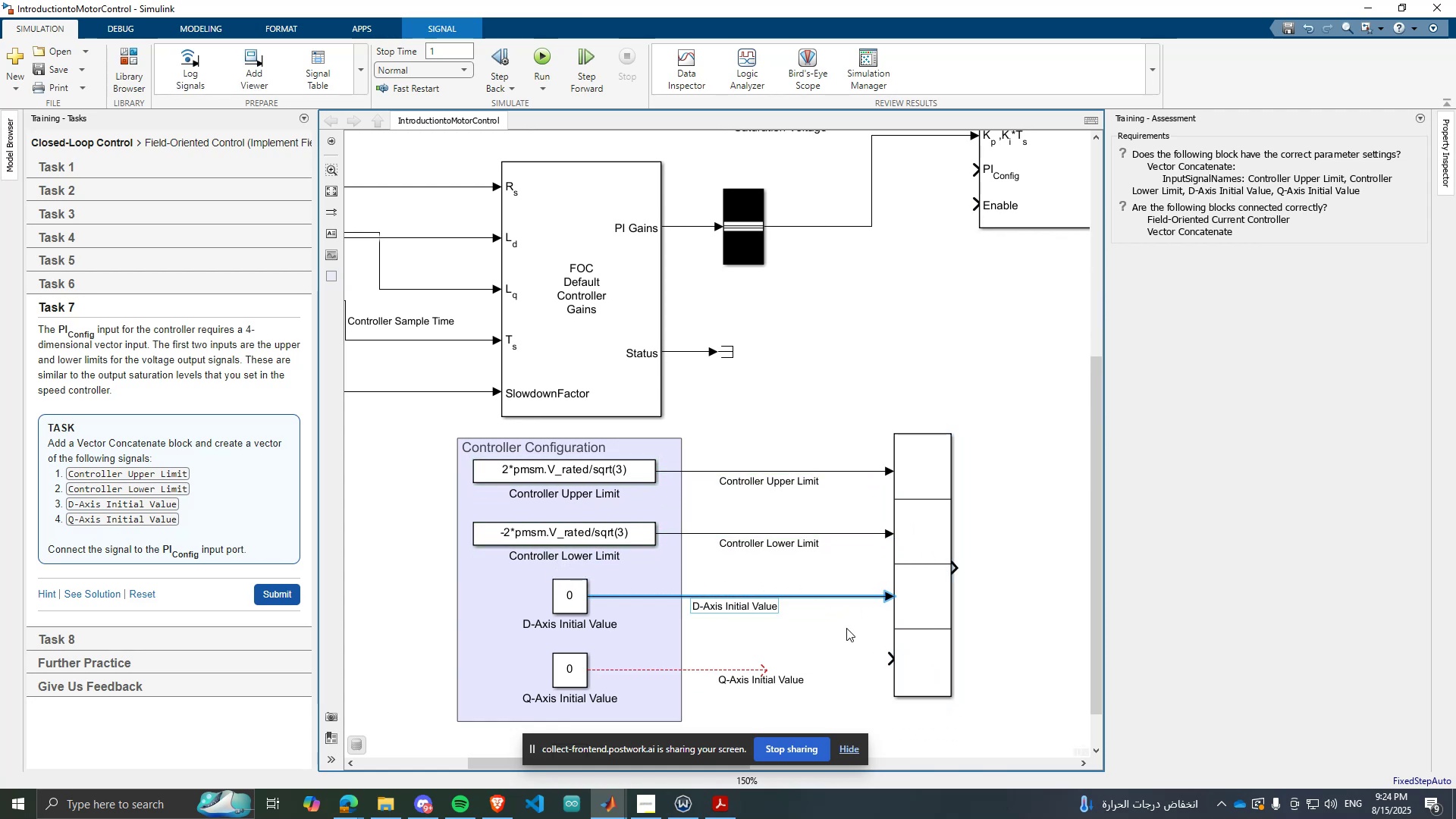 
left_click([845, 628])
 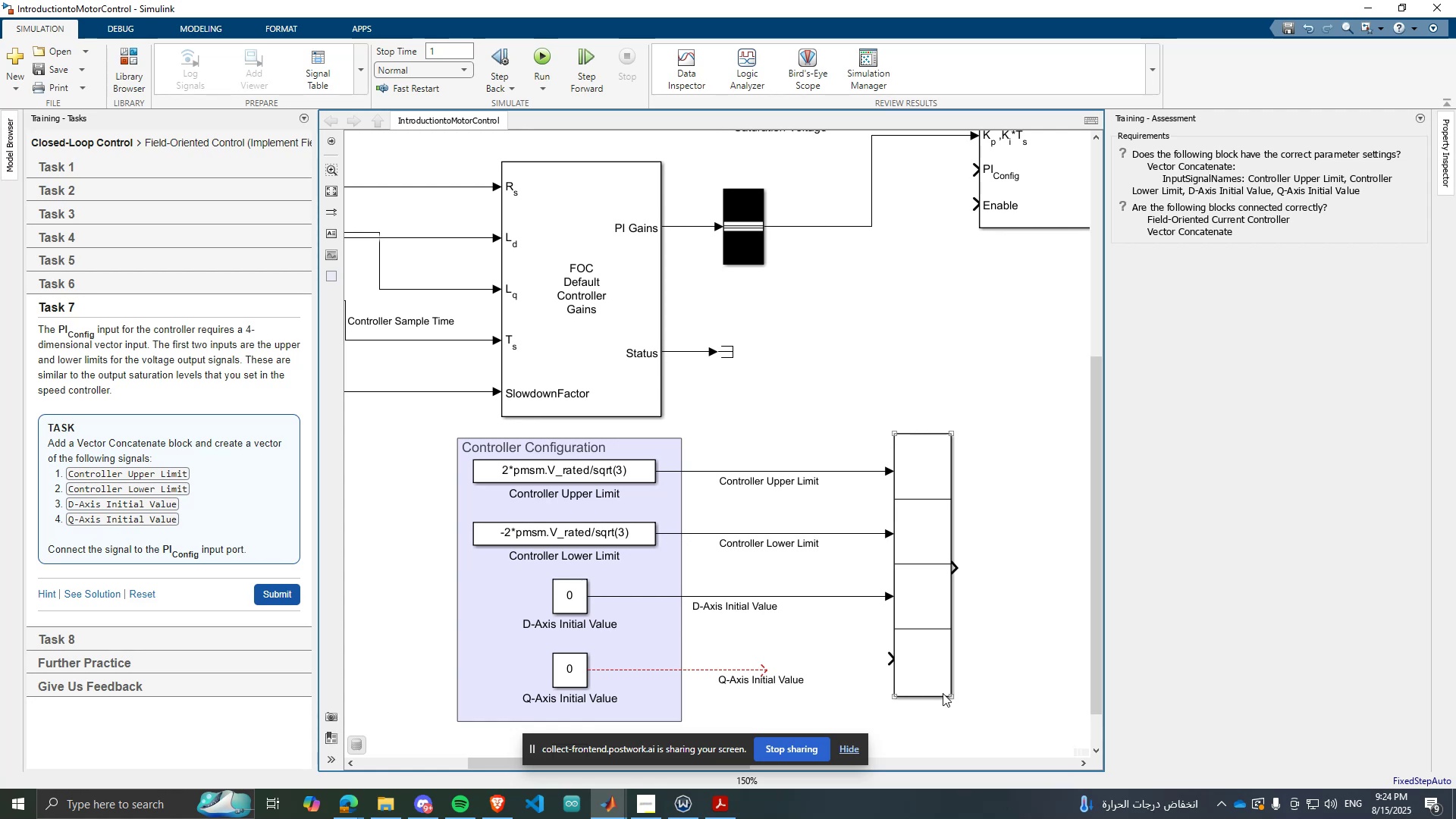 
left_click_drag(start_coordinate=[950, 692], to_coordinate=[955, 717])
 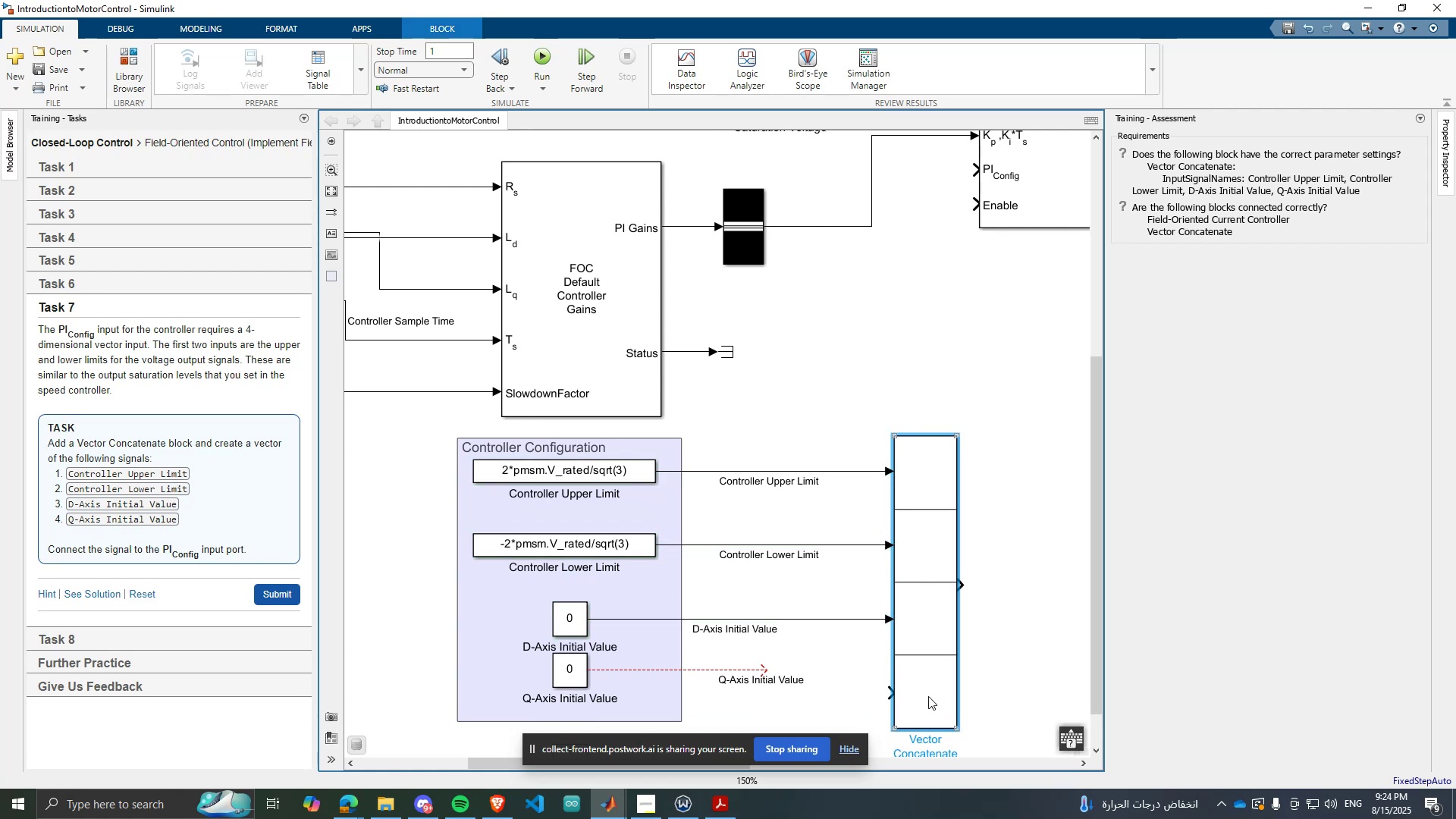 
left_click_drag(start_coordinate=[927, 692], to_coordinate=[922, 673])
 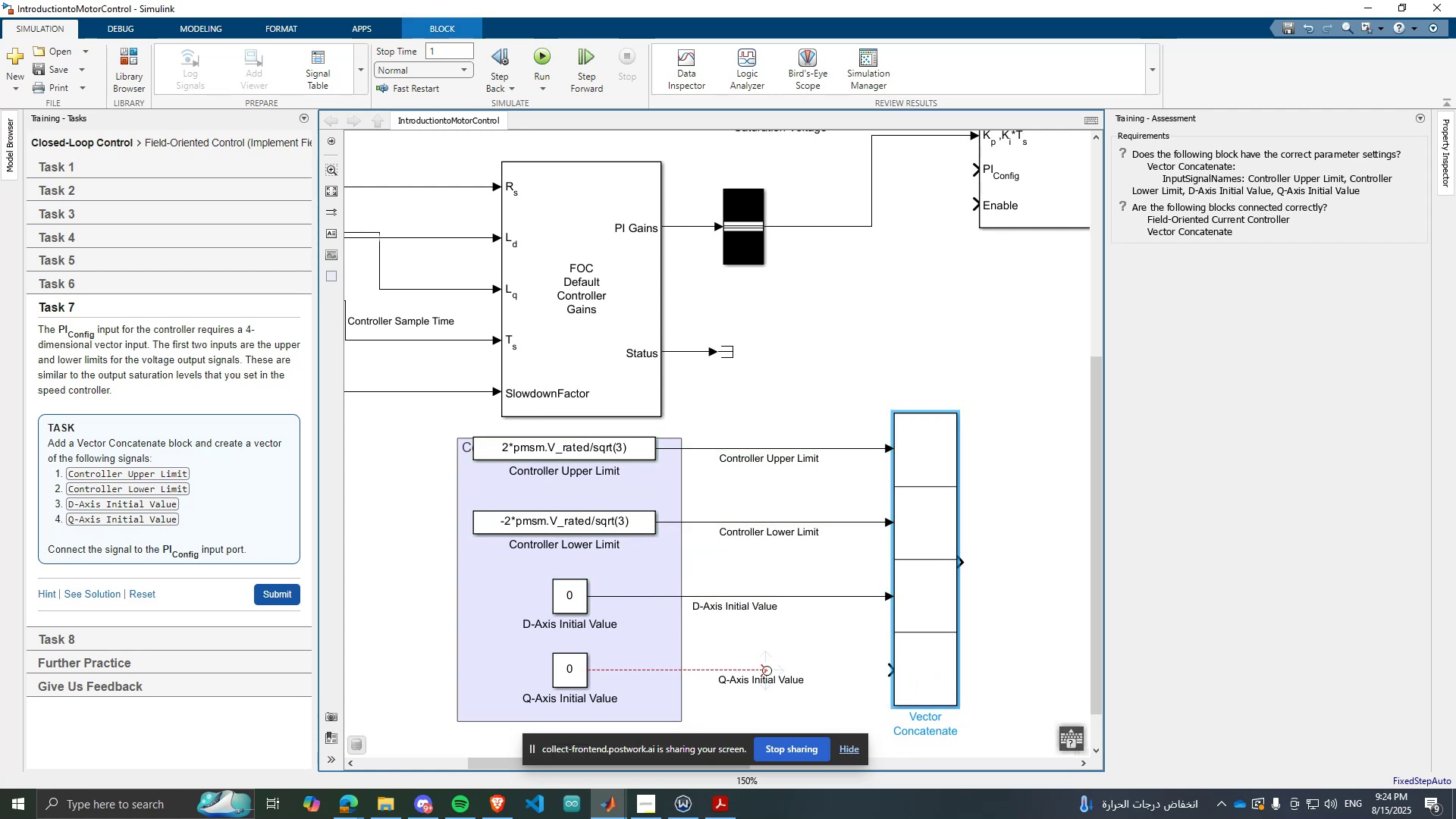 
left_click_drag(start_coordinate=[767, 671], to_coordinate=[903, 666])
 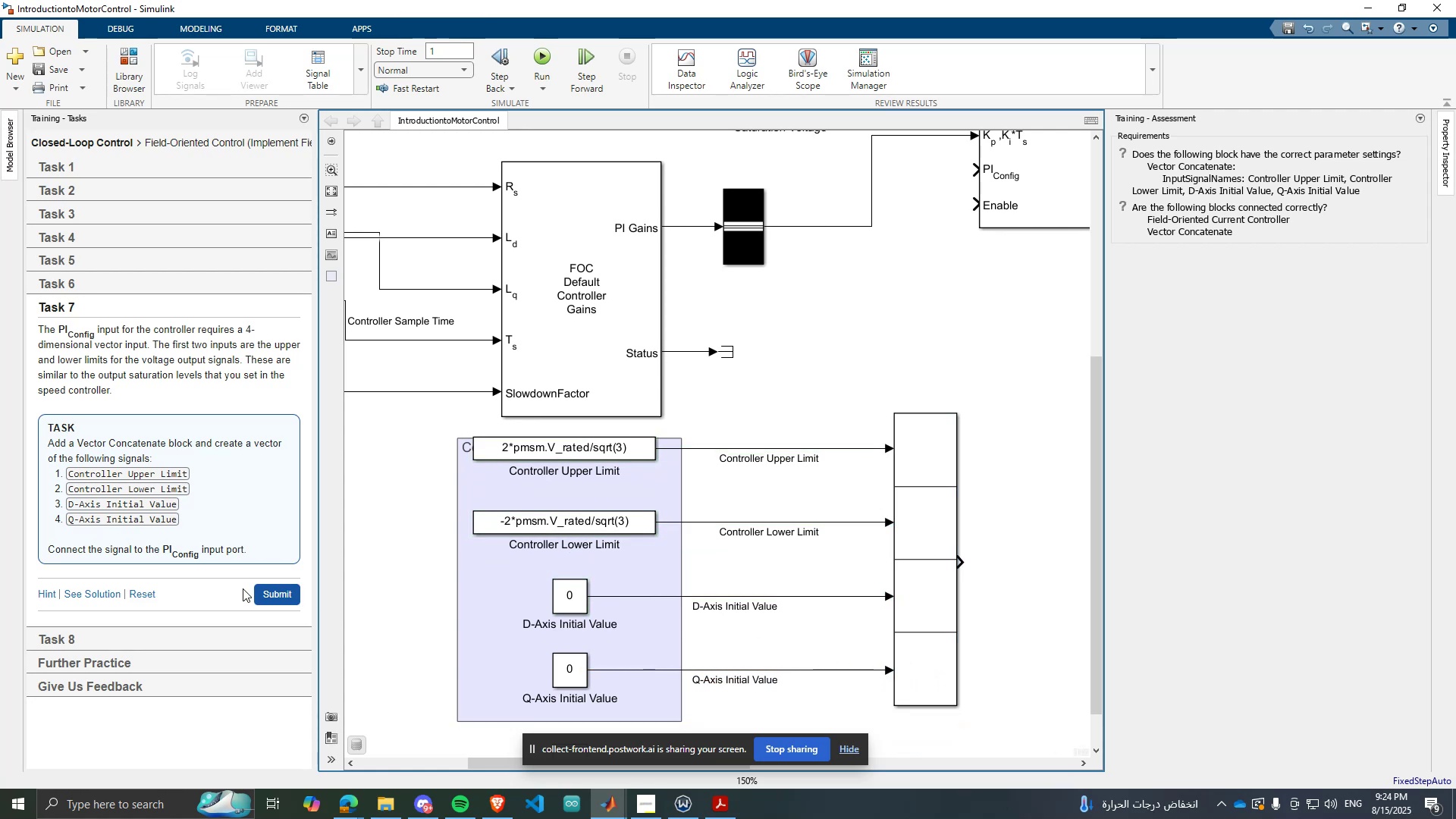 
scroll: coordinate [794, 616], scroll_direction: down, amount: 4.0
 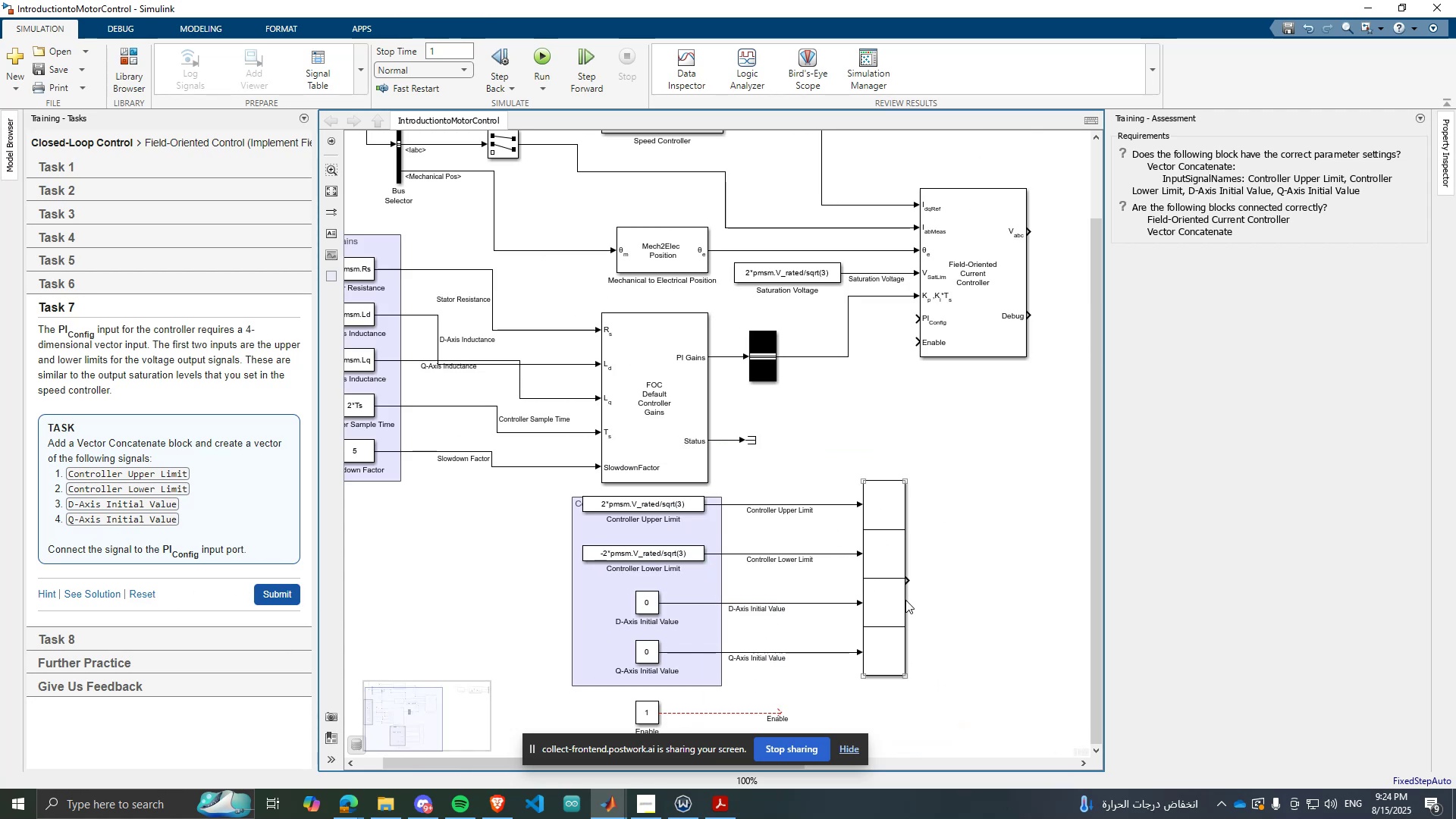 
left_click_drag(start_coordinate=[908, 582], to_coordinate=[920, 322])
 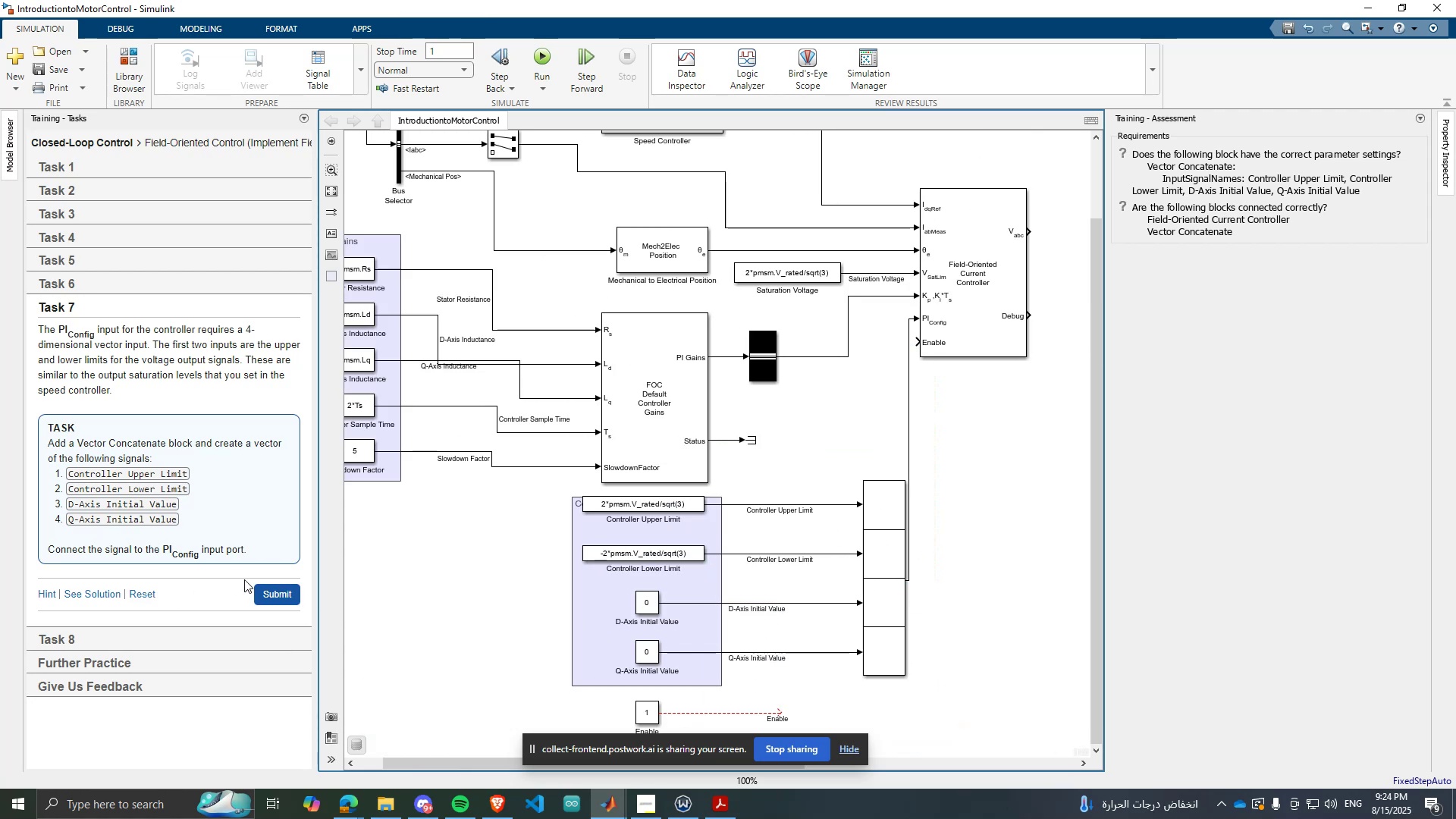 
left_click([272, 594])
 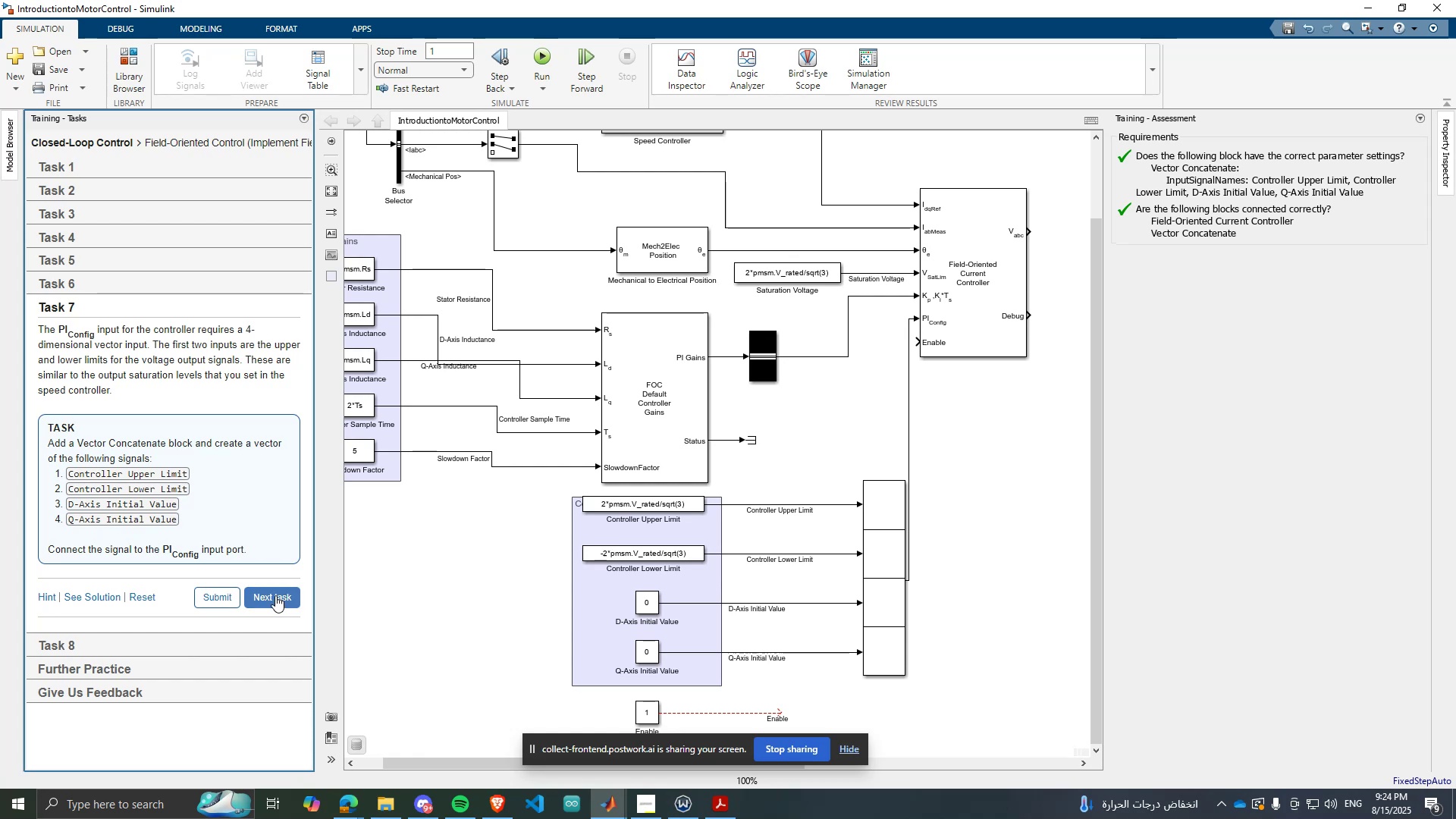 
left_click([275, 595])
 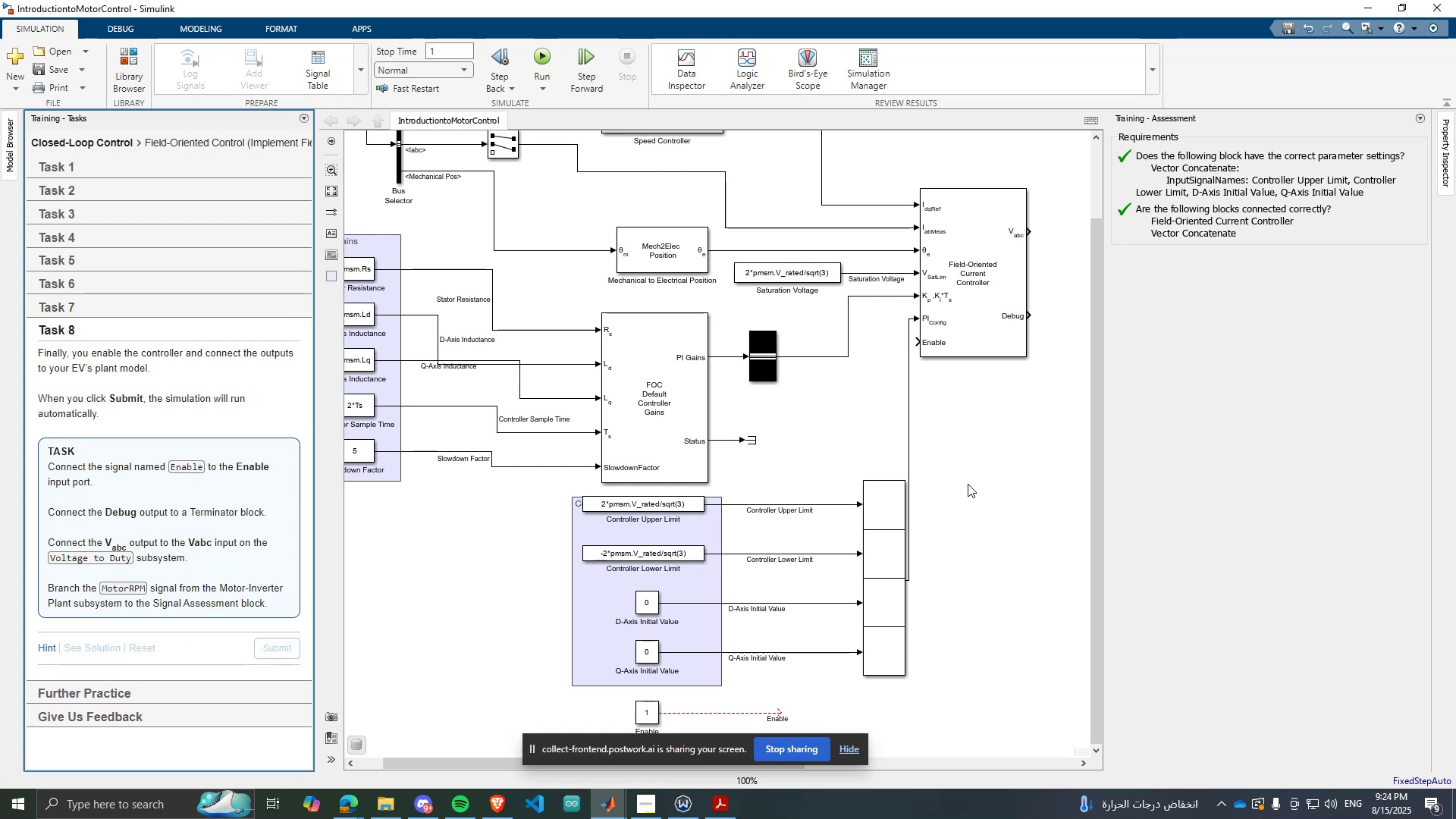 
scroll: coordinate [779, 473], scroll_direction: down, amount: 1.0
 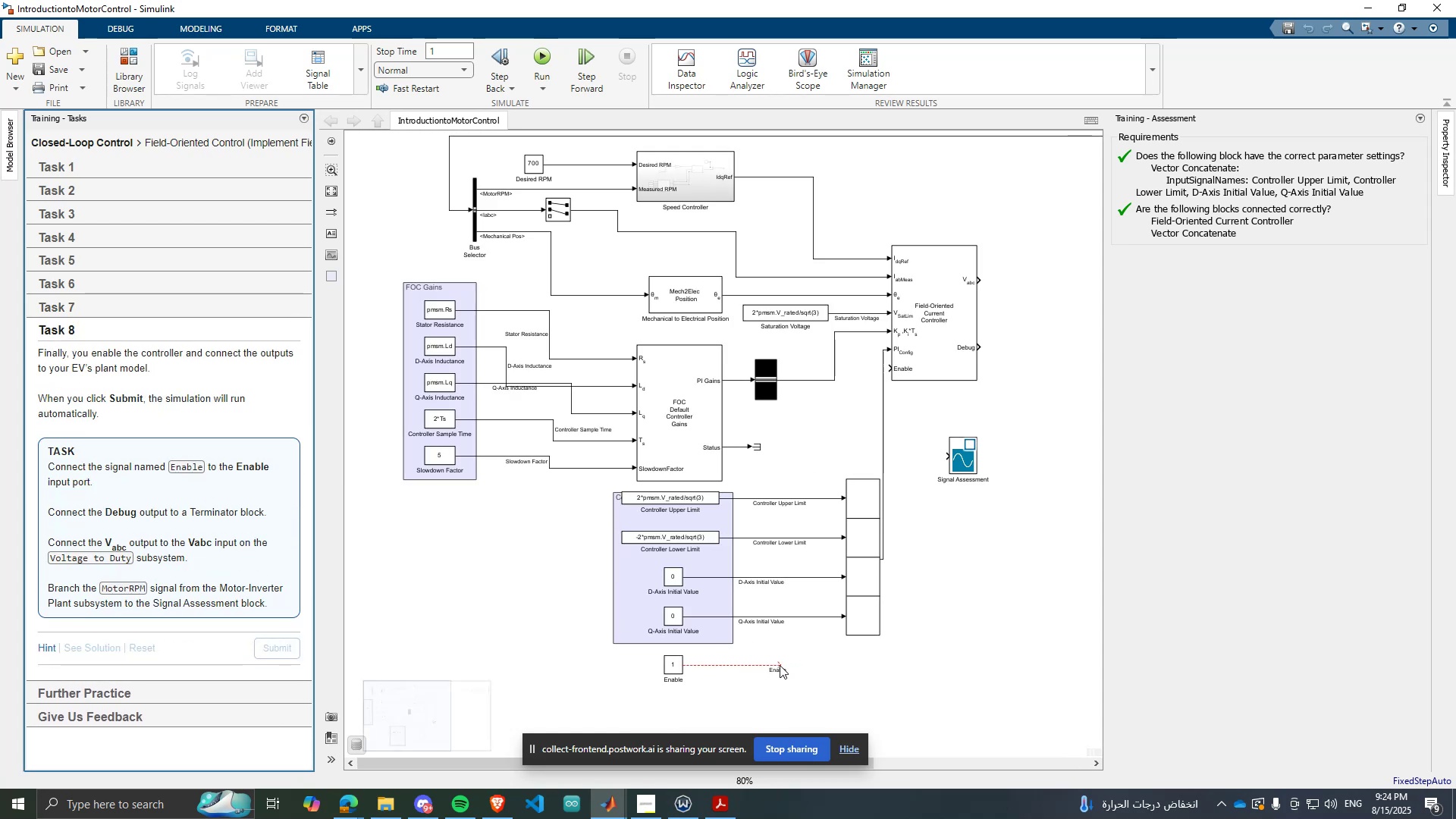 
double_click([774, 666])
 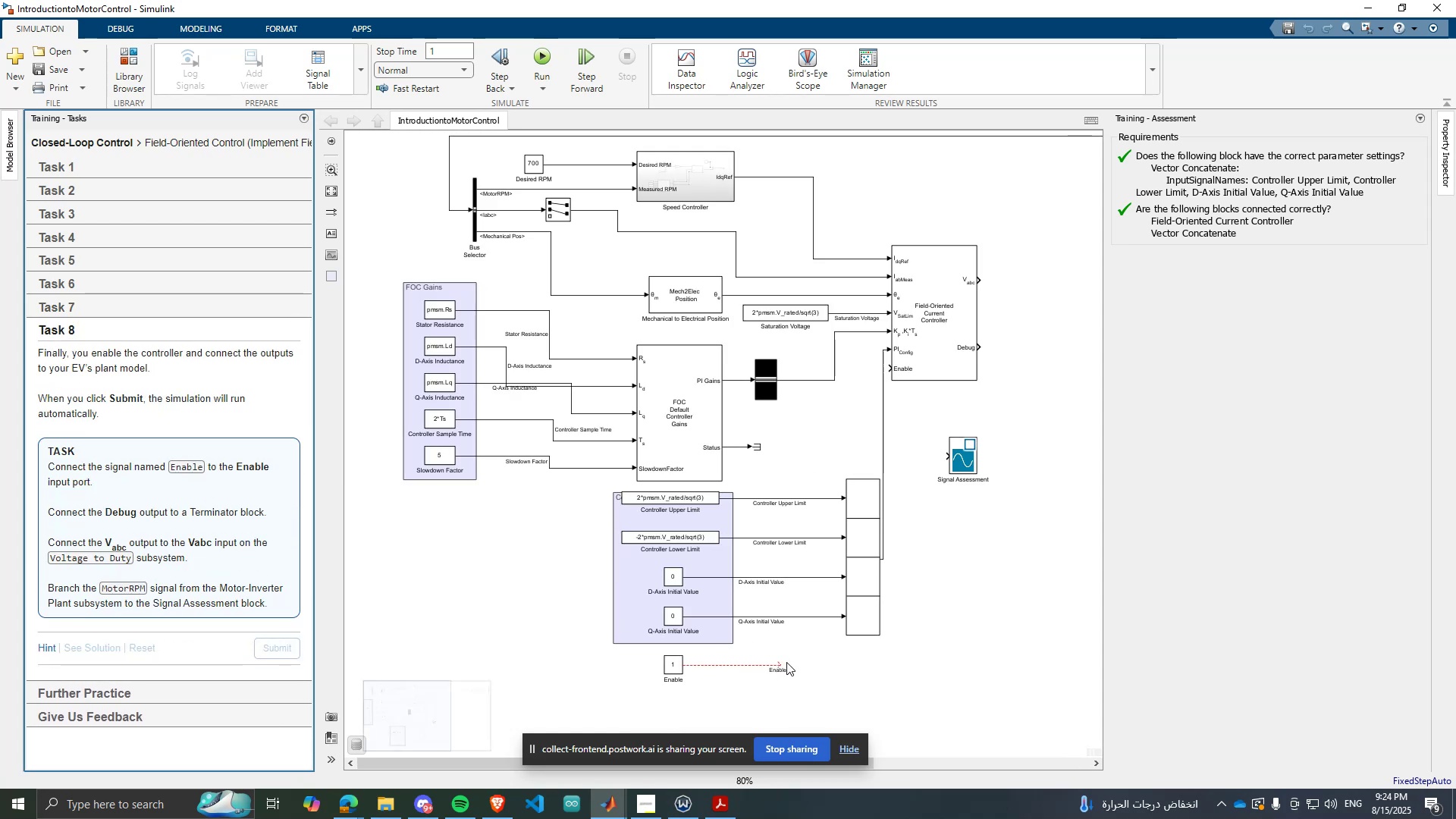 
scroll: coordinate [789, 662], scroll_direction: up, amount: 3.0
 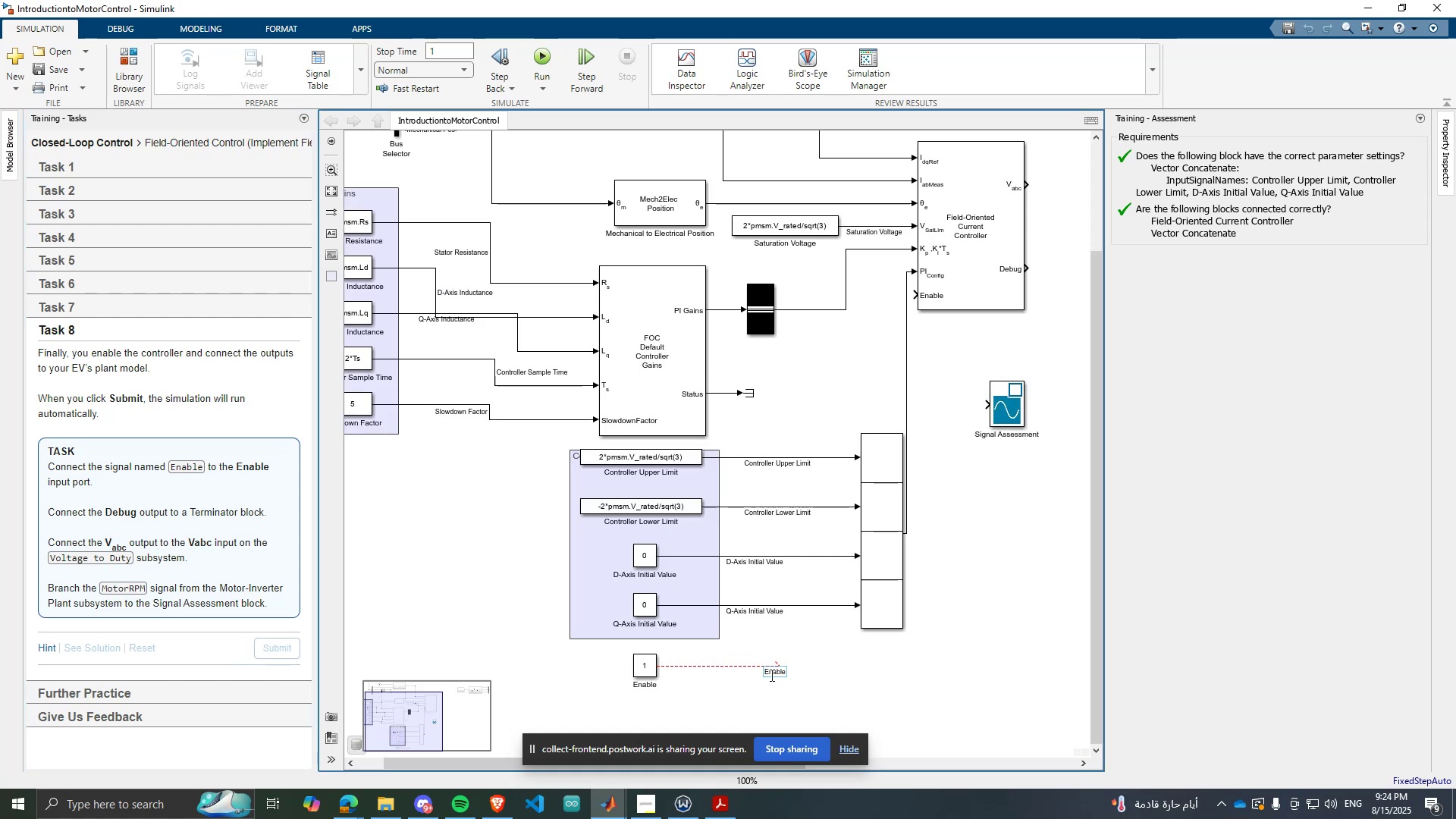 
wait(6.88)
 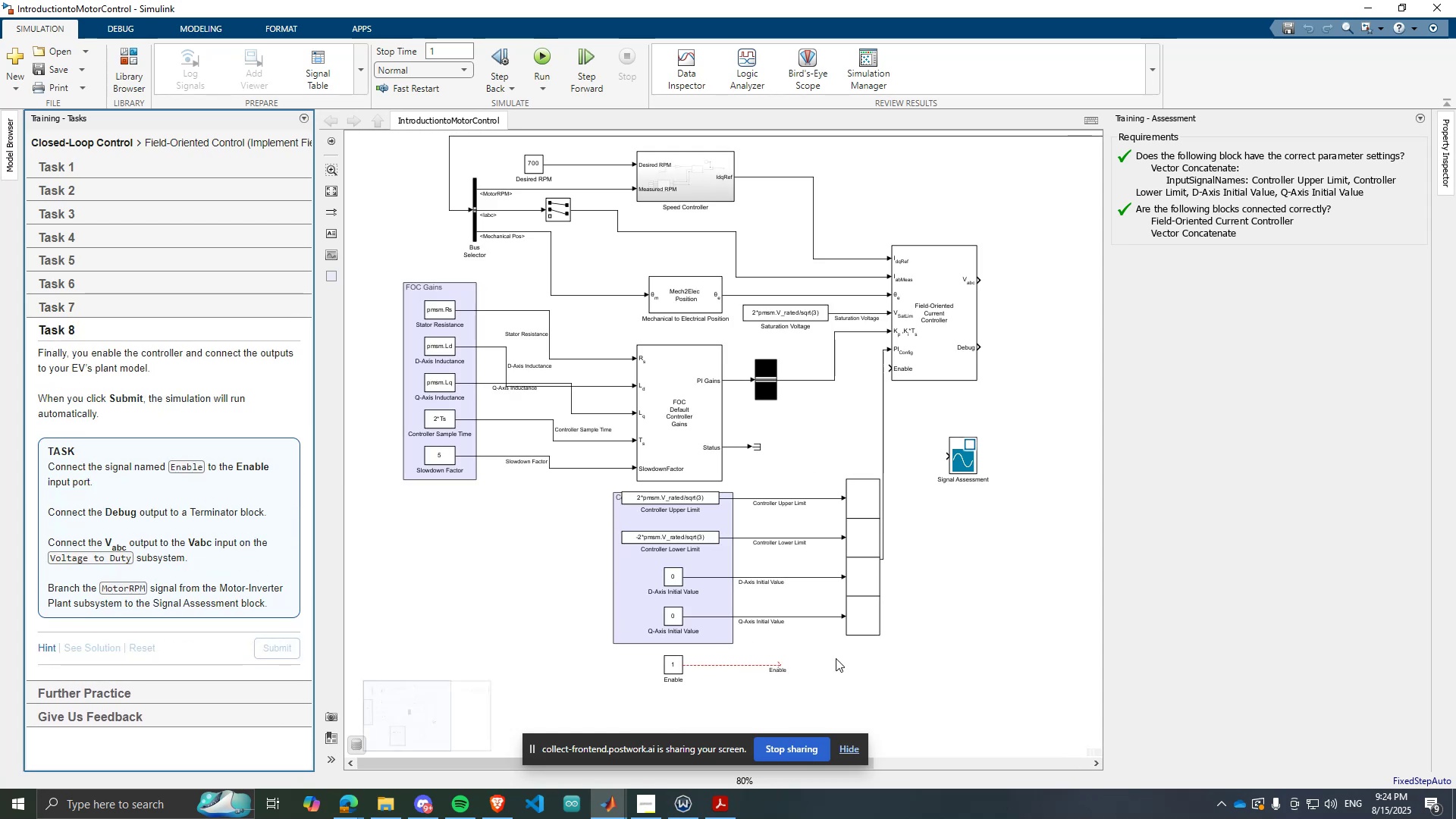 
left_click([673, 700])
 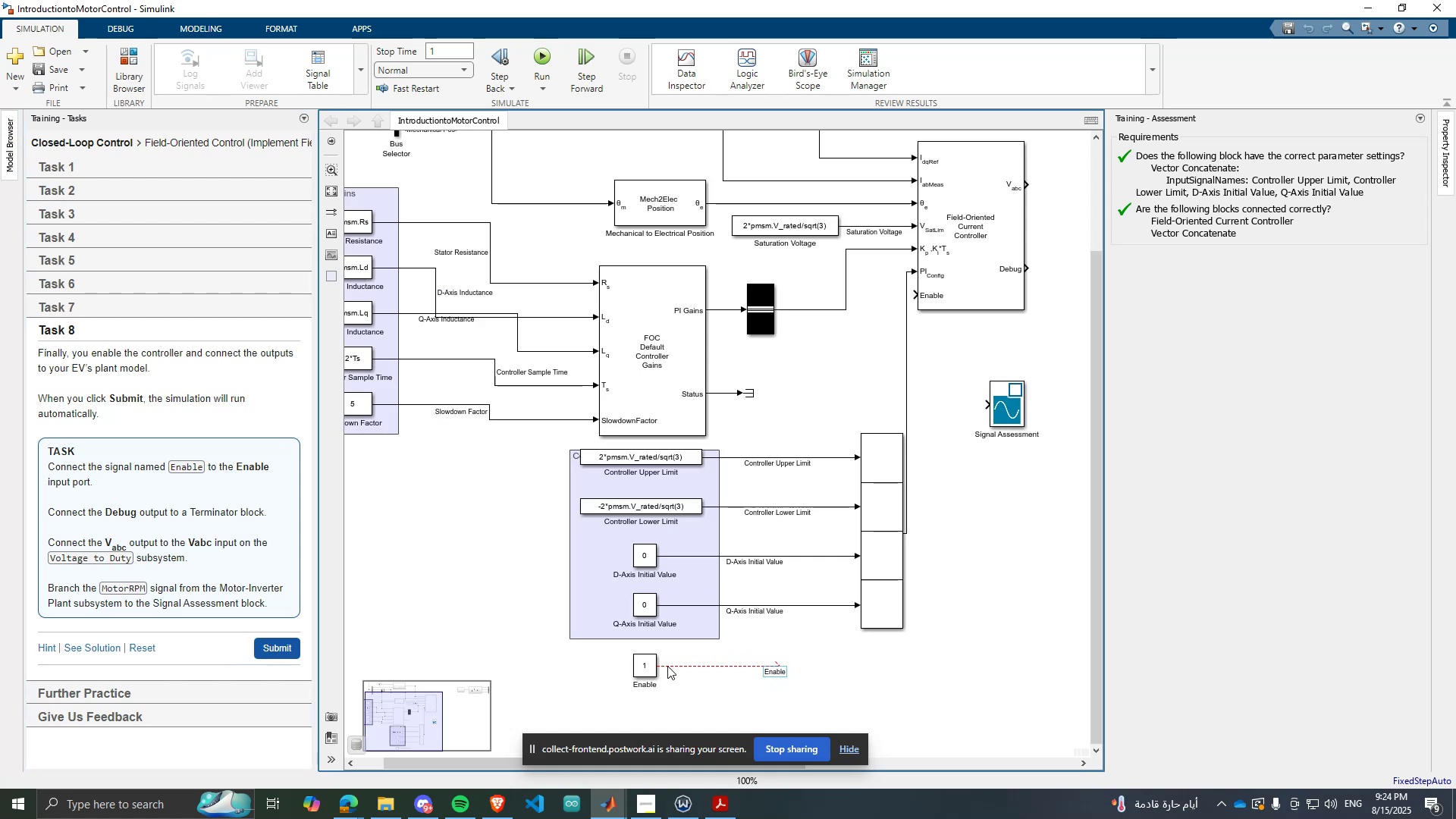 
left_click([667, 666])
 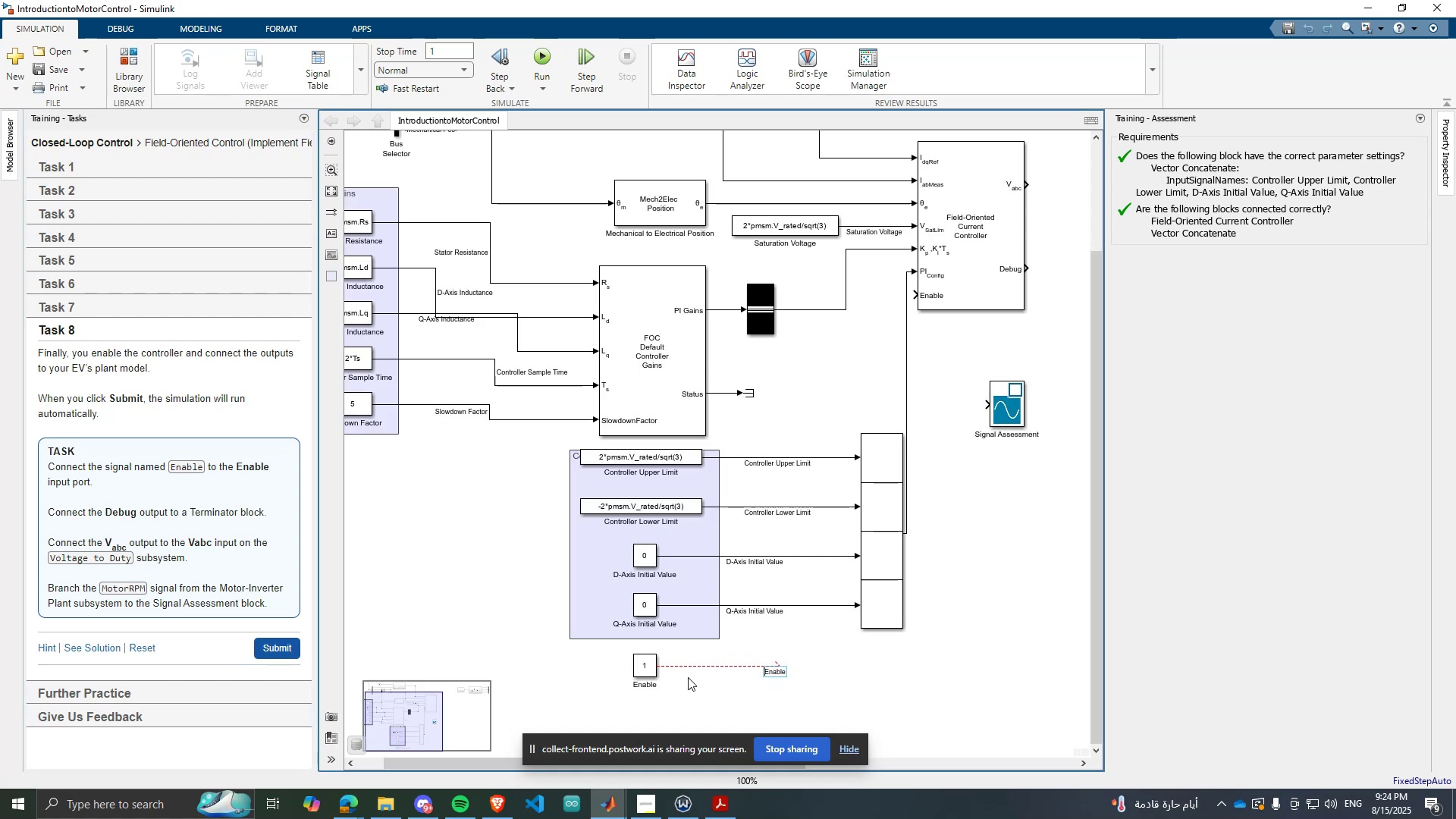 
scroll: coordinate [772, 692], scroll_direction: down, amount: 1.0
 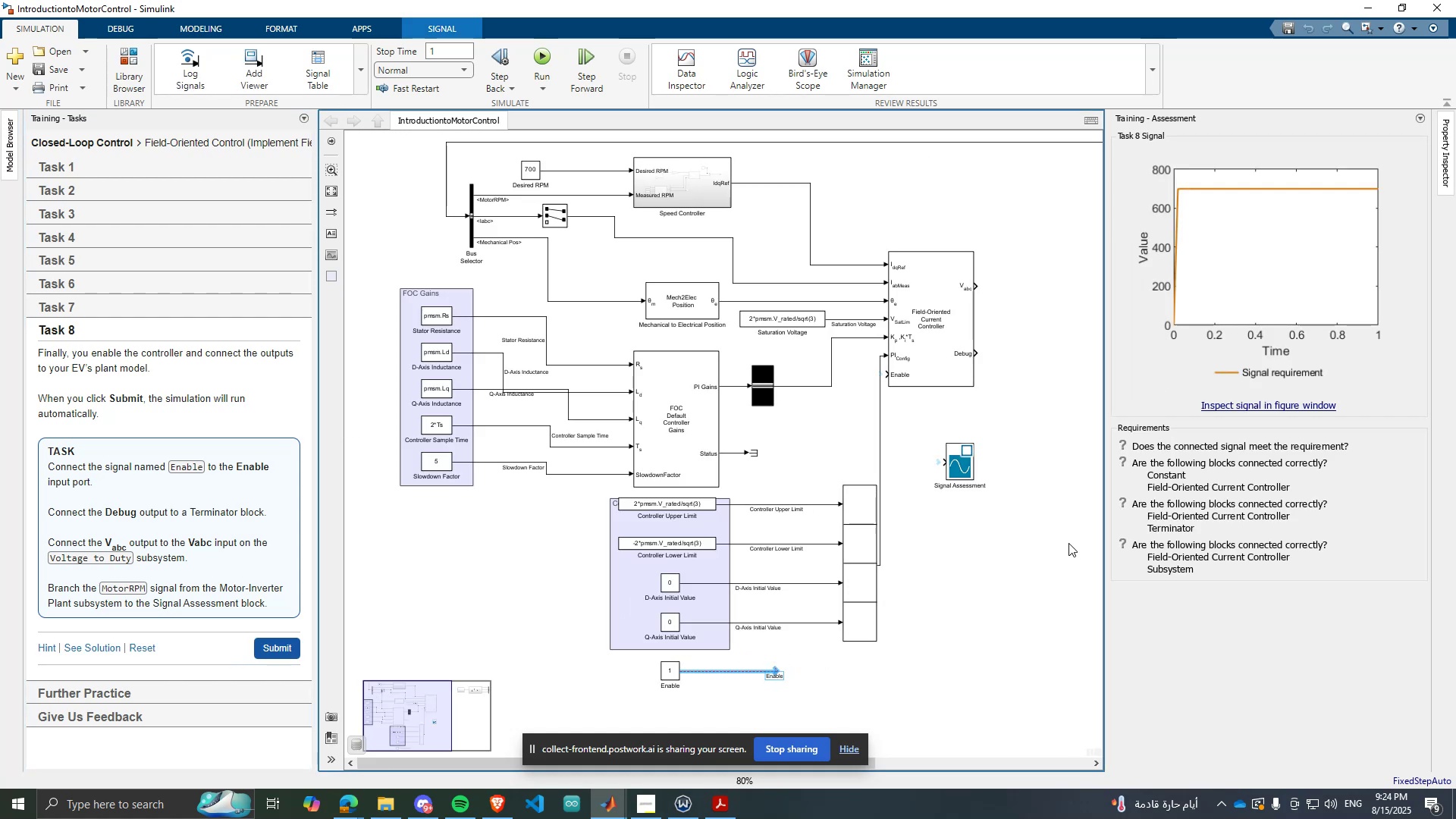 
scroll: coordinate [747, 583], scroll_direction: up, amount: 2.0
 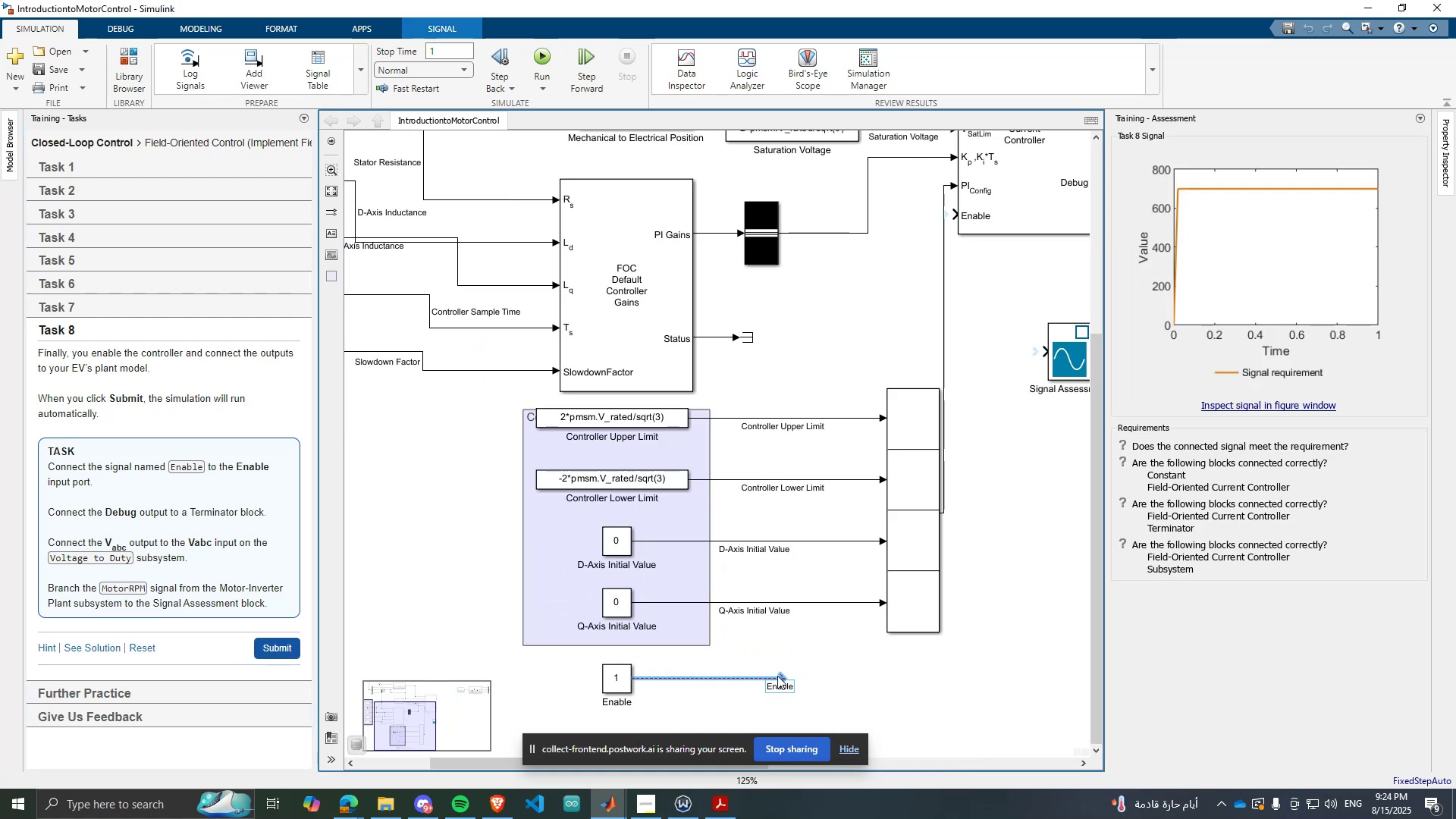 
left_click_drag(start_coordinate=[783, 681], to_coordinate=[963, 210])
 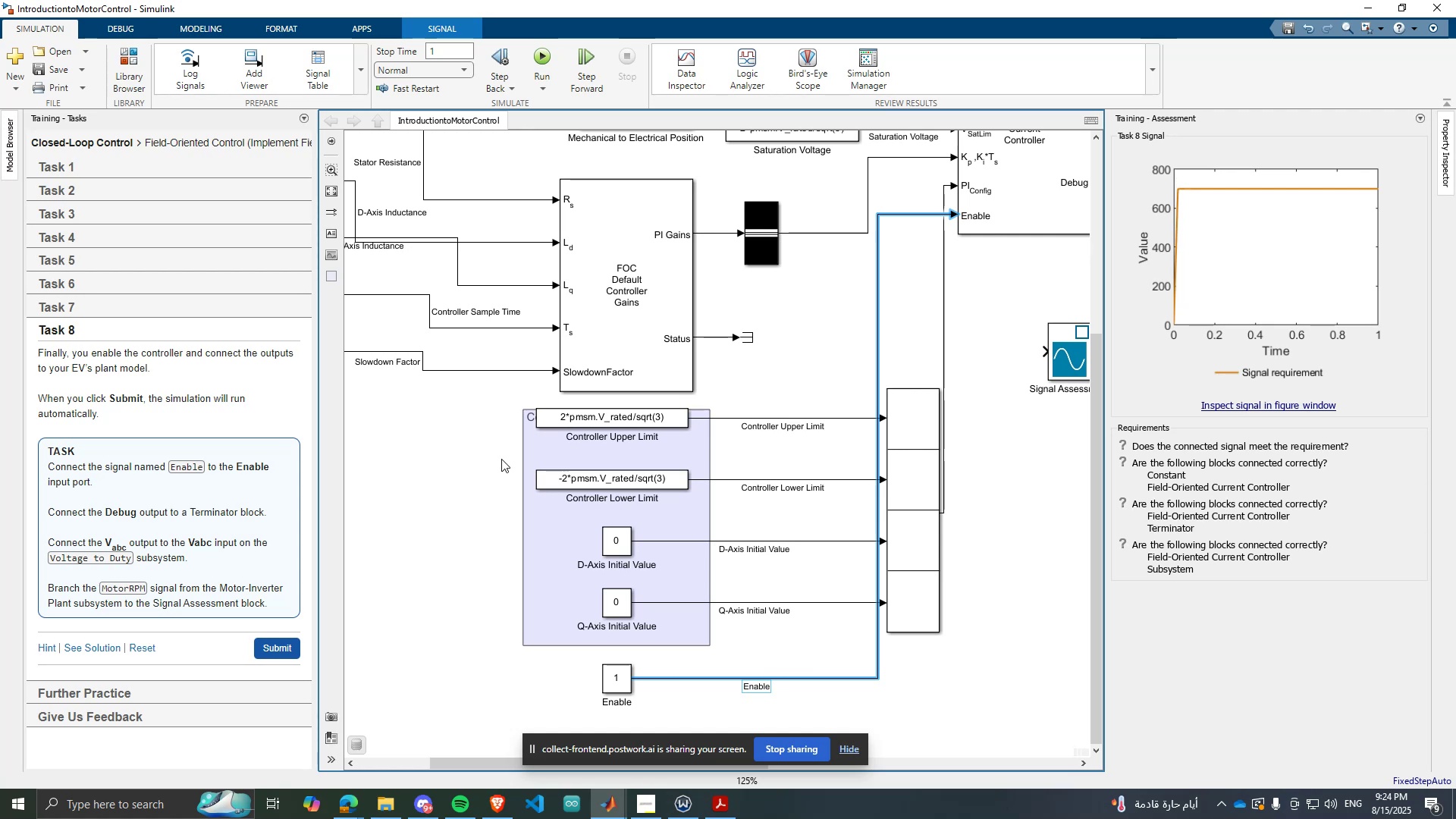 
scroll: coordinate [623, 454], scroll_direction: down, amount: 3.0
 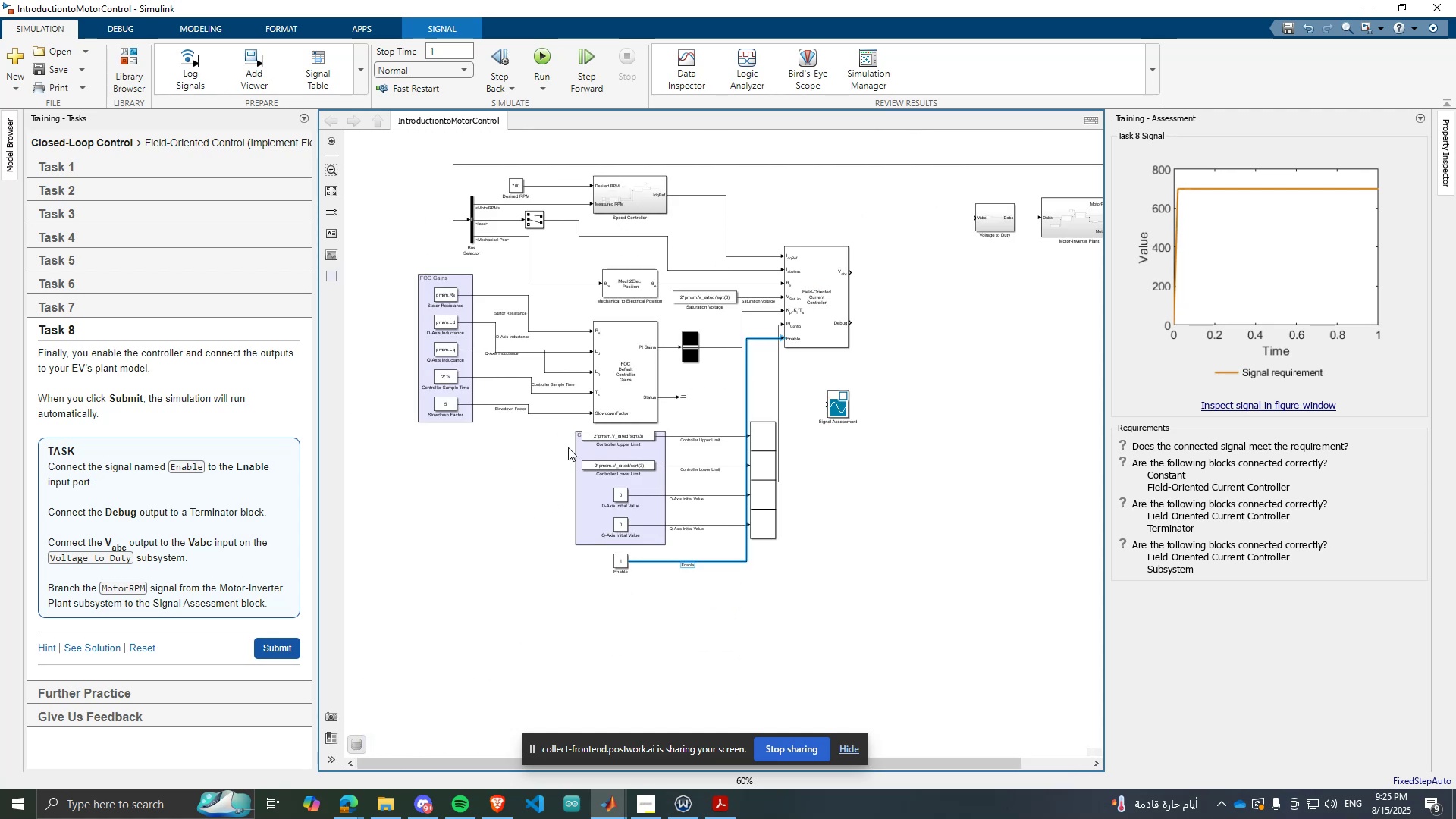 
scroll: coordinate [790, 304], scroll_direction: up, amount: 1.0
 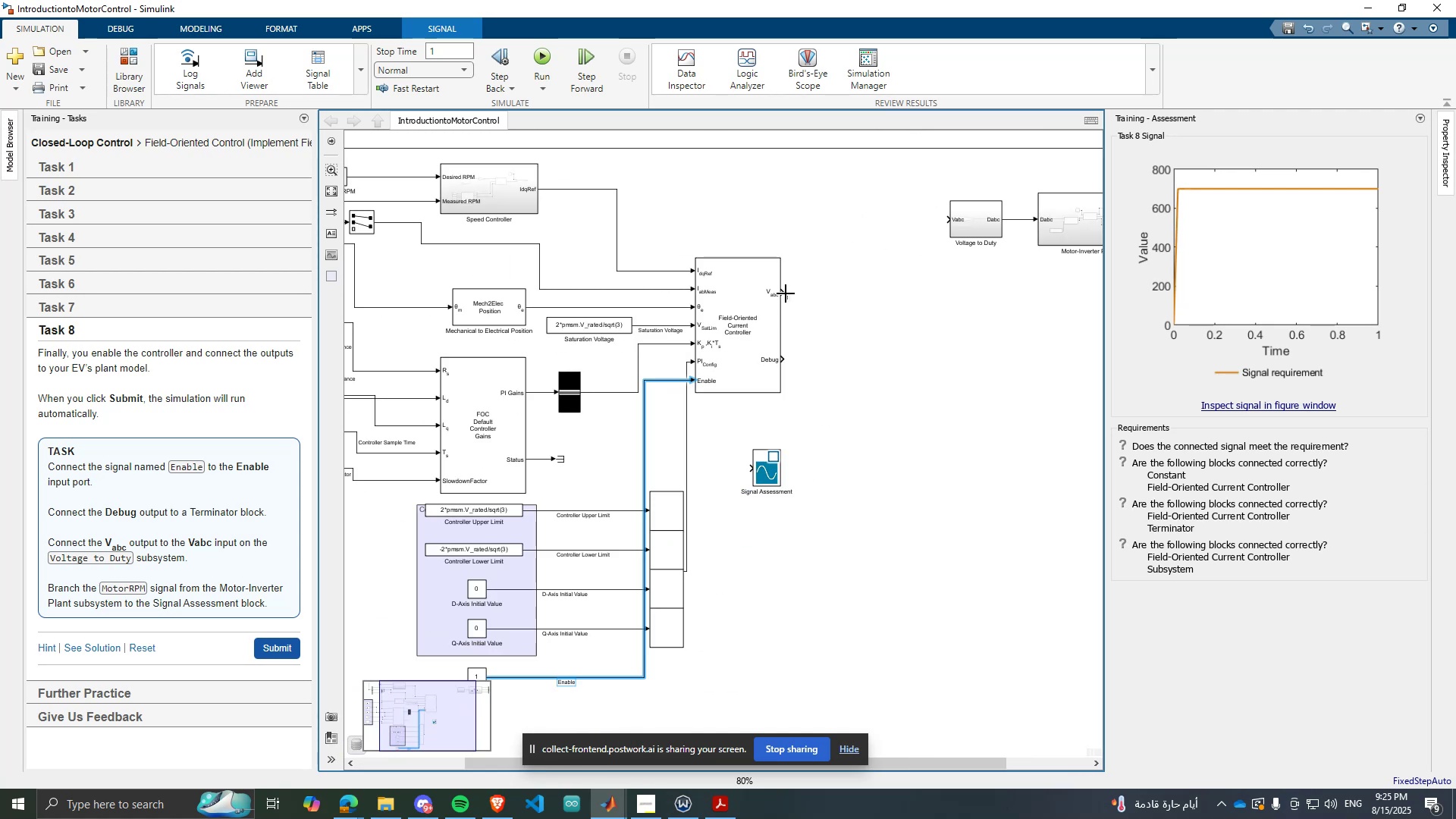 
left_click_drag(start_coordinate=[786, 293], to_coordinate=[946, 215])
 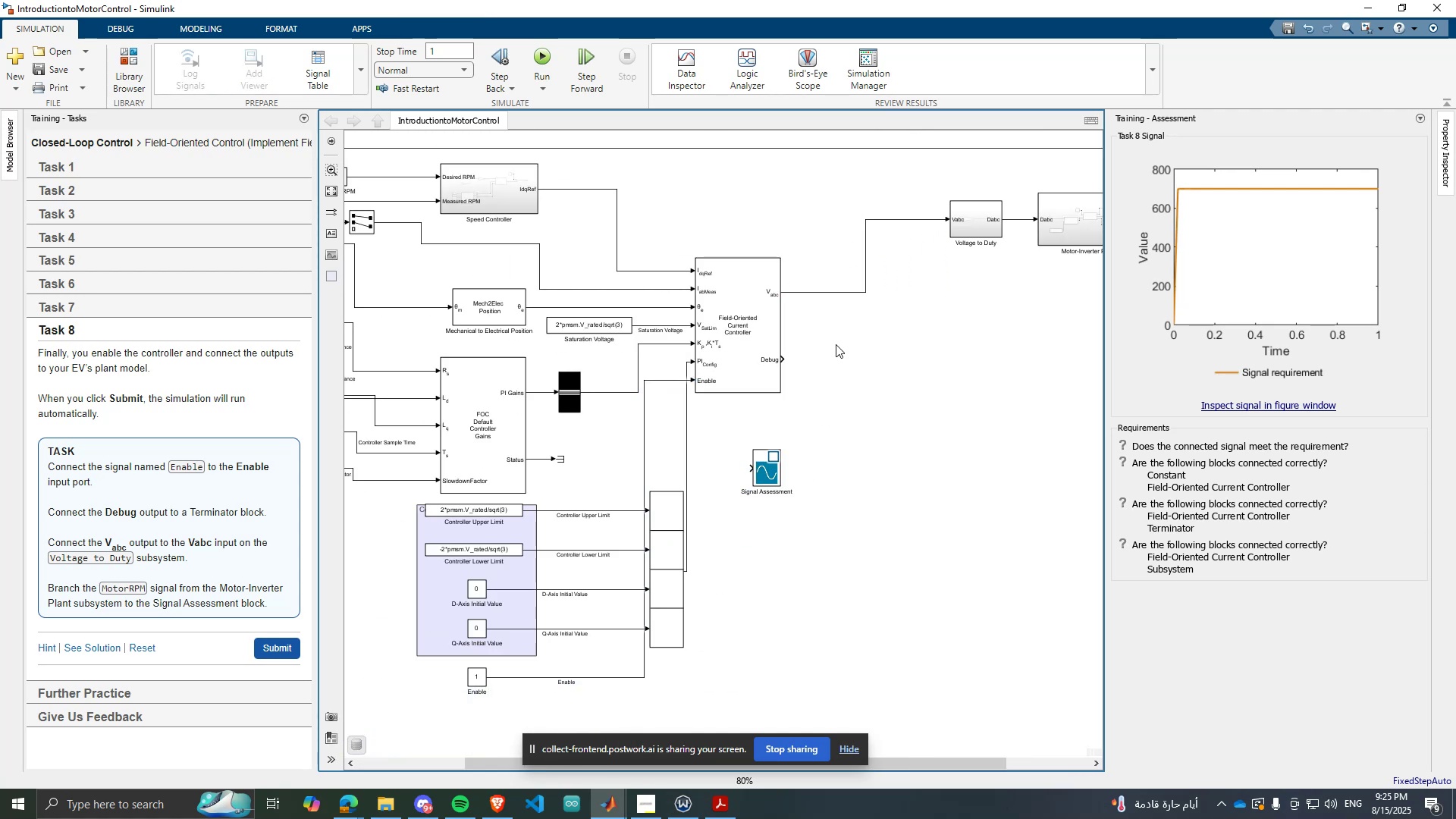 
double_click([836, 344])
 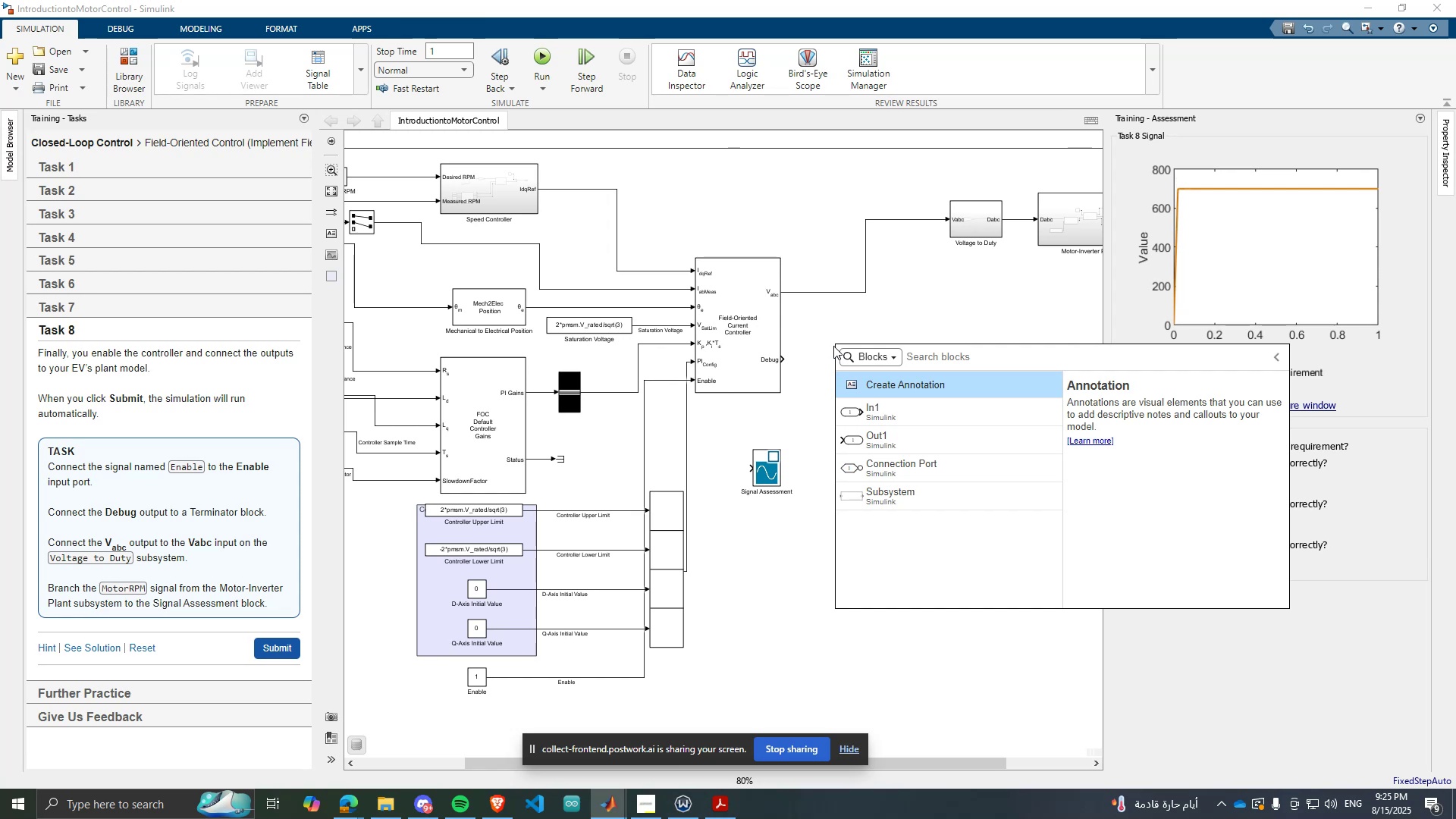 
type(TER)
 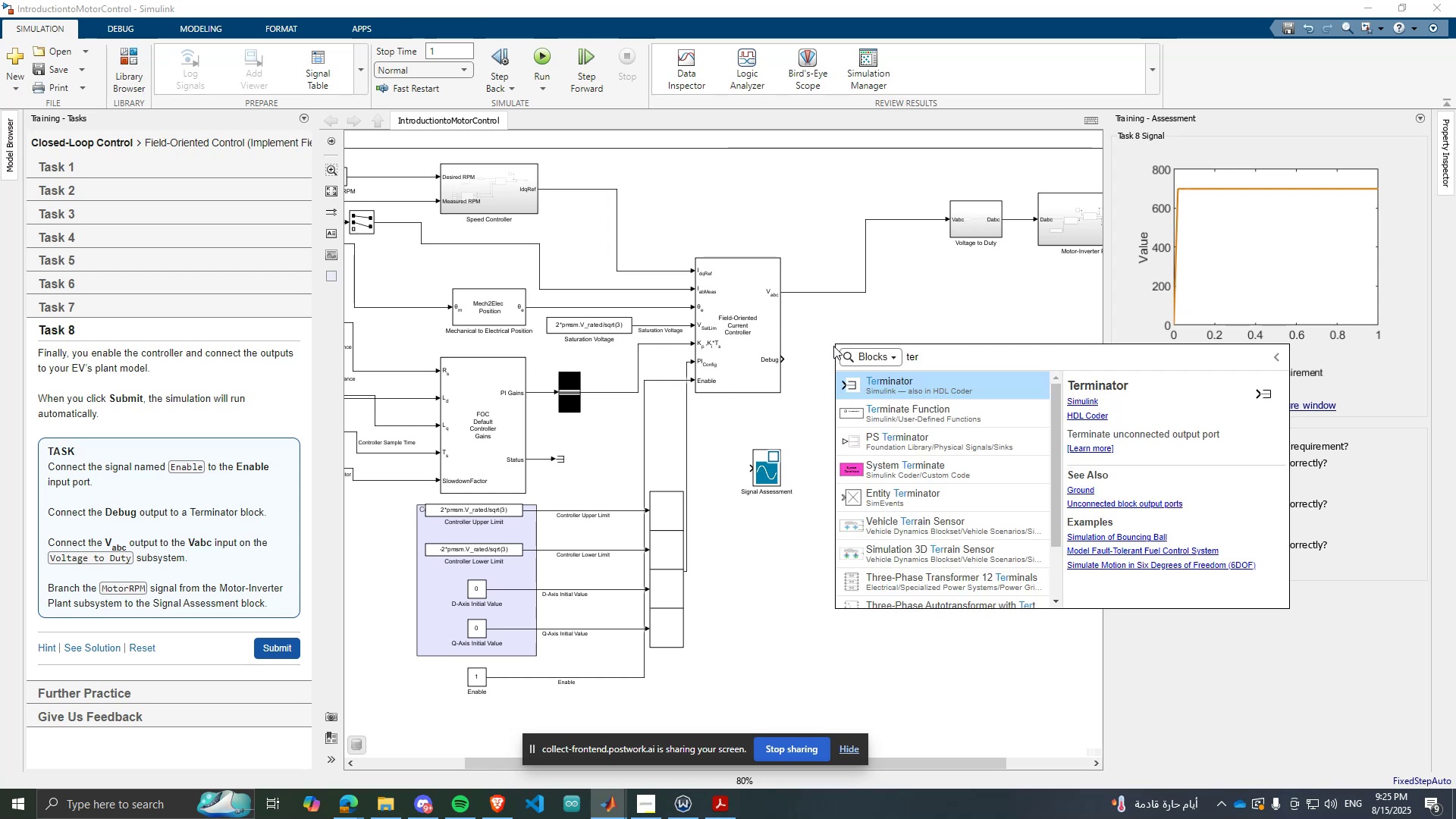 
key(Enter)
 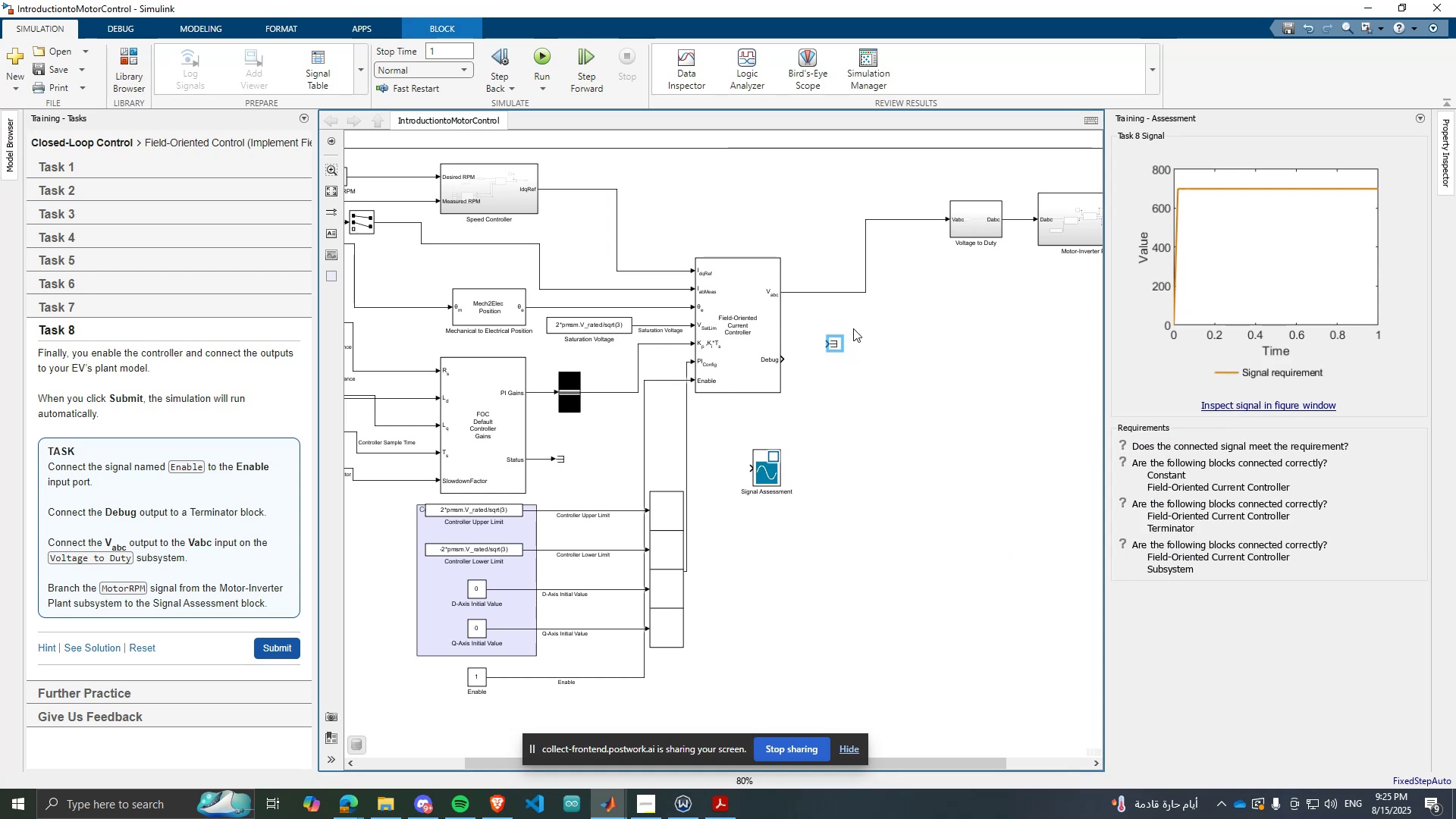 
scroll: coordinate [839, 325], scroll_direction: up, amount: 3.0
 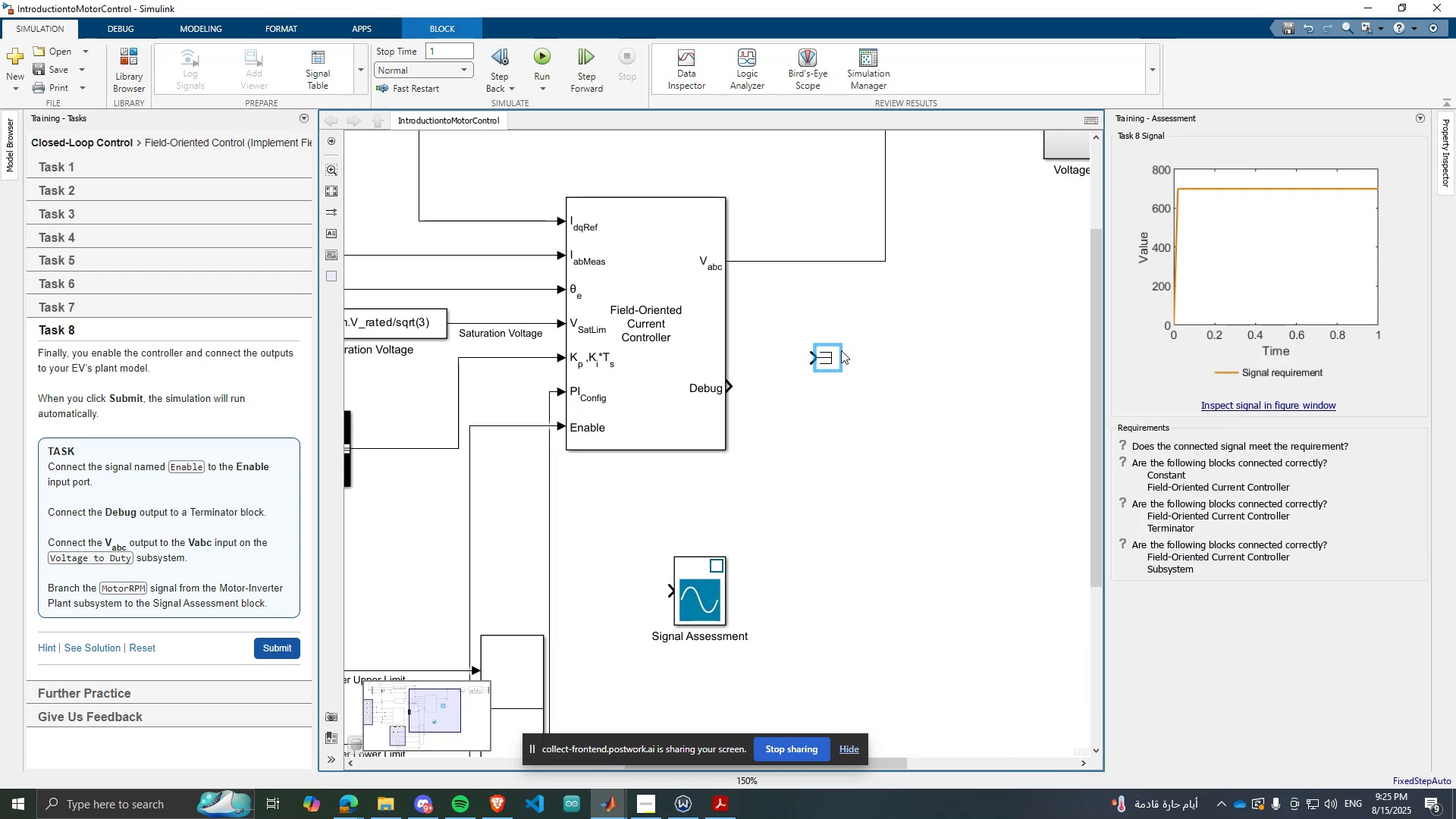 
left_click_drag(start_coordinate=[827, 353], to_coordinate=[795, 389])
 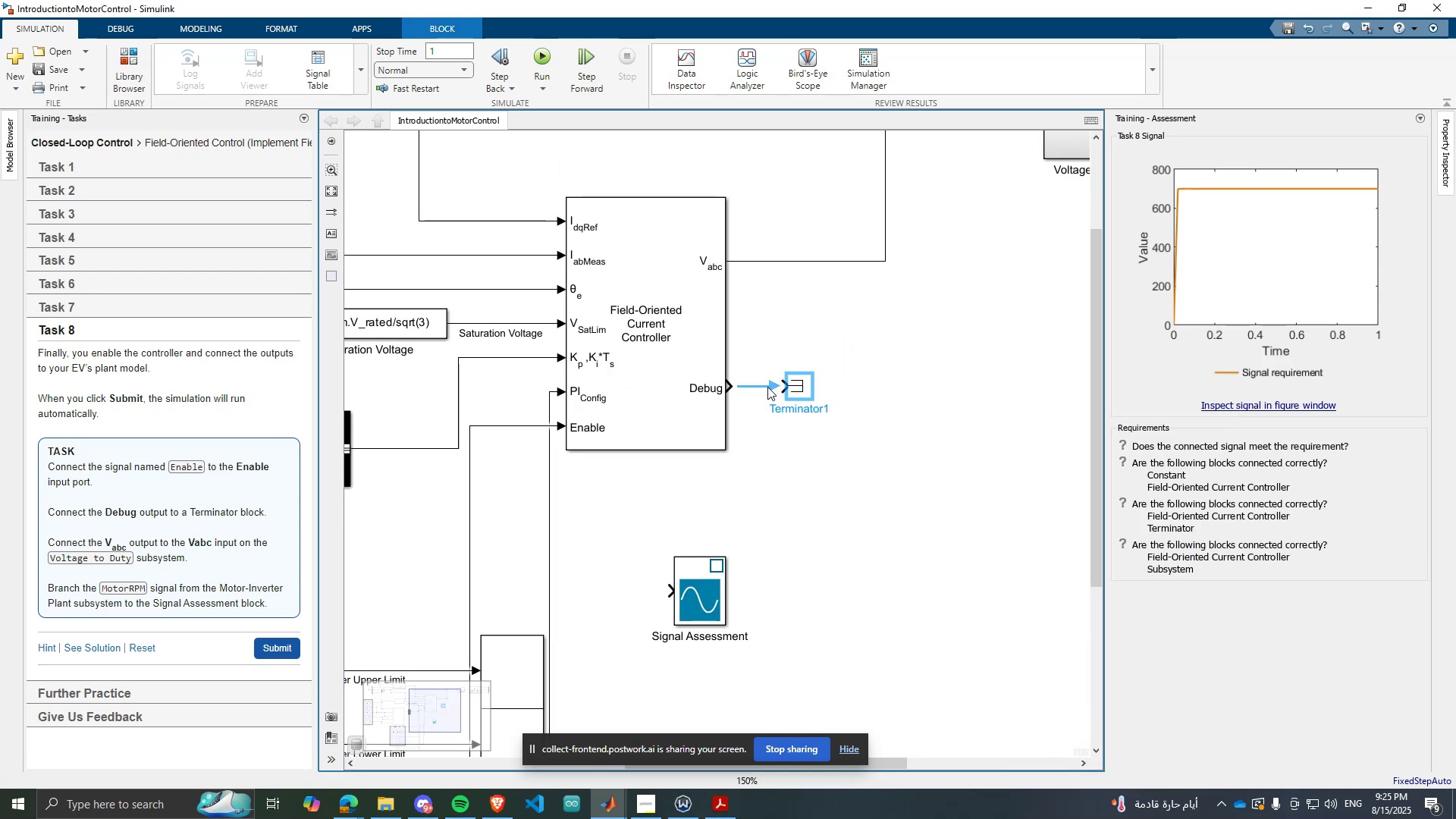 
left_click([768, 386])
 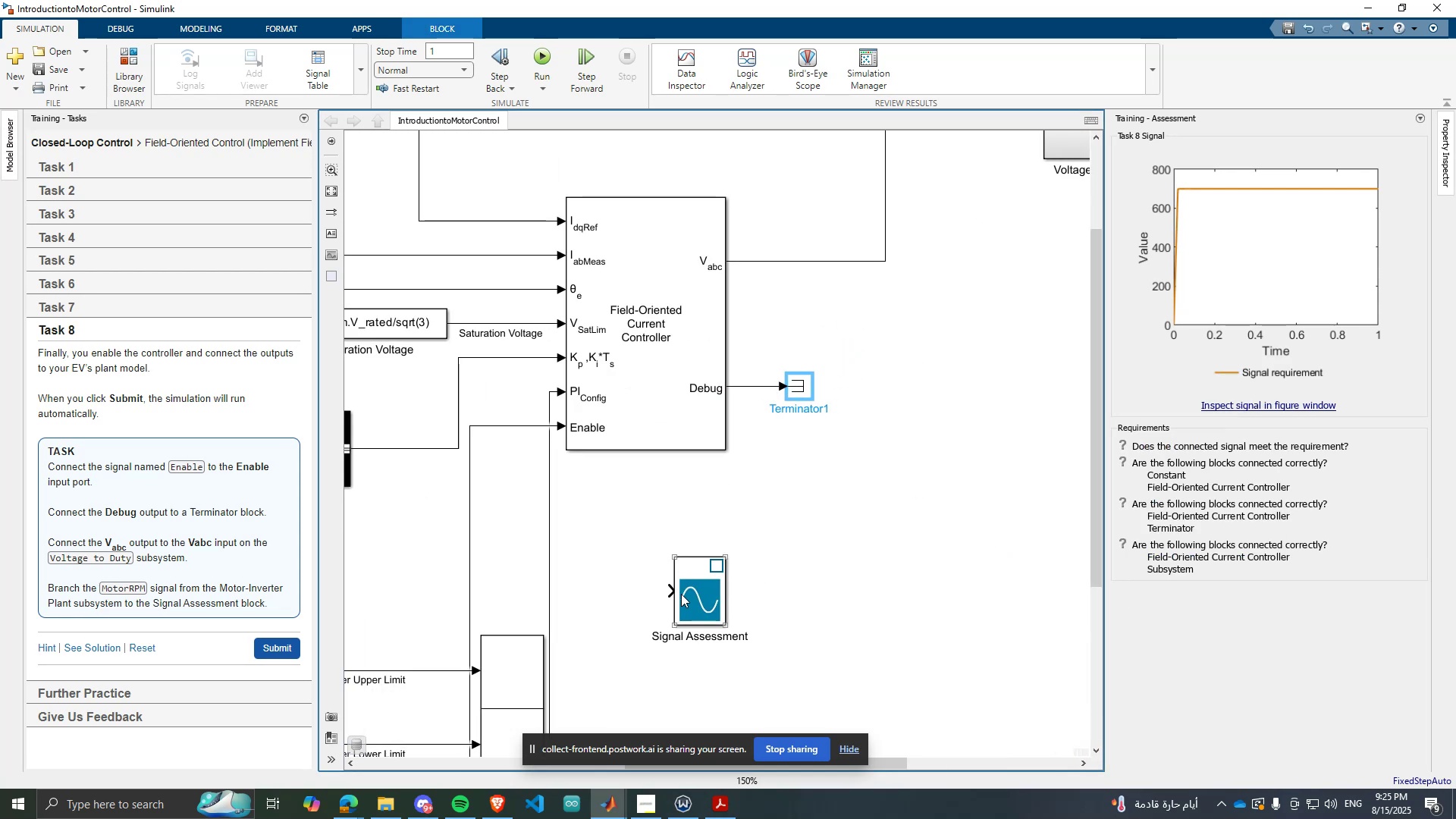 
left_click([683, 596])
 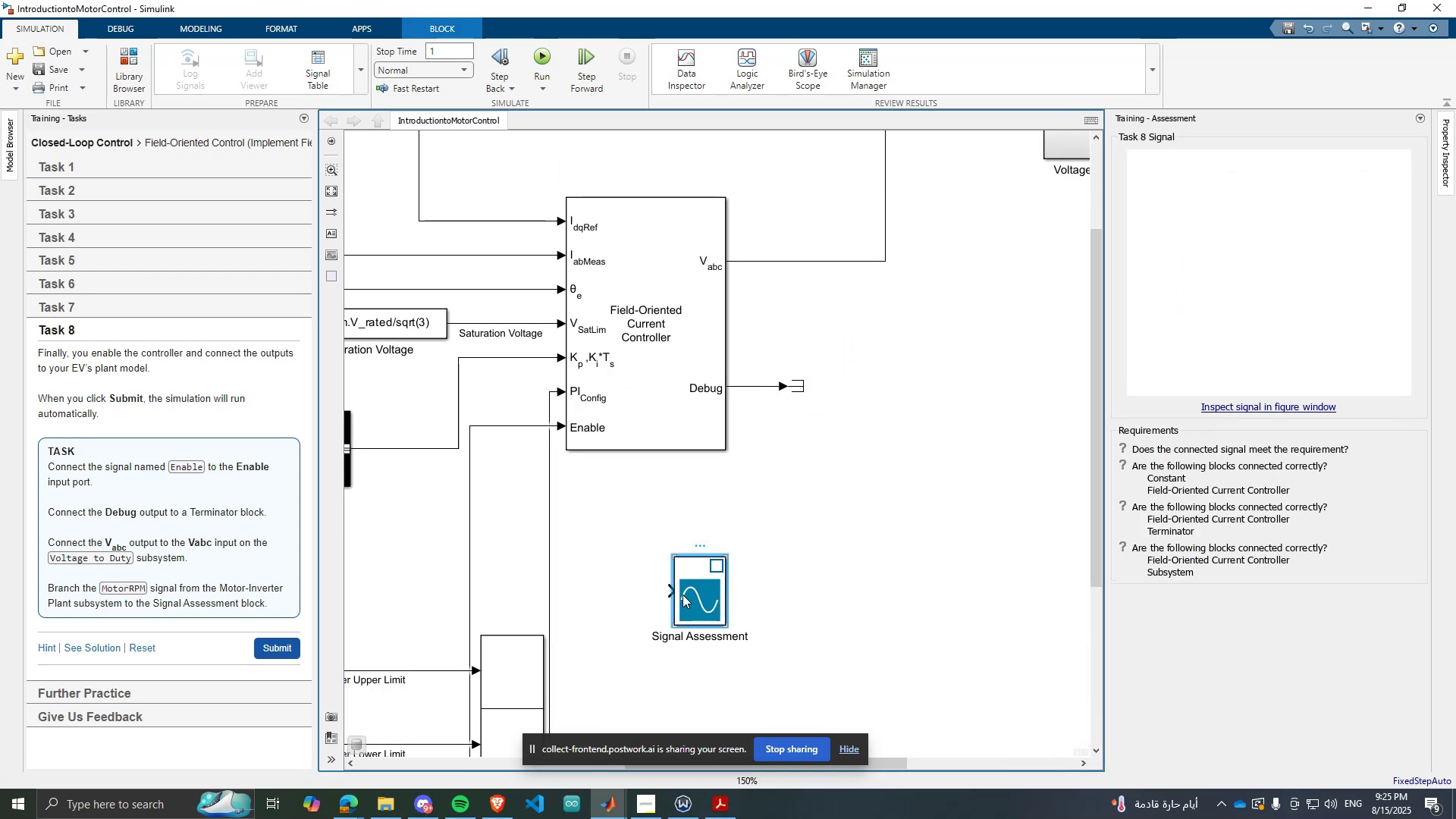 
scroll: coordinate [684, 607], scroll_direction: down, amount: 6.0
 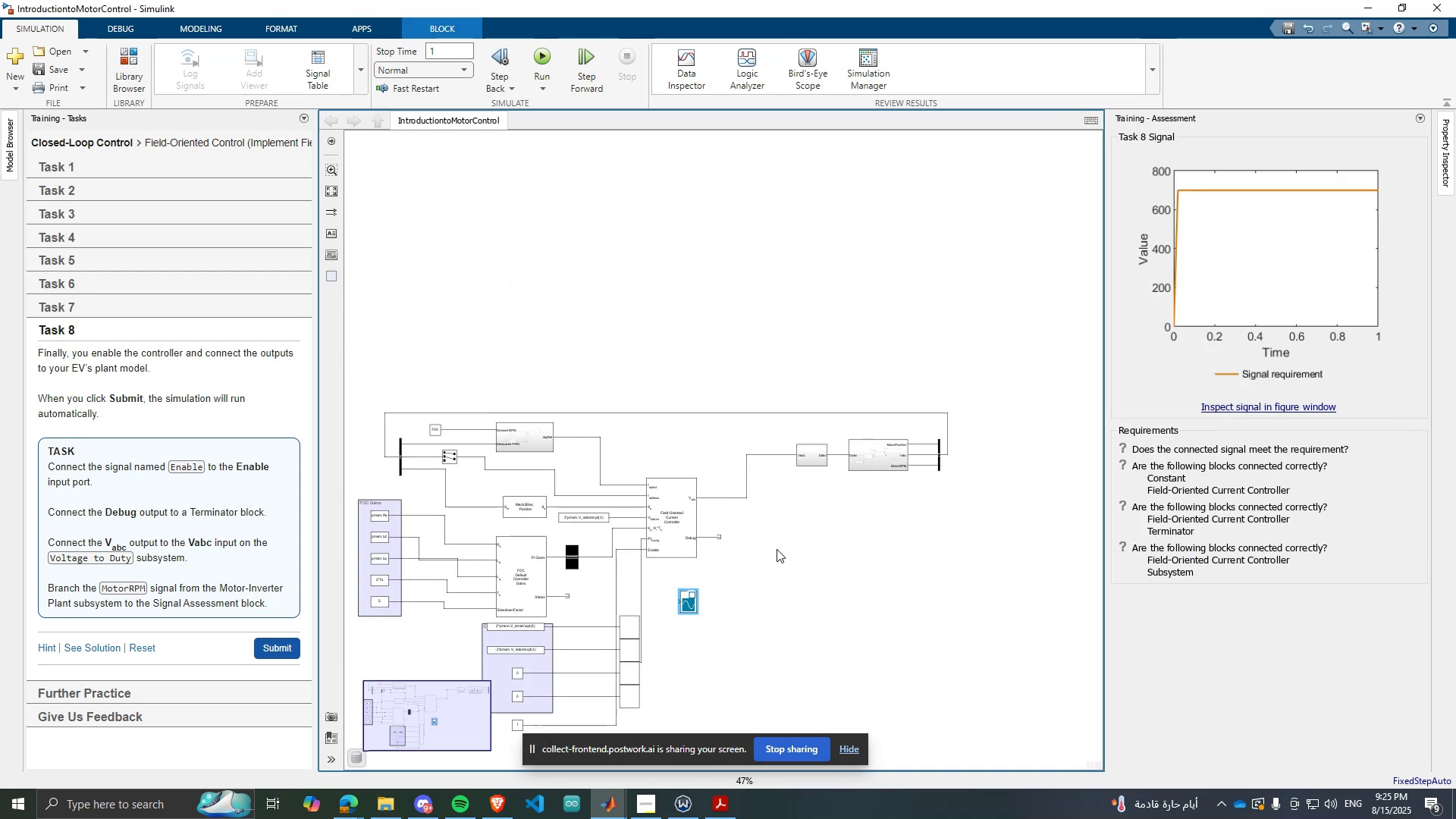 
scroll: coordinate [810, 543], scroll_direction: up, amount: 2.0
 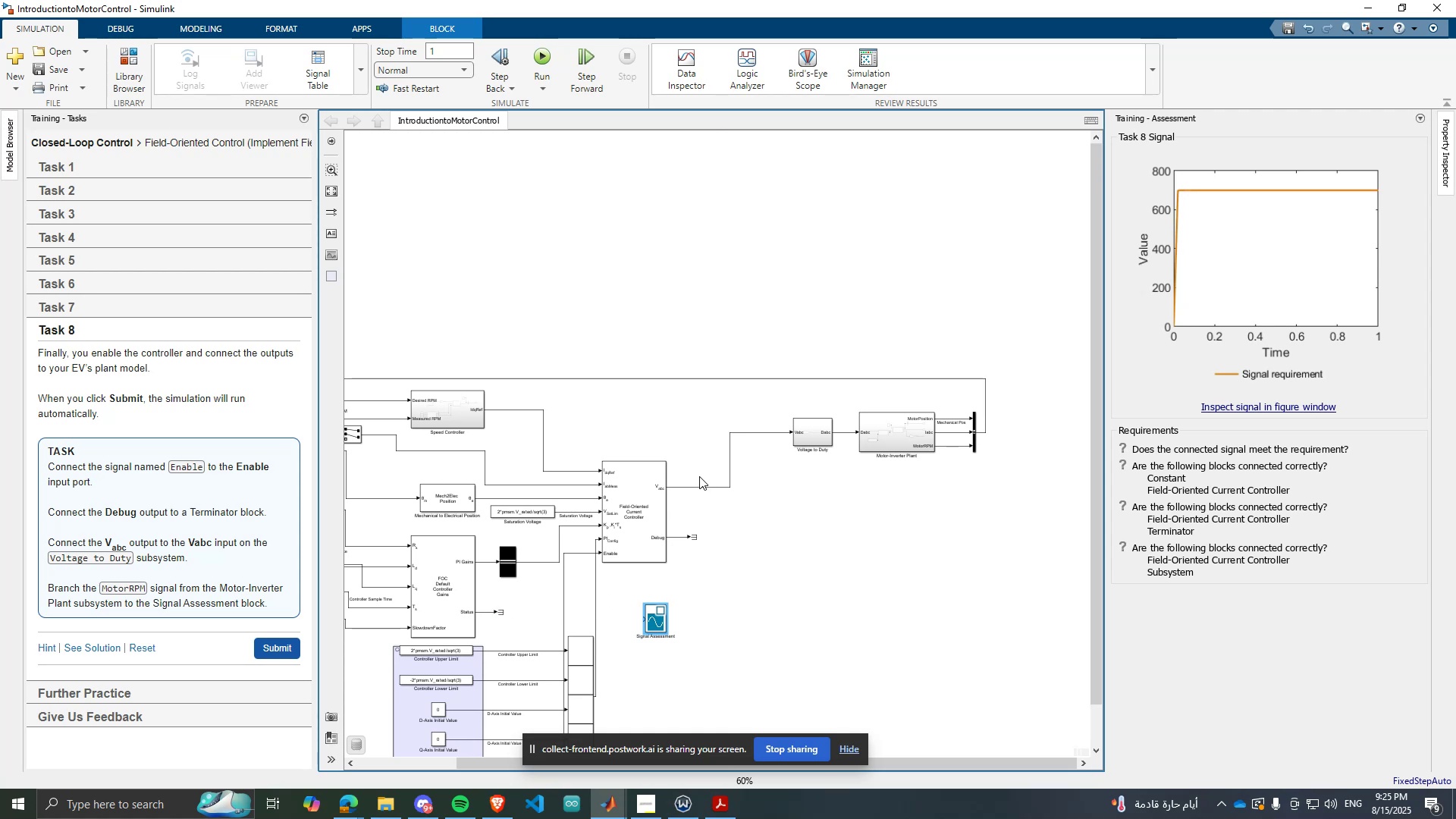 
wait(6.91)
 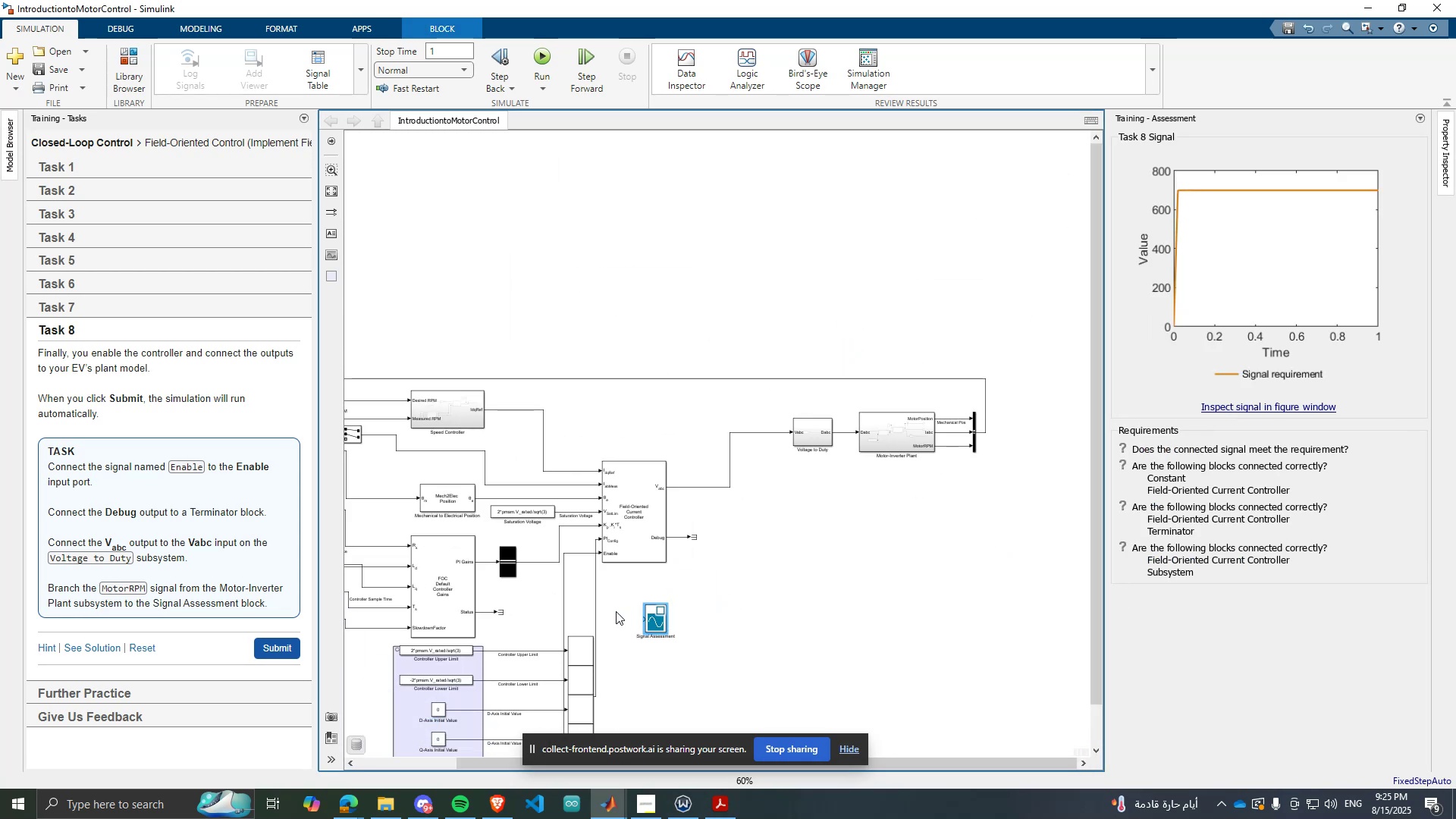 
left_click_drag(start_coordinate=[653, 622], to_coordinate=[949, 494])
 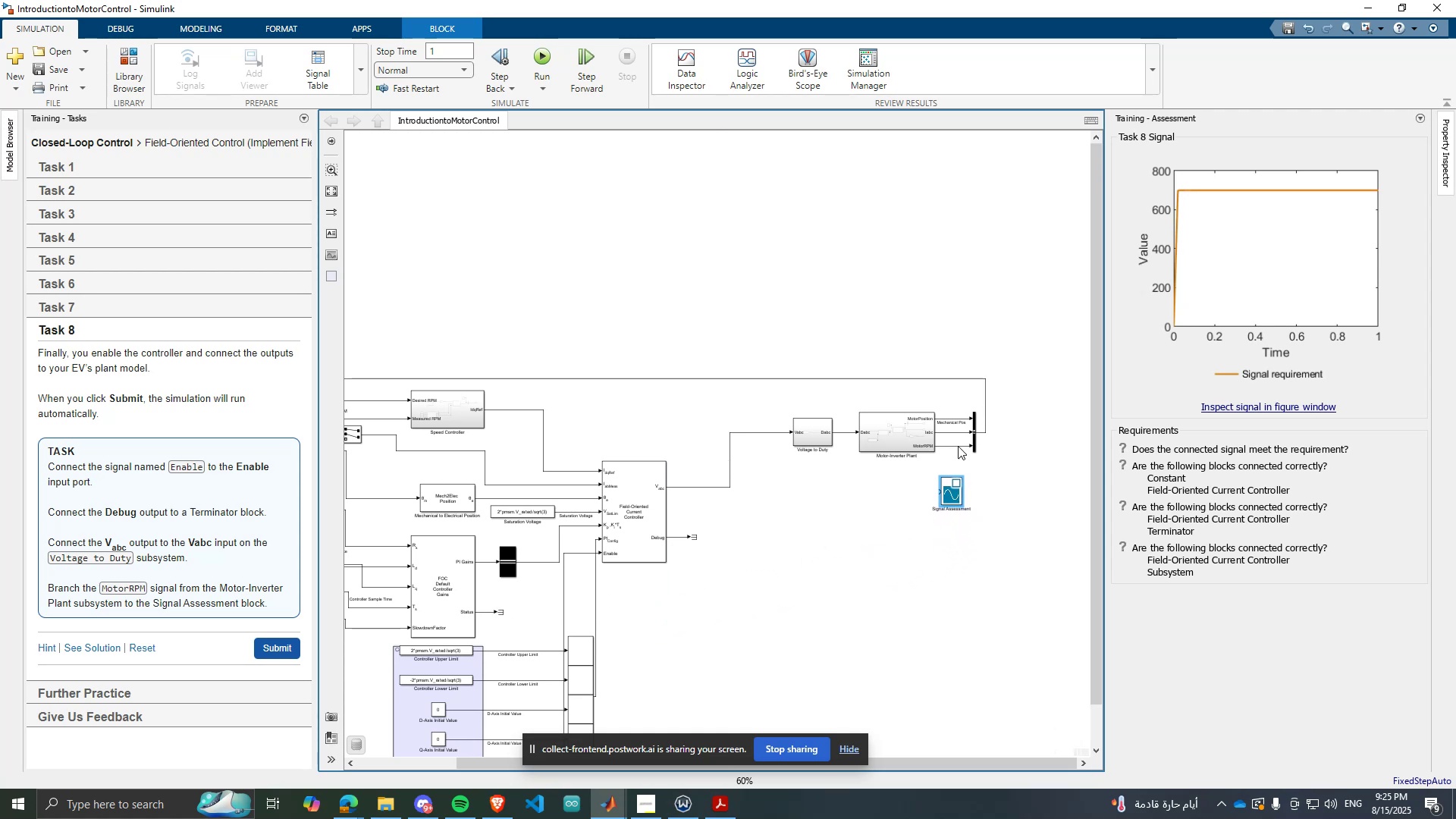 
scroll: coordinate [957, 443], scroll_direction: up, amount: 4.0
 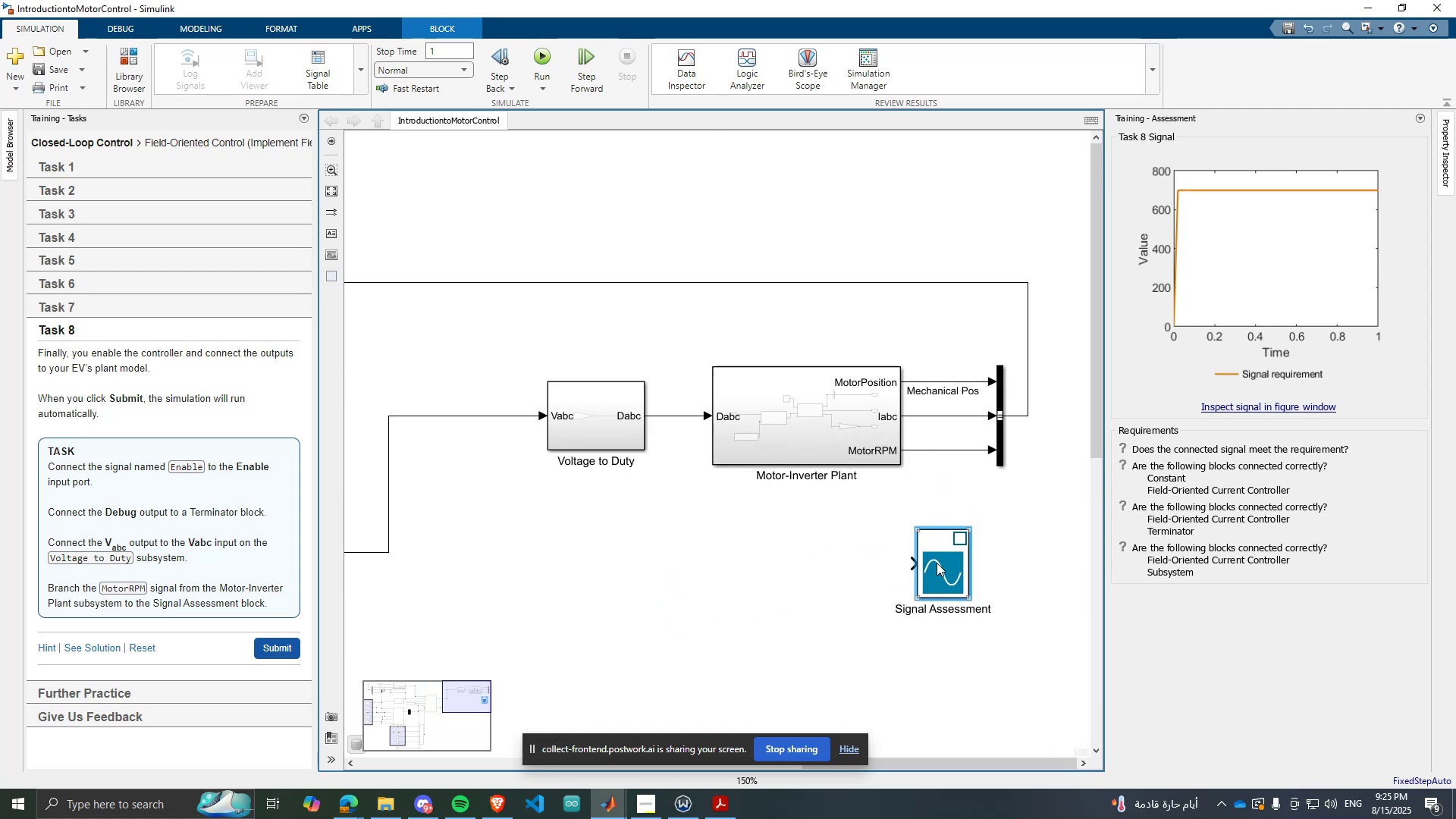 
left_click_drag(start_coordinate=[938, 563], to_coordinate=[980, 550])
 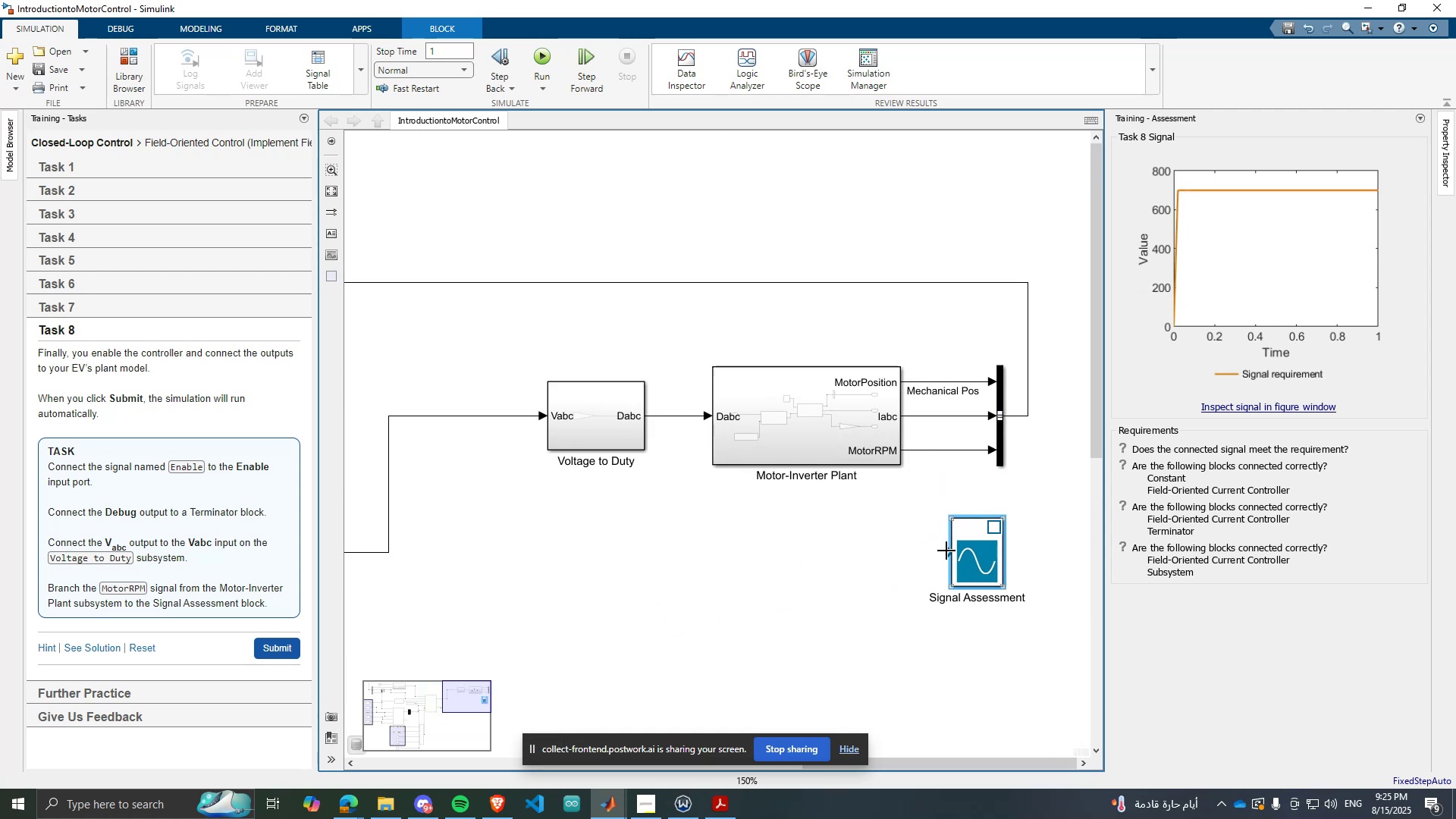 
left_click_drag(start_coordinate=[944, 551], to_coordinate=[919, 453])
 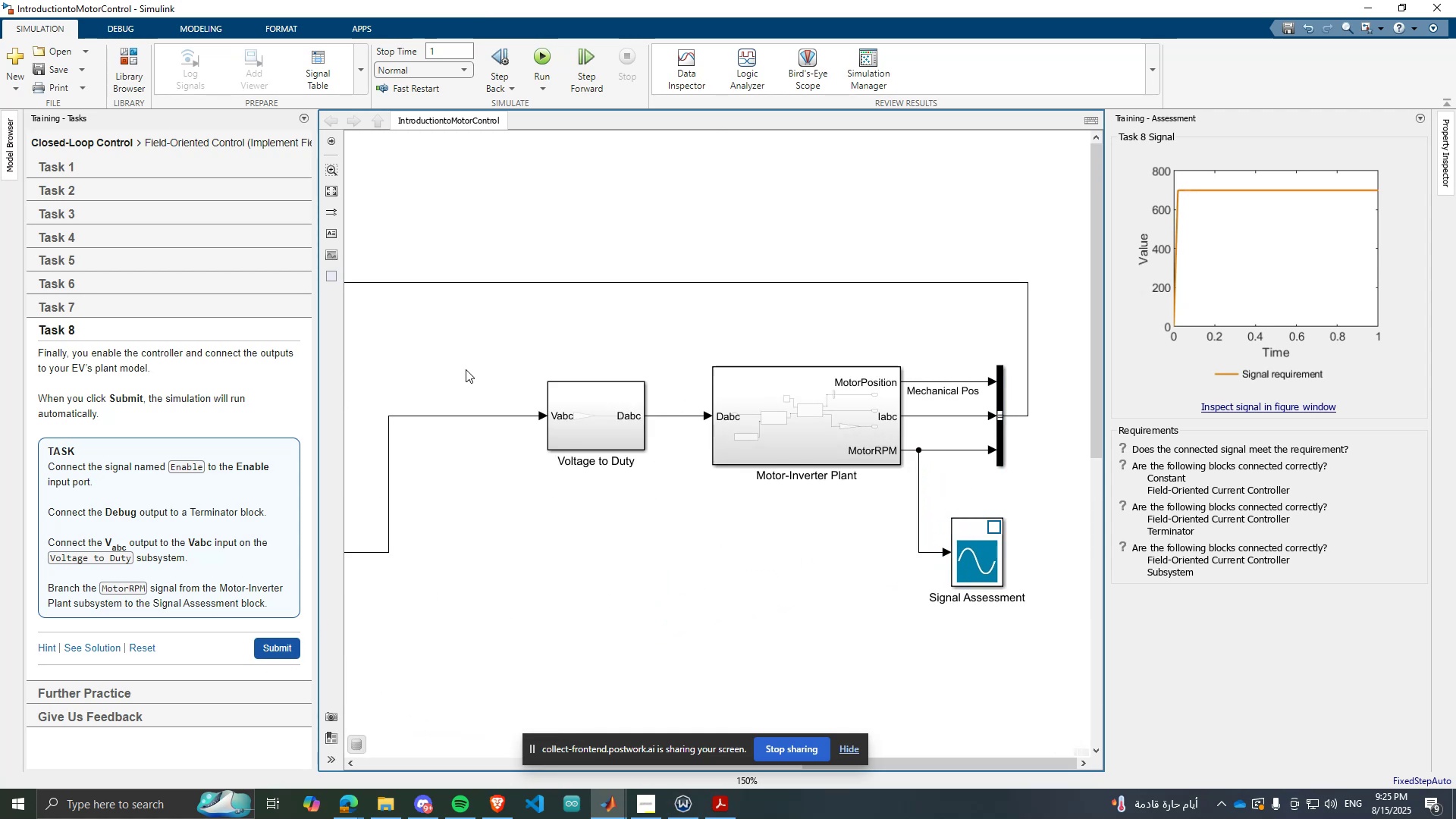 
left_click([549, 55])
 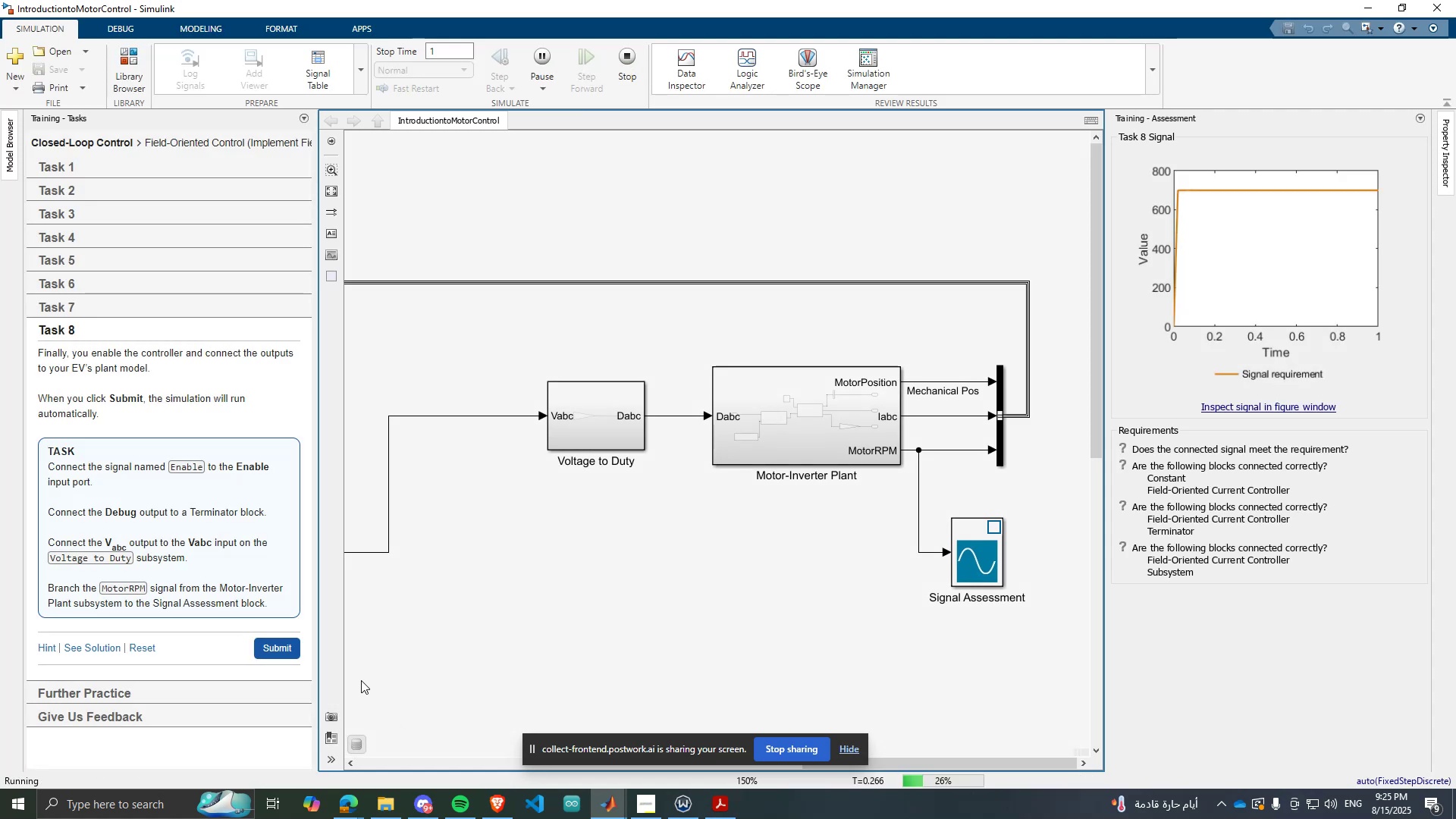 
wait(9.12)
 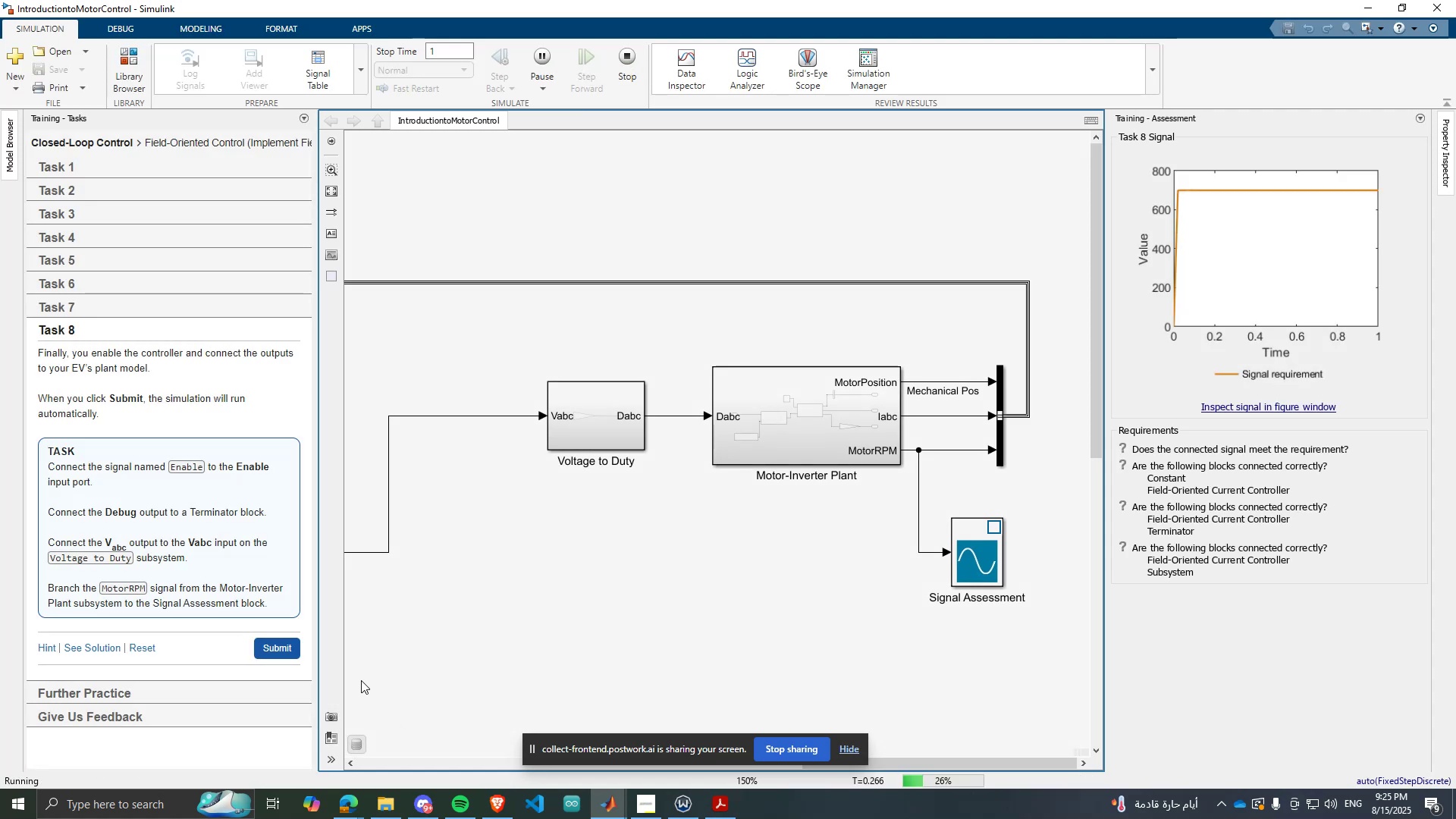 
left_click([448, 803])
 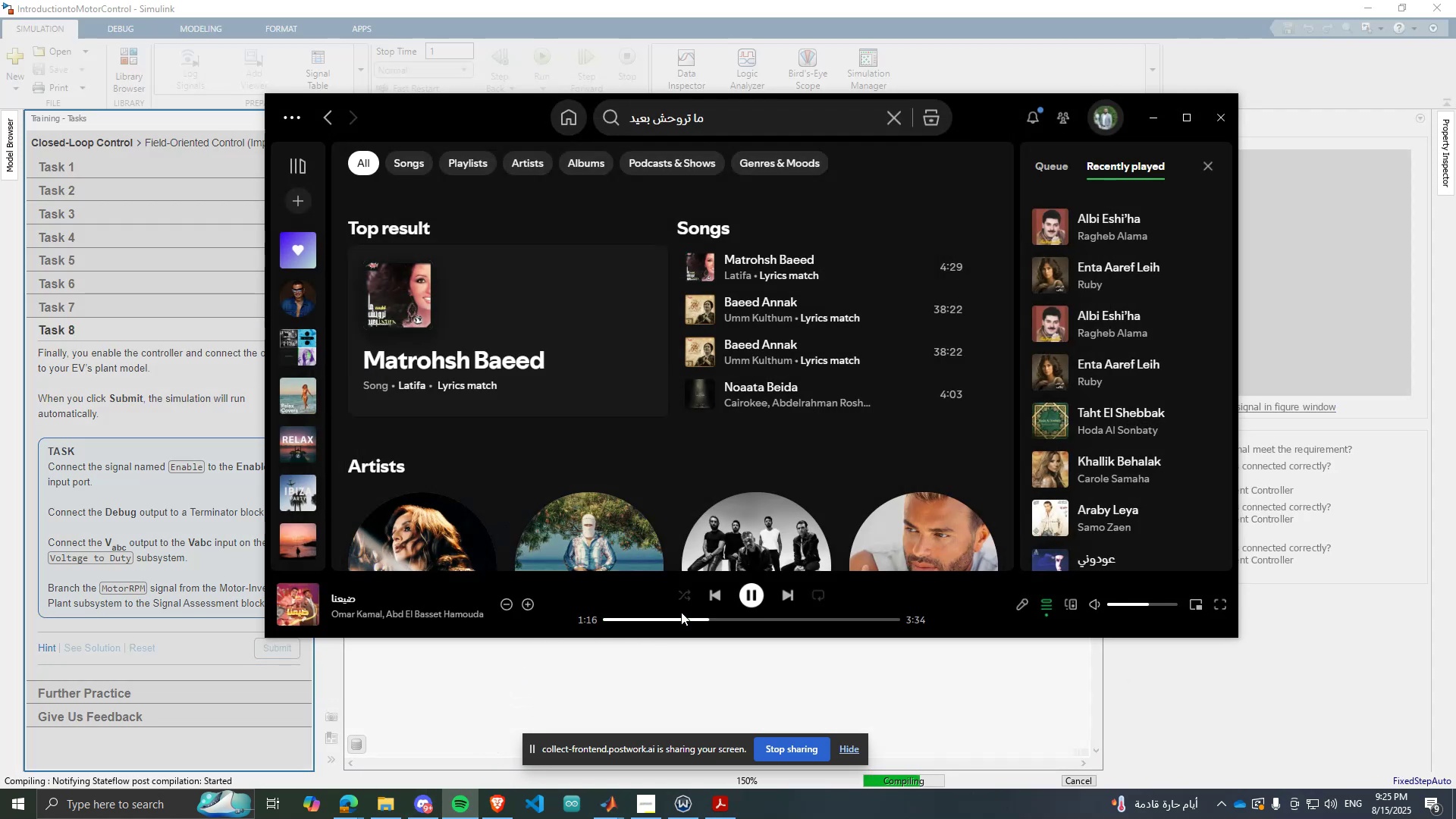 
left_click([667, 623])
 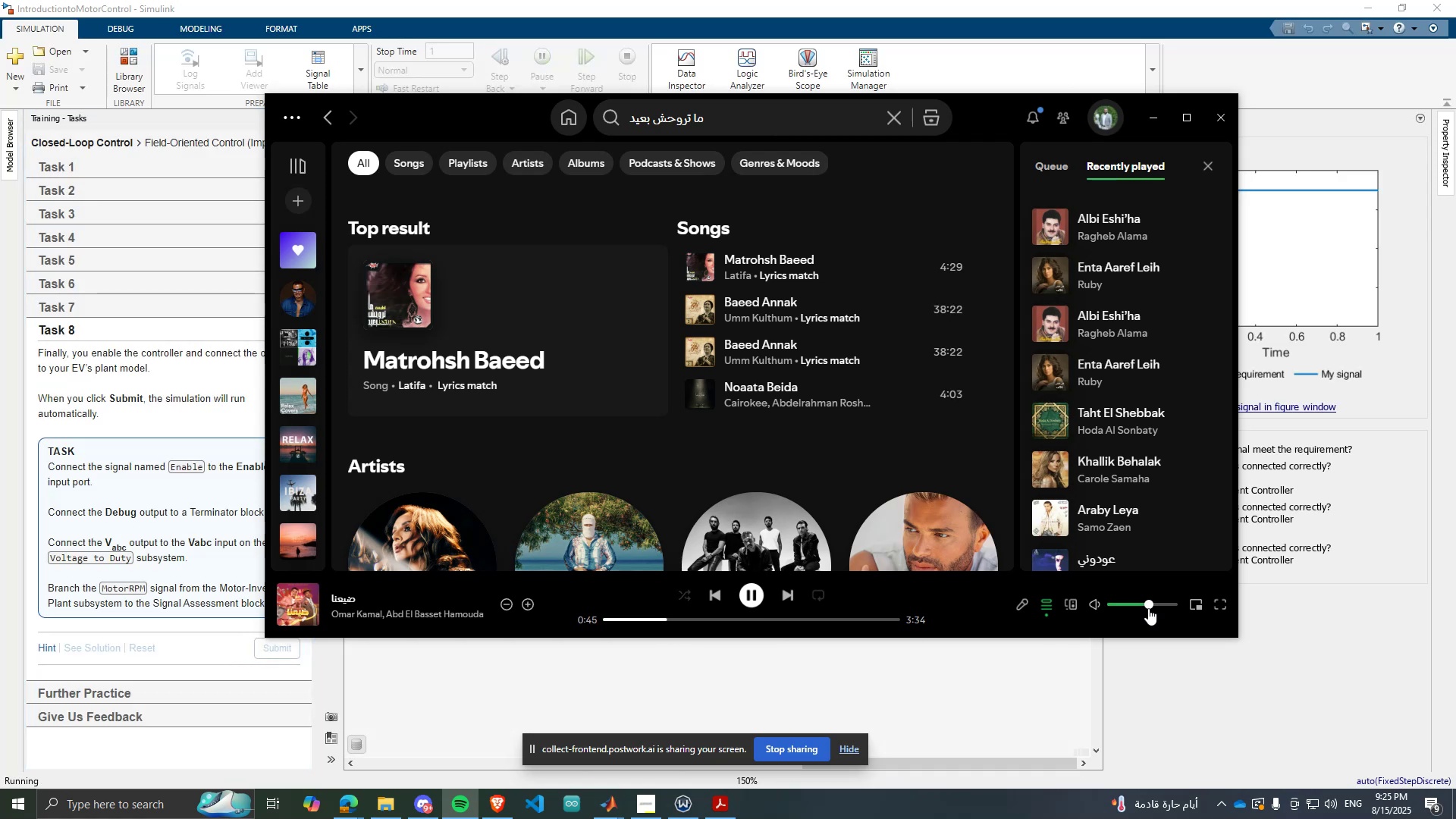 
double_click([1158, 604])
 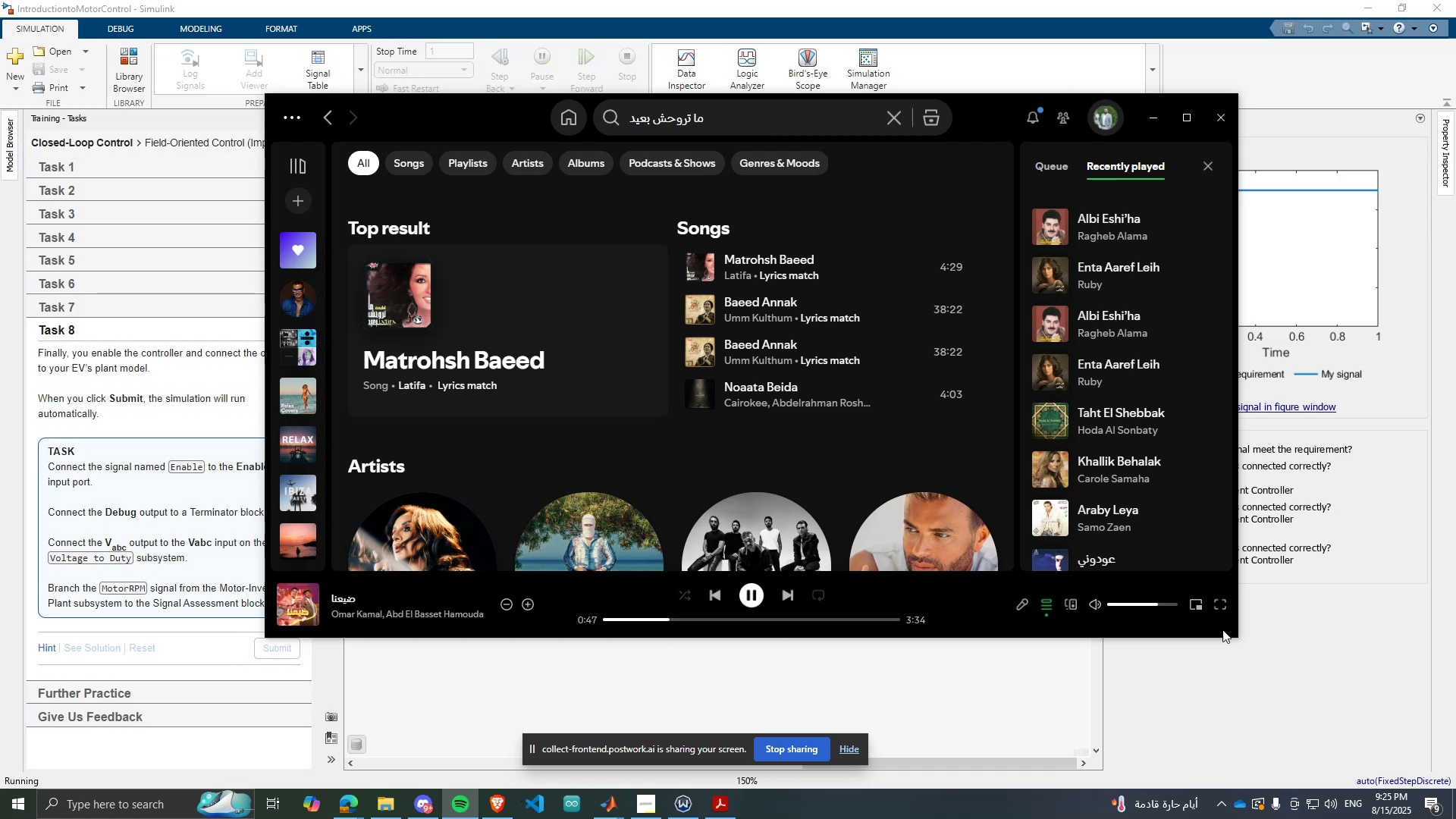 
left_click([827, 678])
 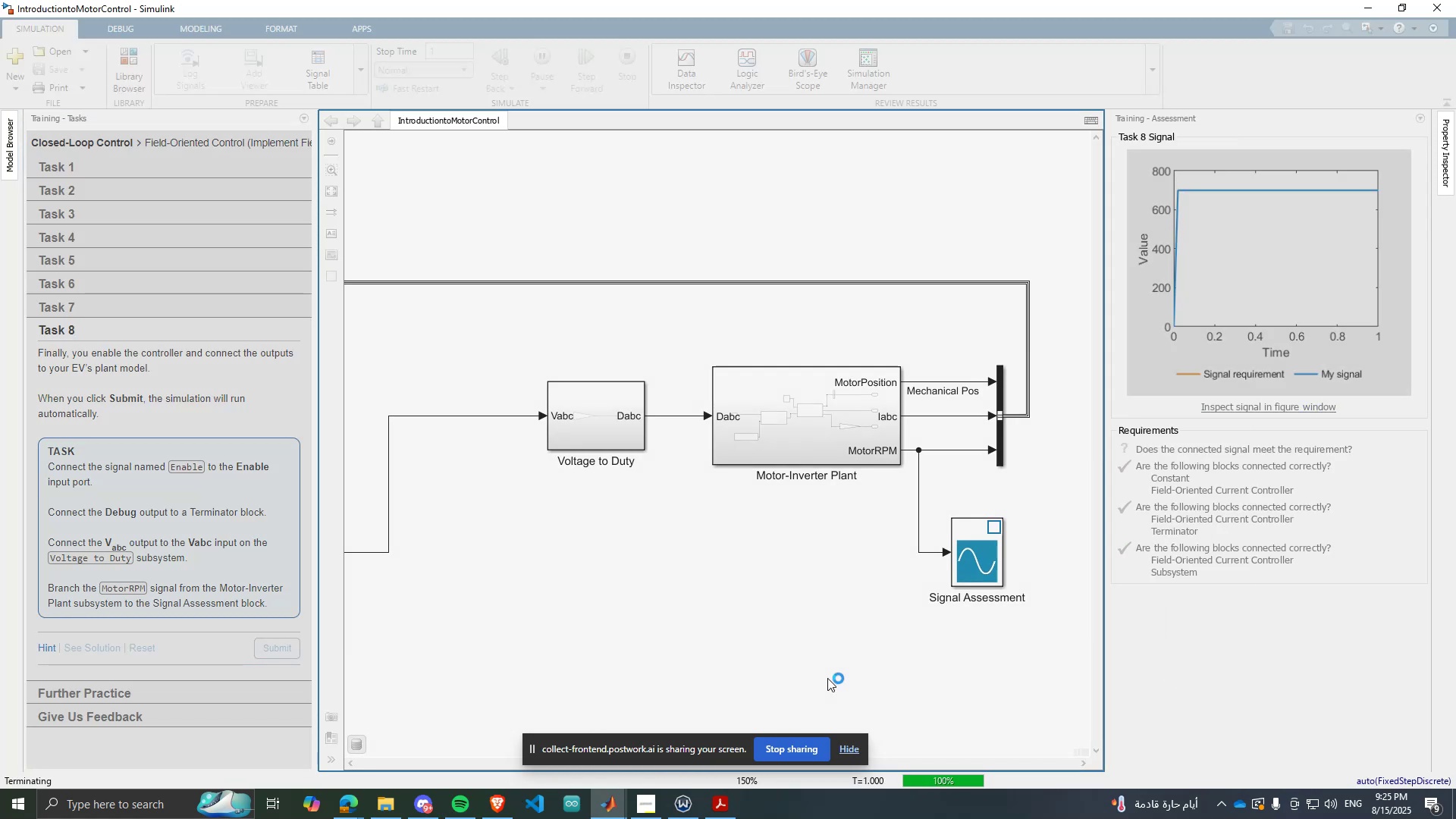 
left_click([448, 818])
 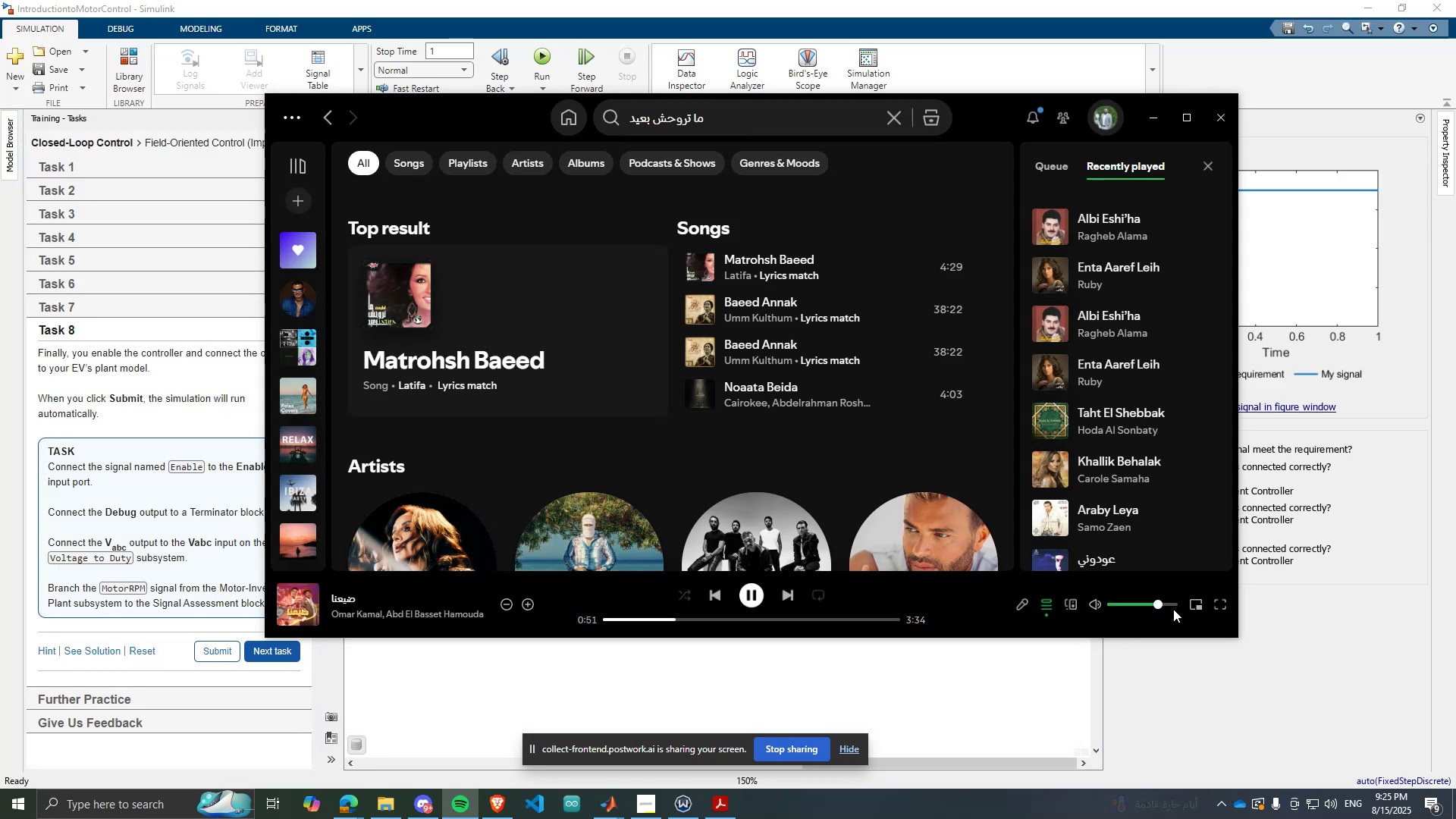 
left_click([1164, 604])
 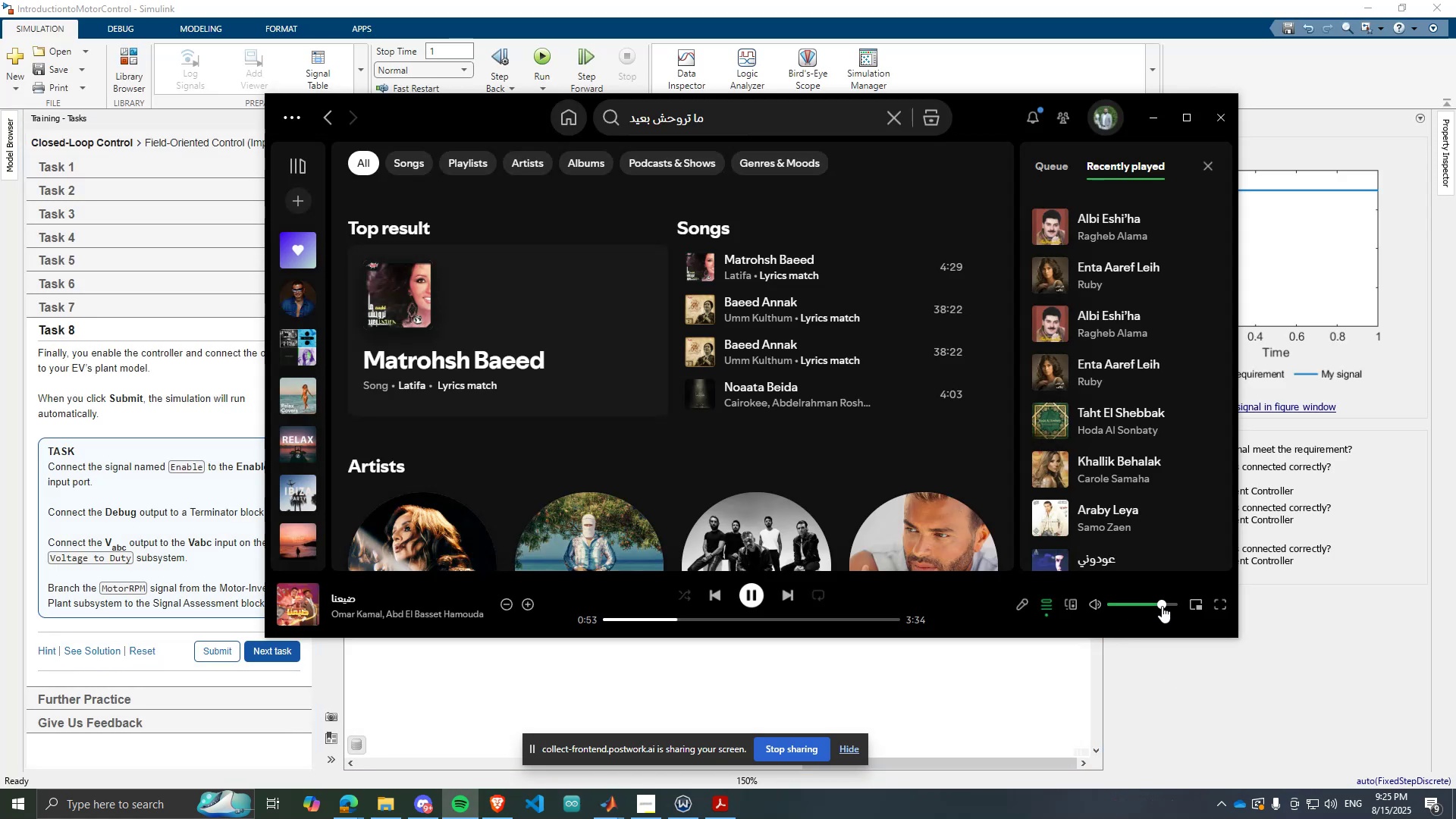 
double_click([1030, 654])
 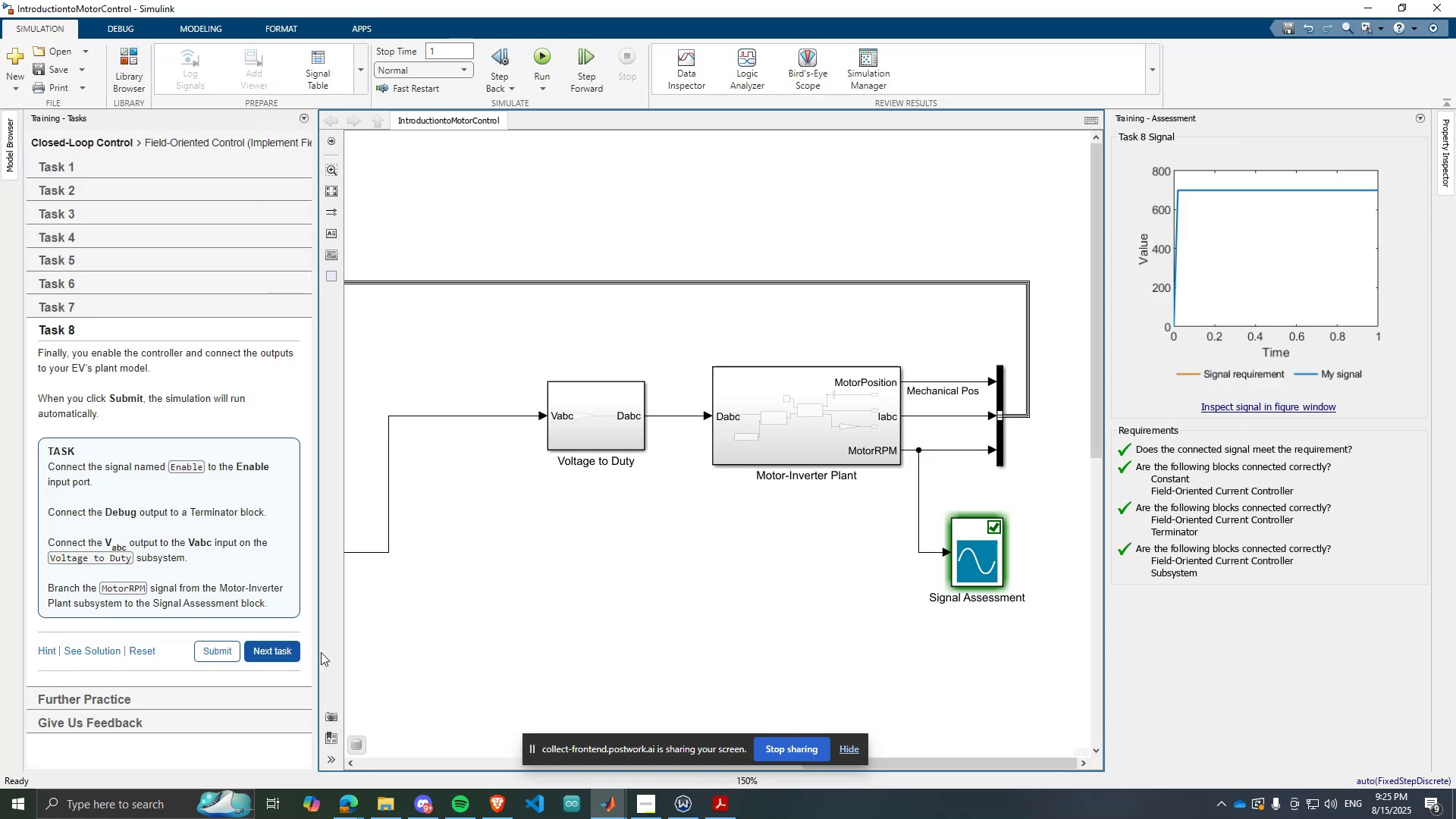 
left_click([294, 648])
 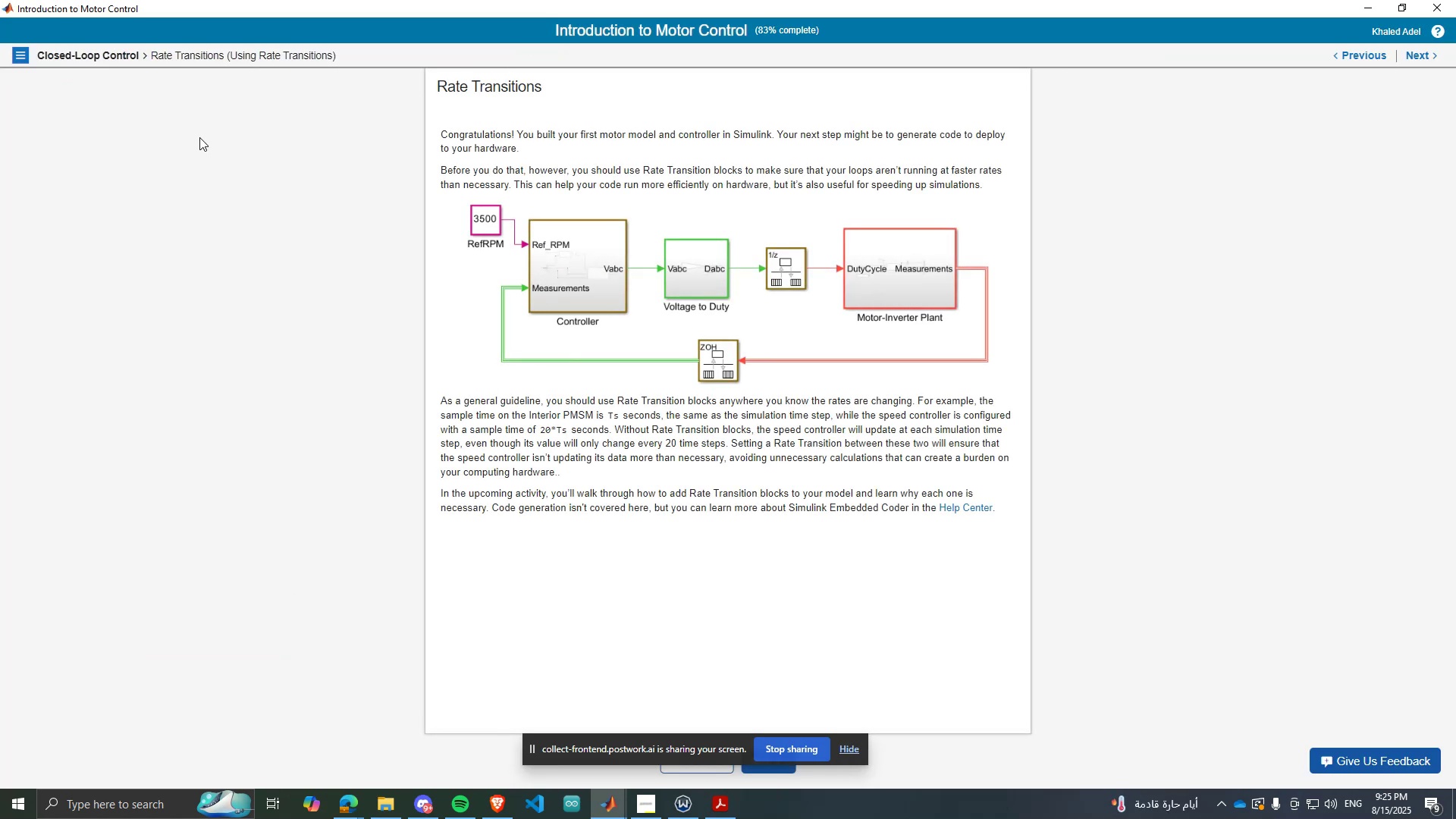 
left_click([460, 808])
 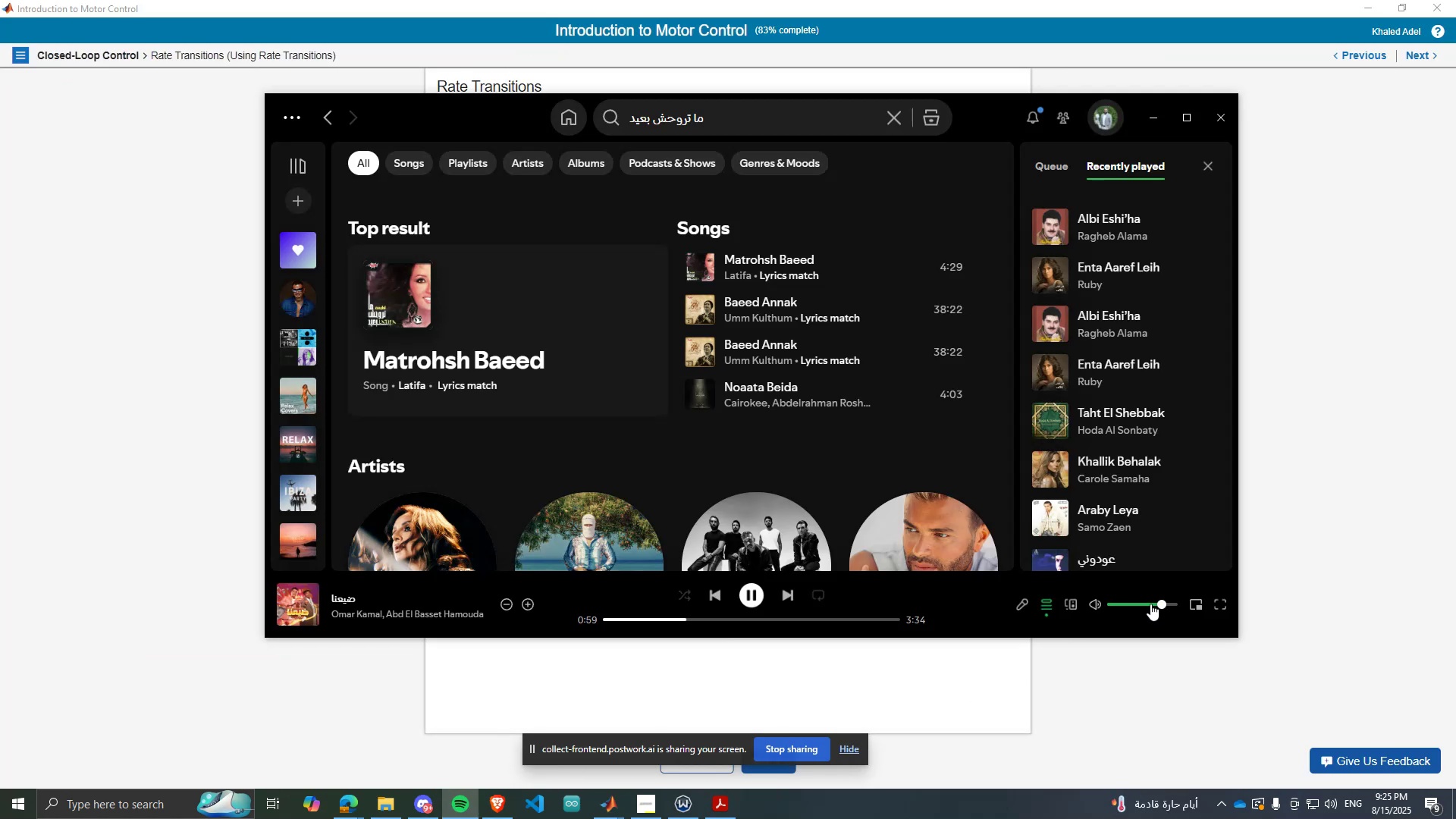 
left_click_drag(start_coordinate=[1163, 601], to_coordinate=[1154, 604])
 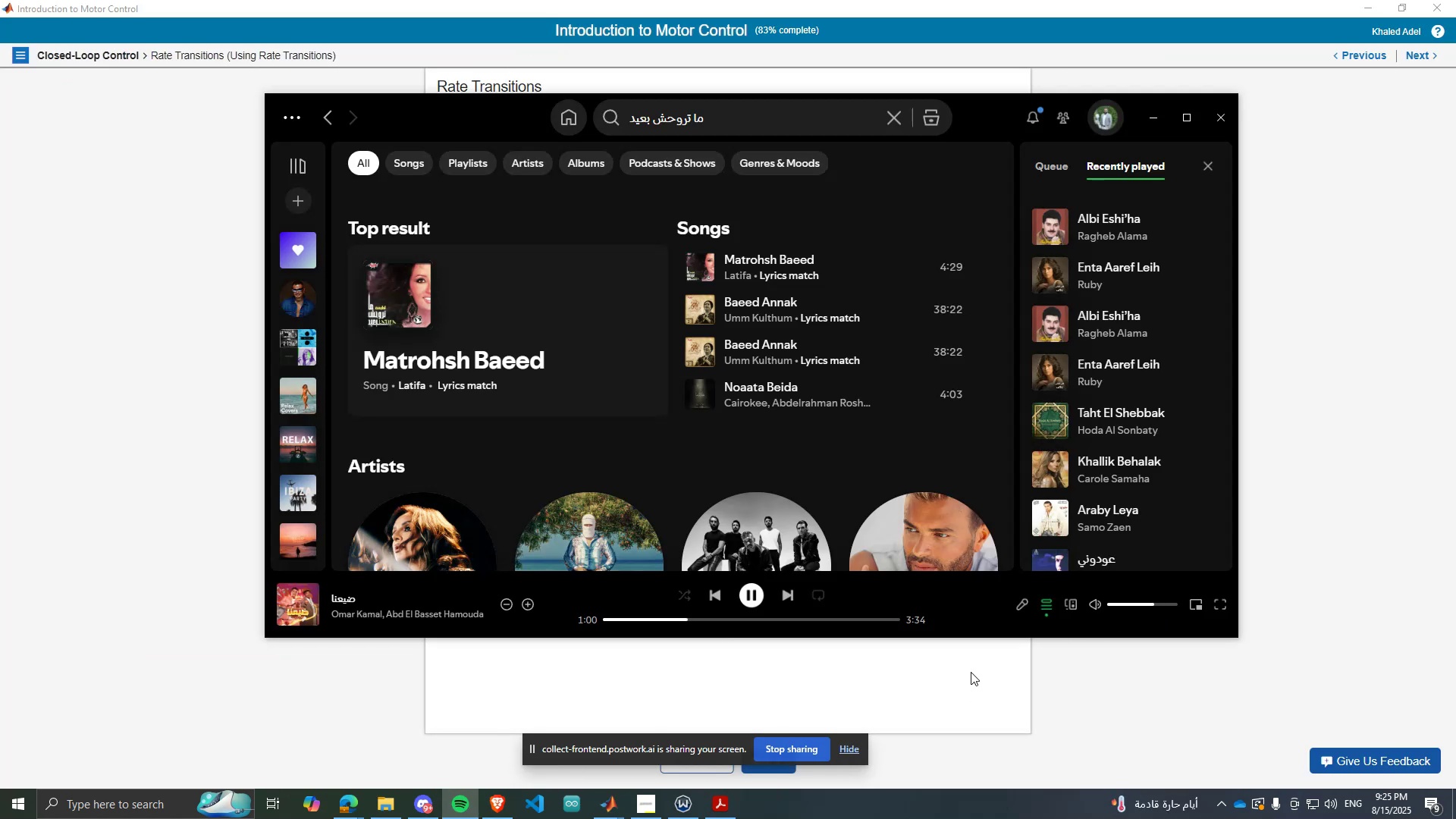 
left_click([956, 675])
 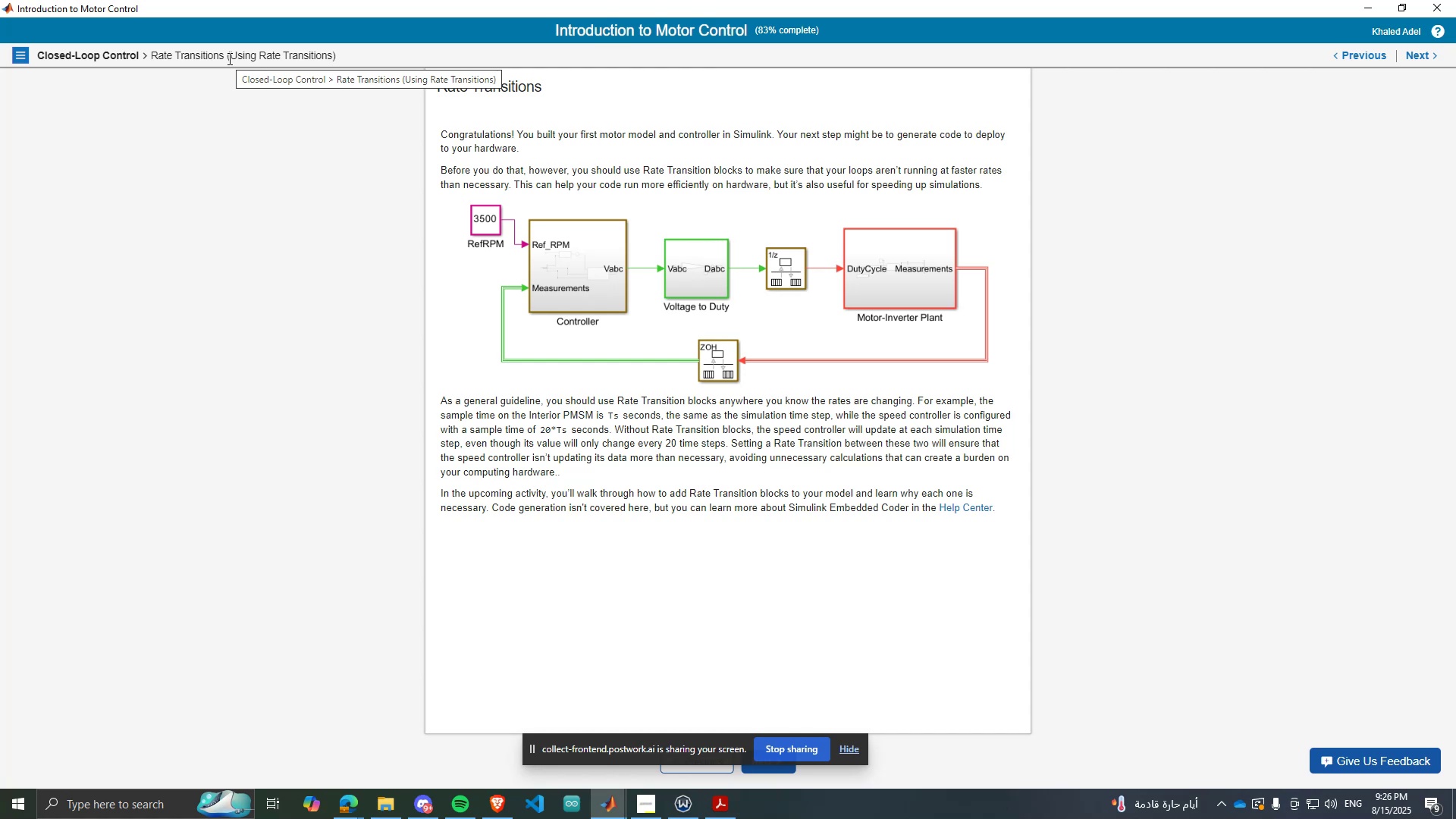 
wait(18.8)
 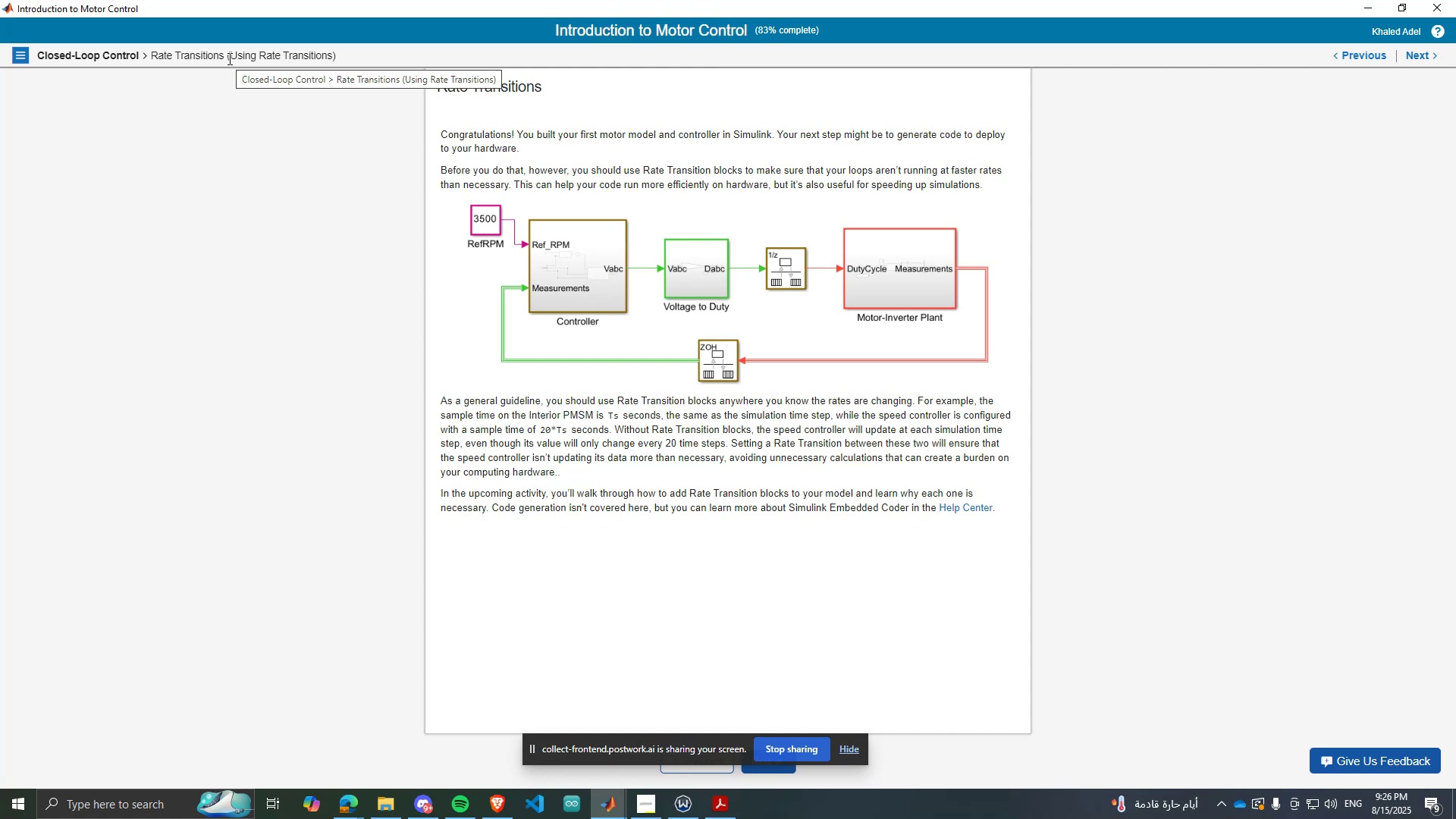 
scroll: coordinate [818, 189], scroll_direction: down, amount: 1.0
 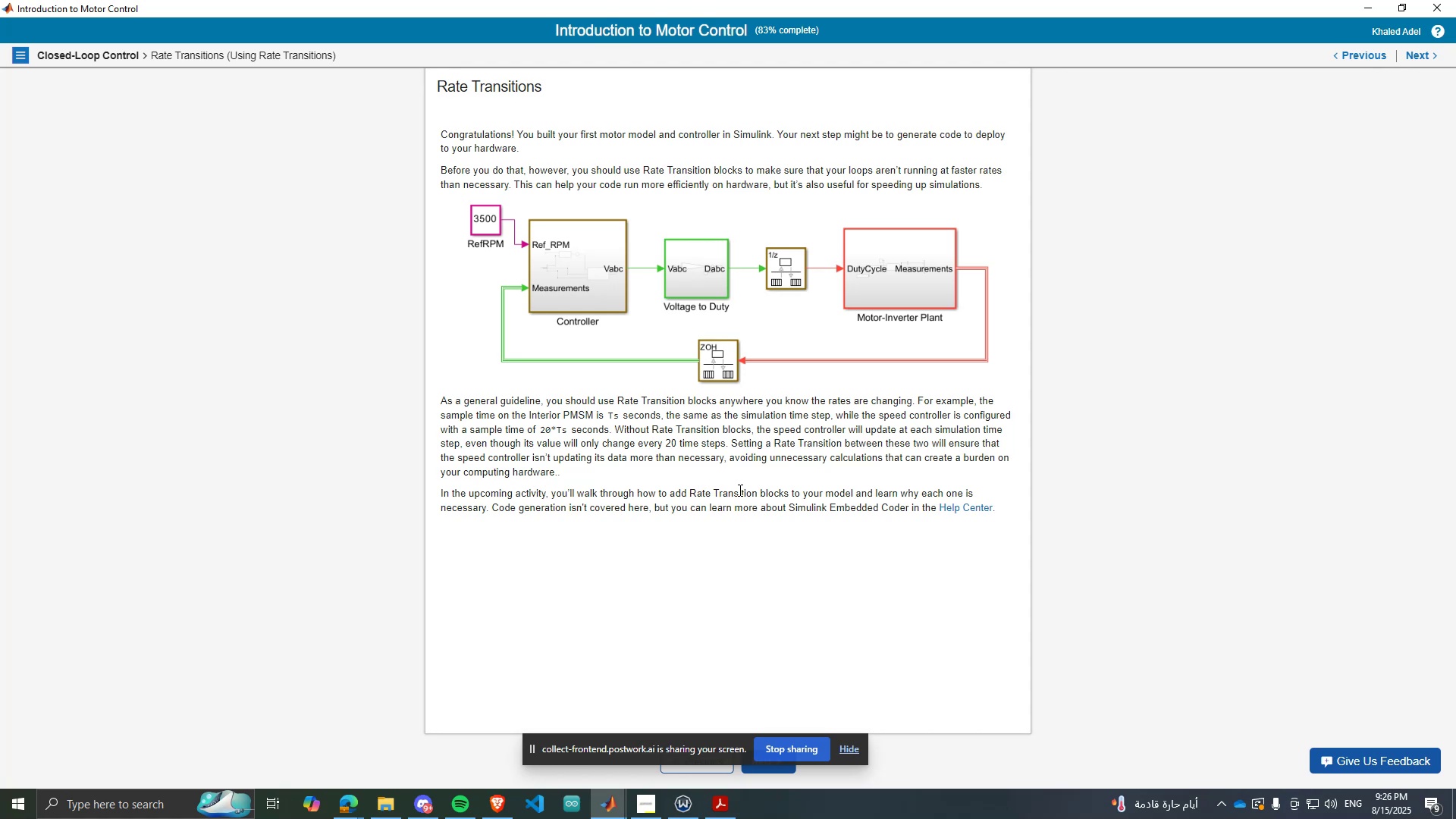 
wait(21.94)
 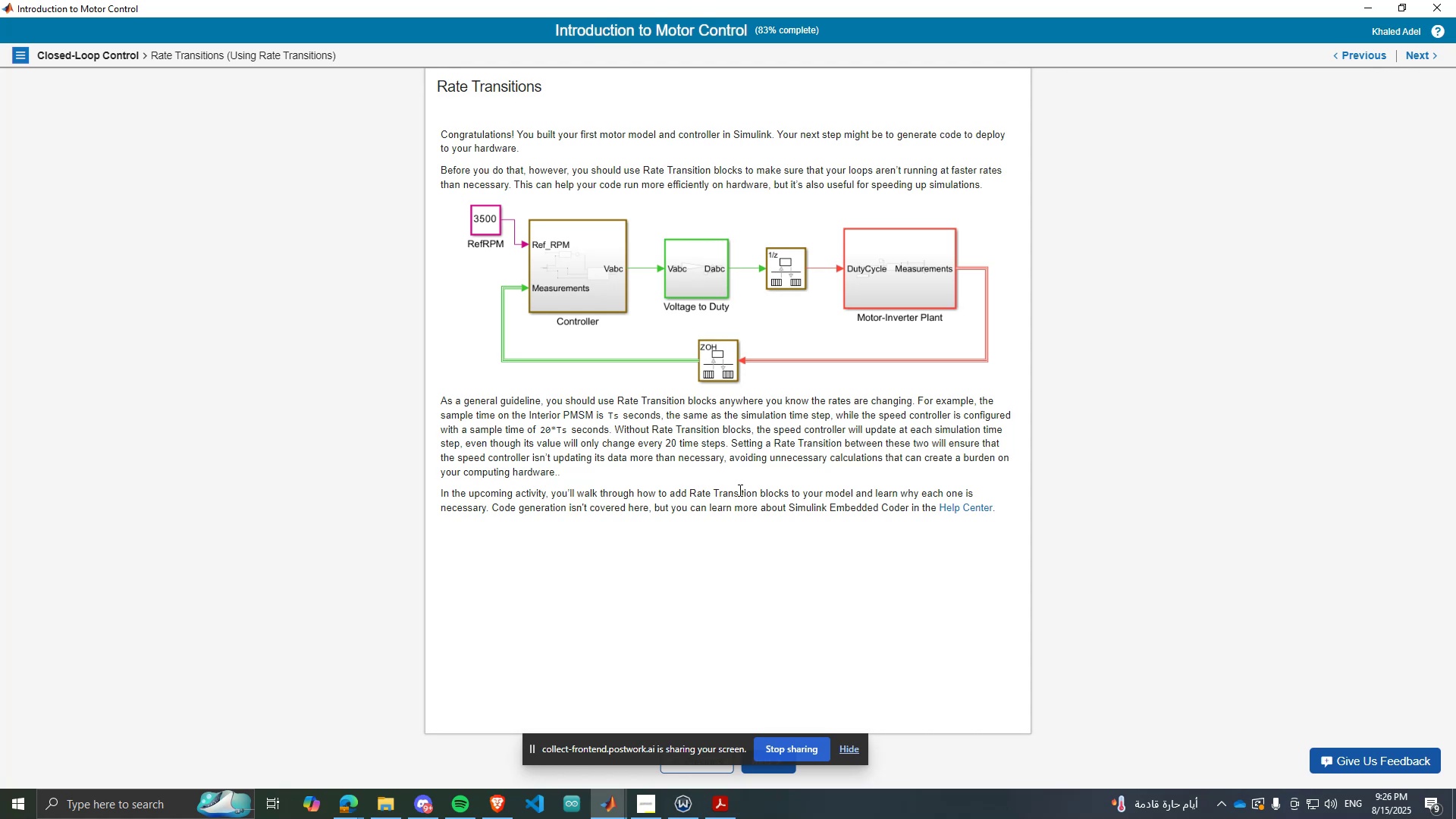 
scroll: coordinate [686, 491], scroll_direction: down, amount: 1.0
 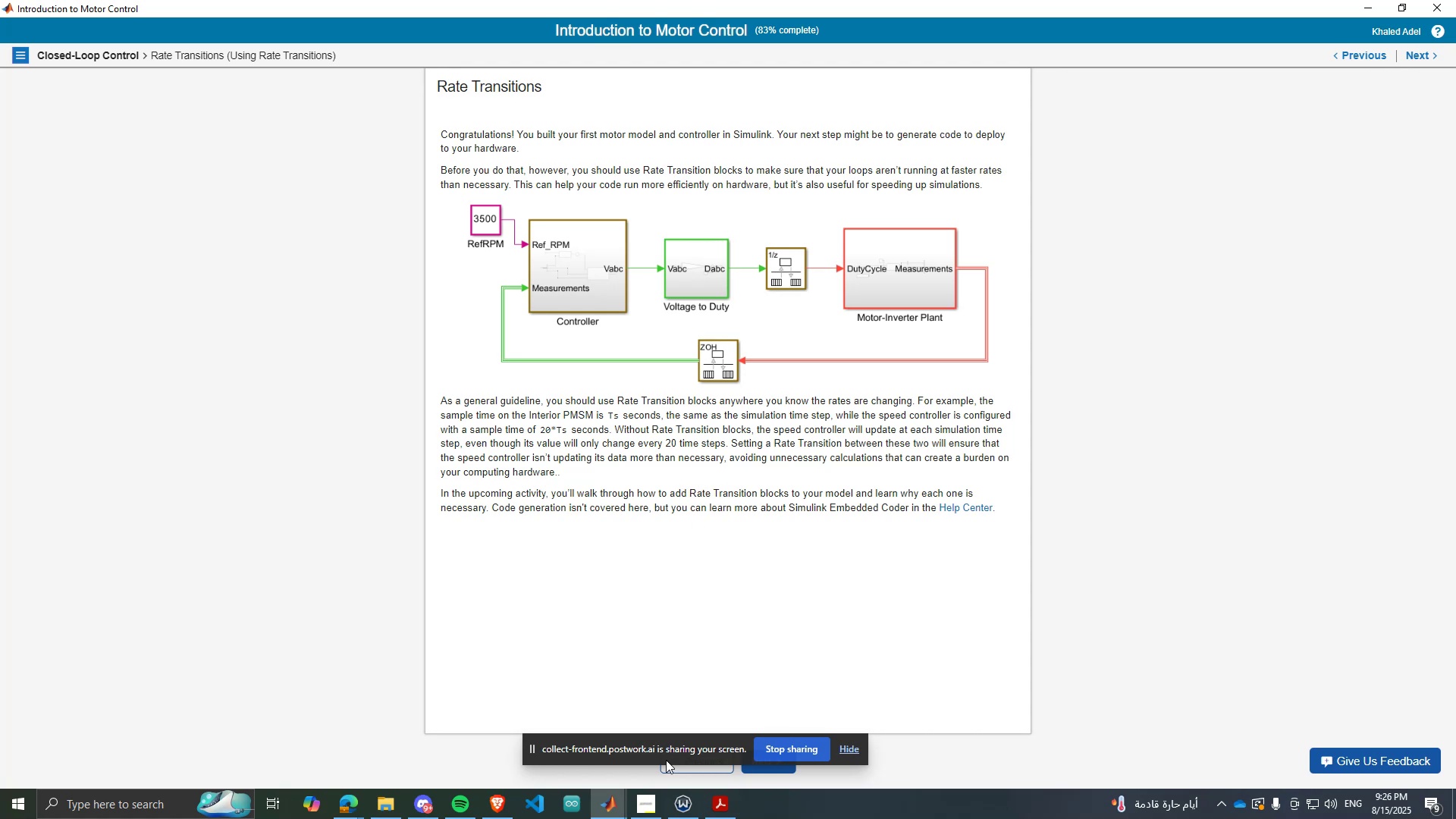 
left_click_drag(start_coordinate=[663, 758], to_coordinate=[402, 610])
 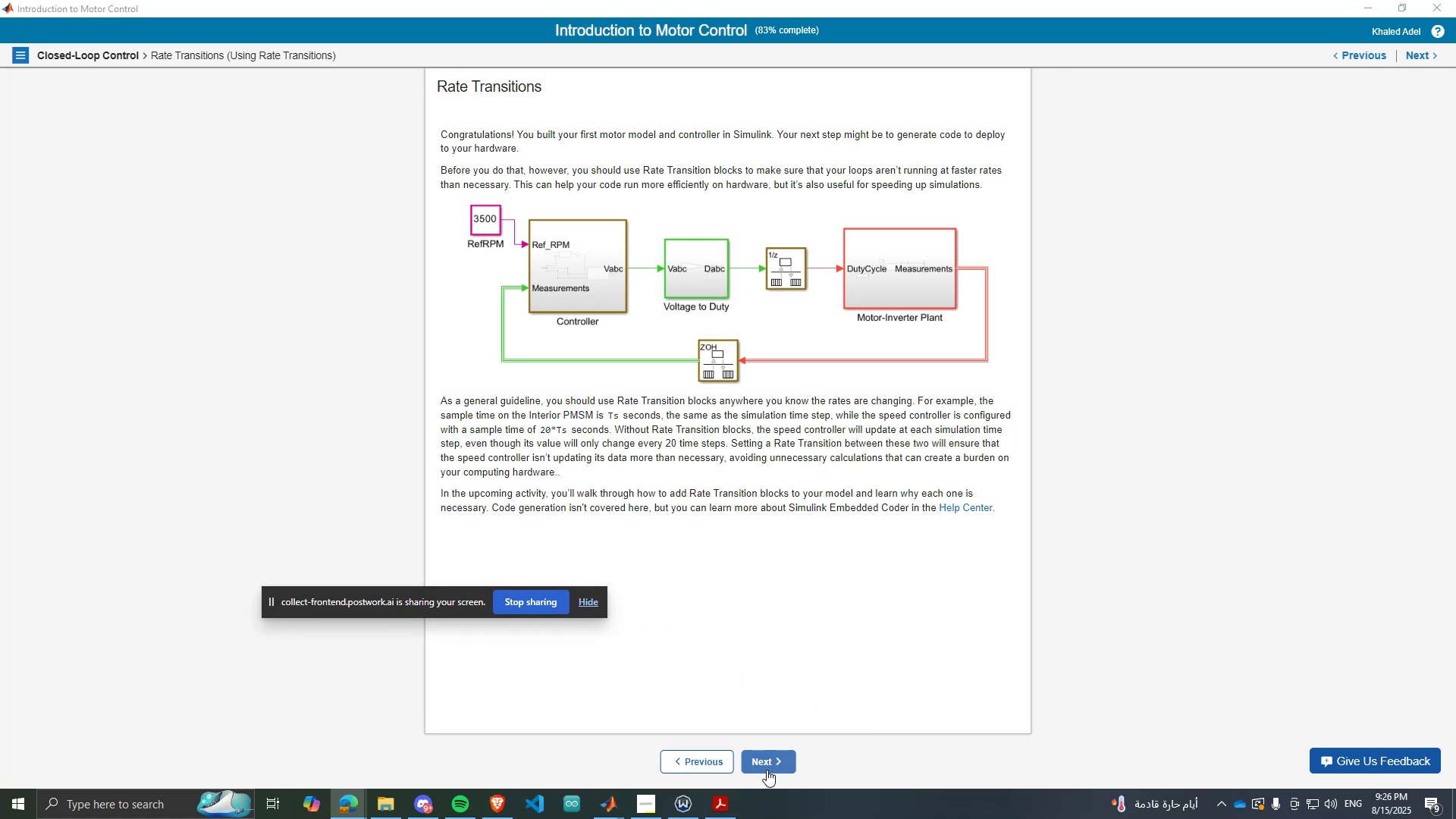 
left_click([786, 764])
 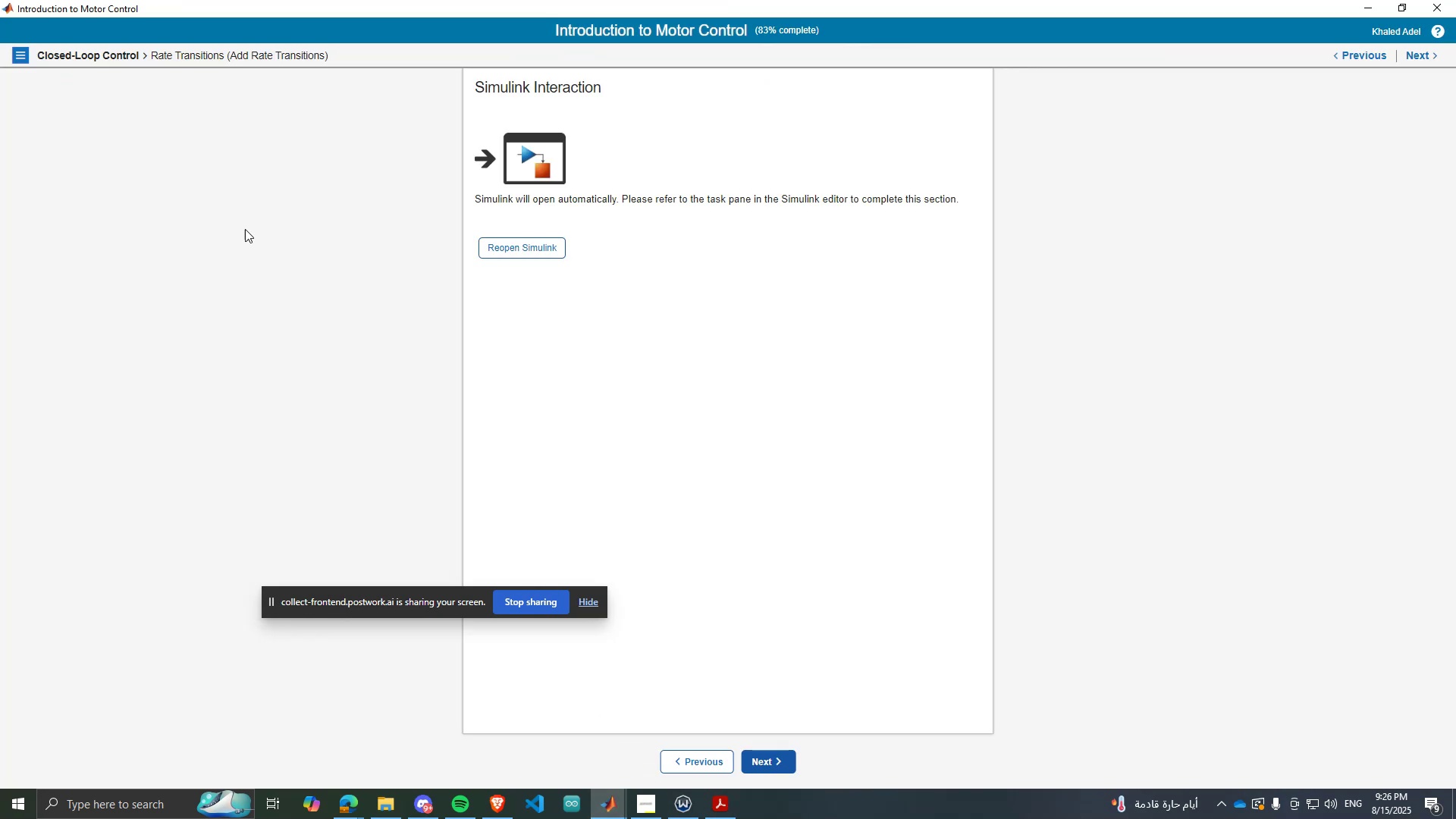 
left_click([29, 52])
 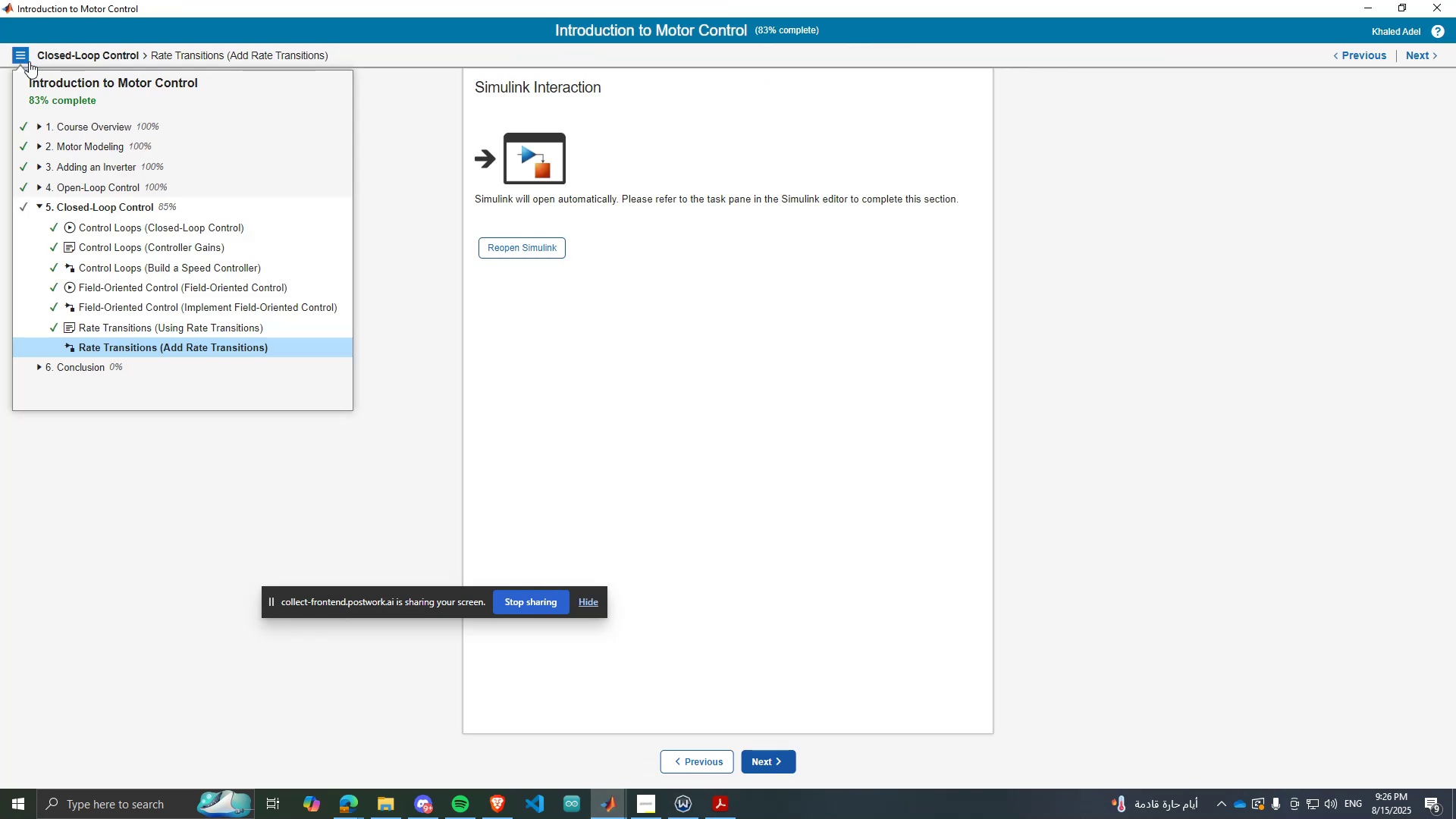 
left_click([64, 373])
 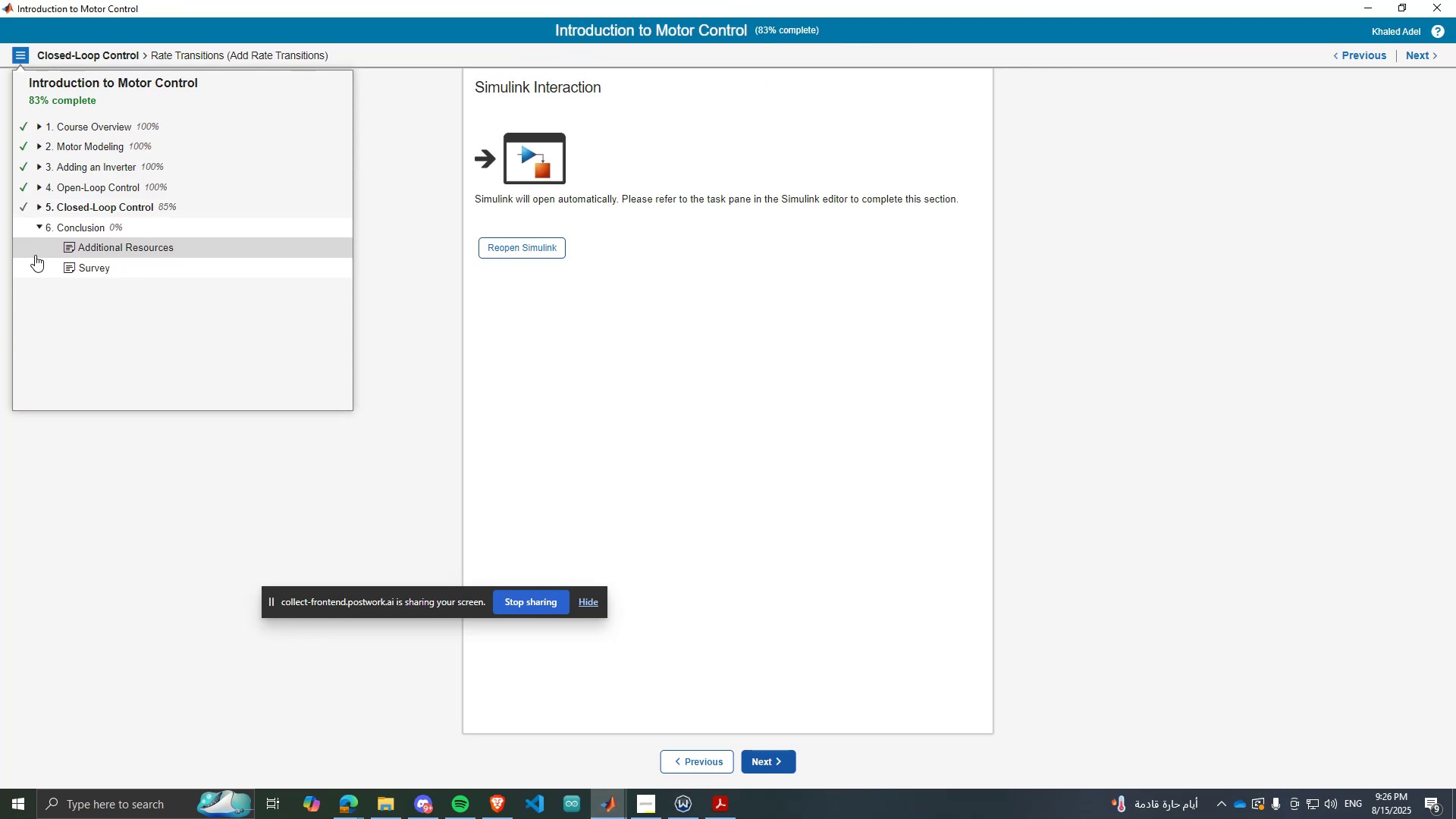 
left_click([33, 222])
 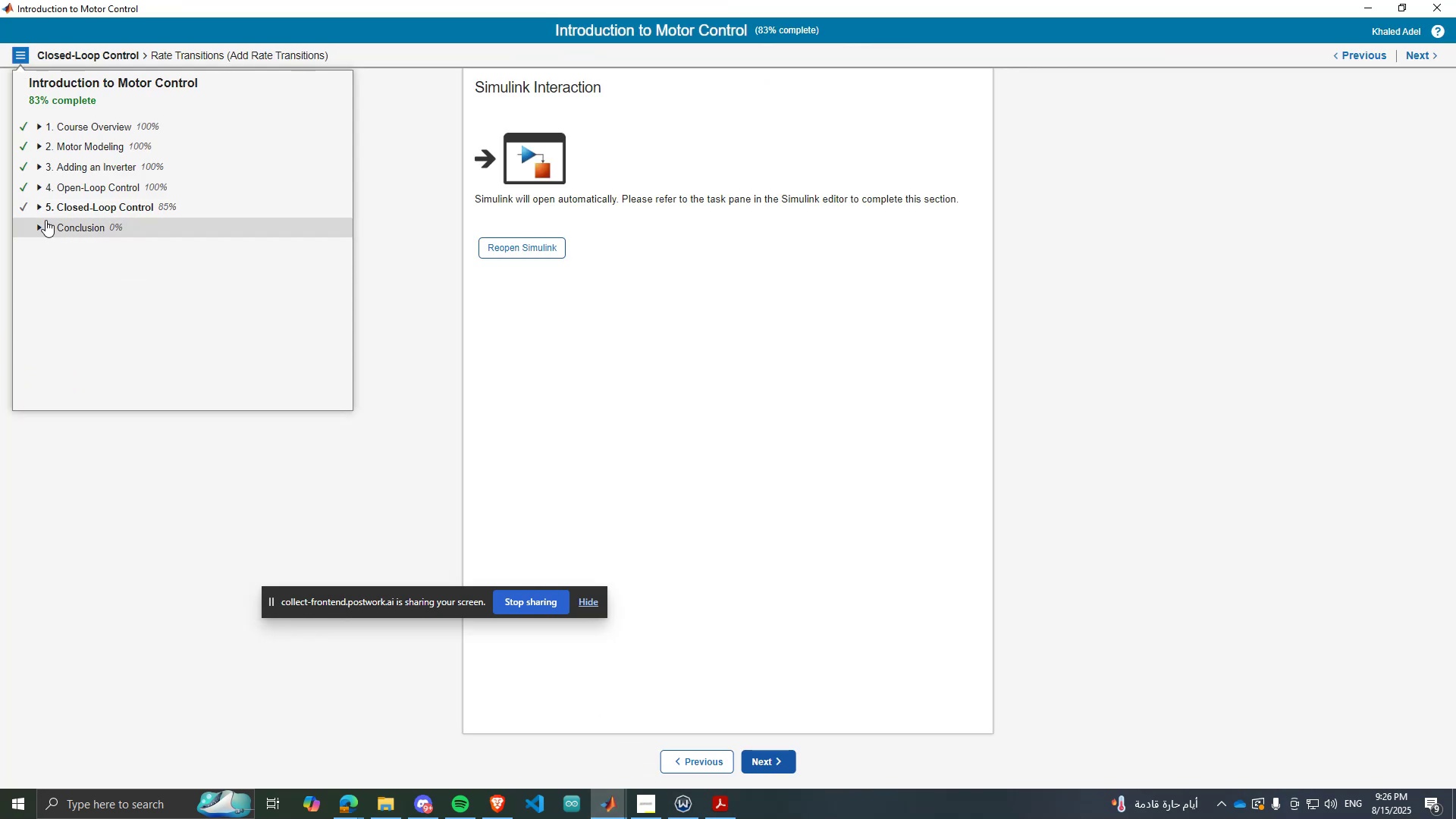 
left_click([42, 202])
 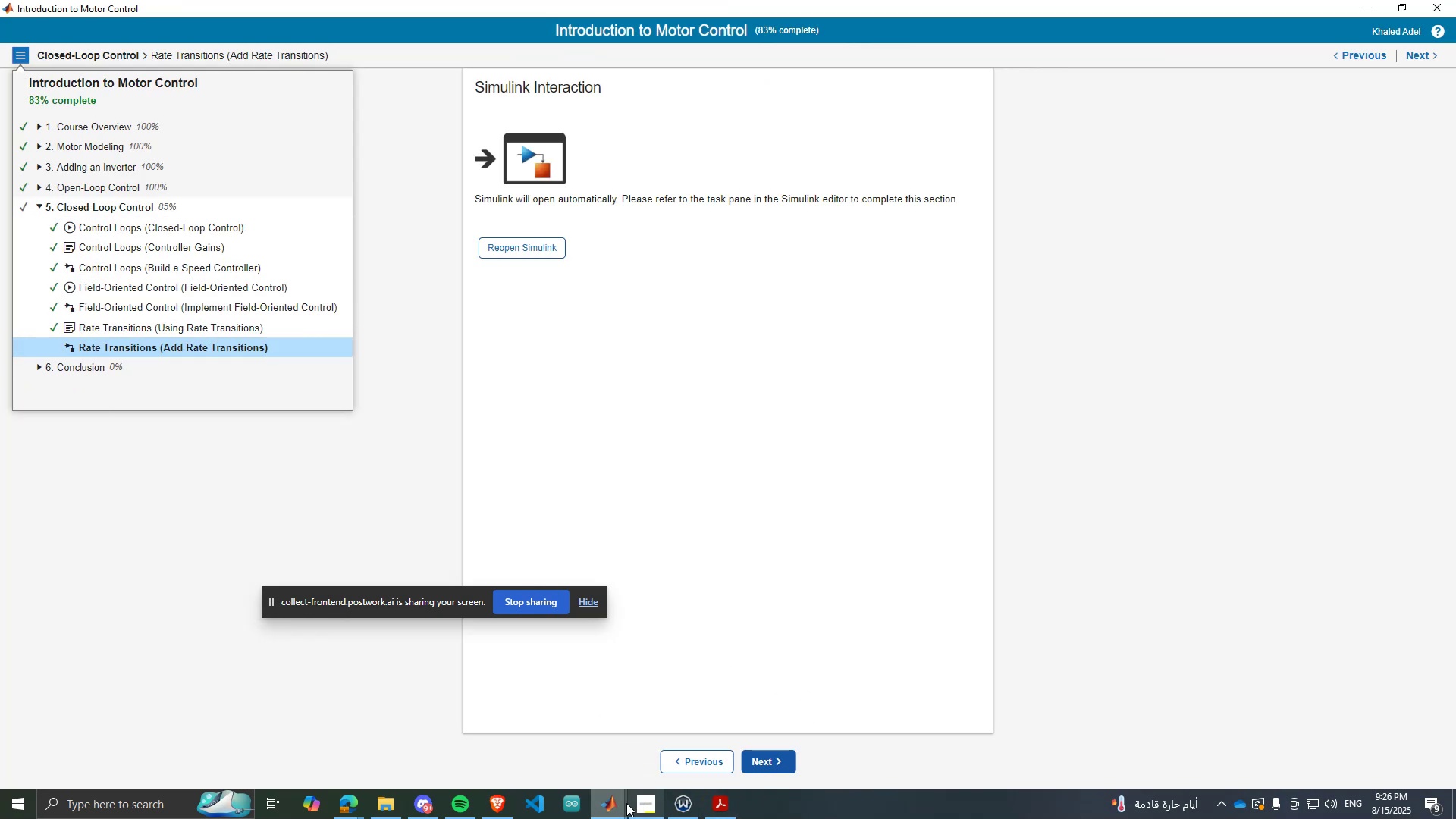 
left_click([736, 752])
 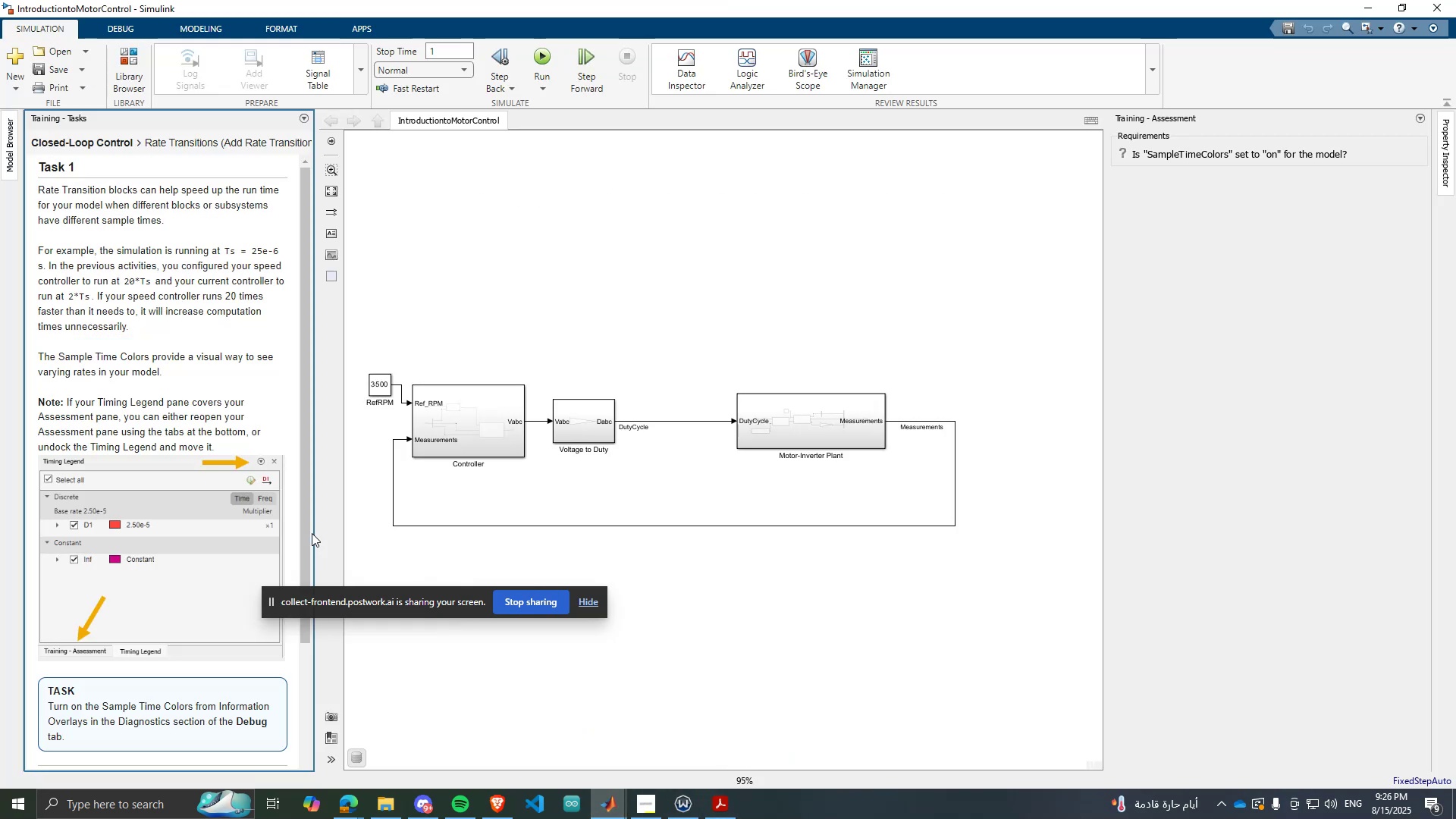 
scroll: coordinate [156, 507], scroll_direction: down, amount: 5.0
 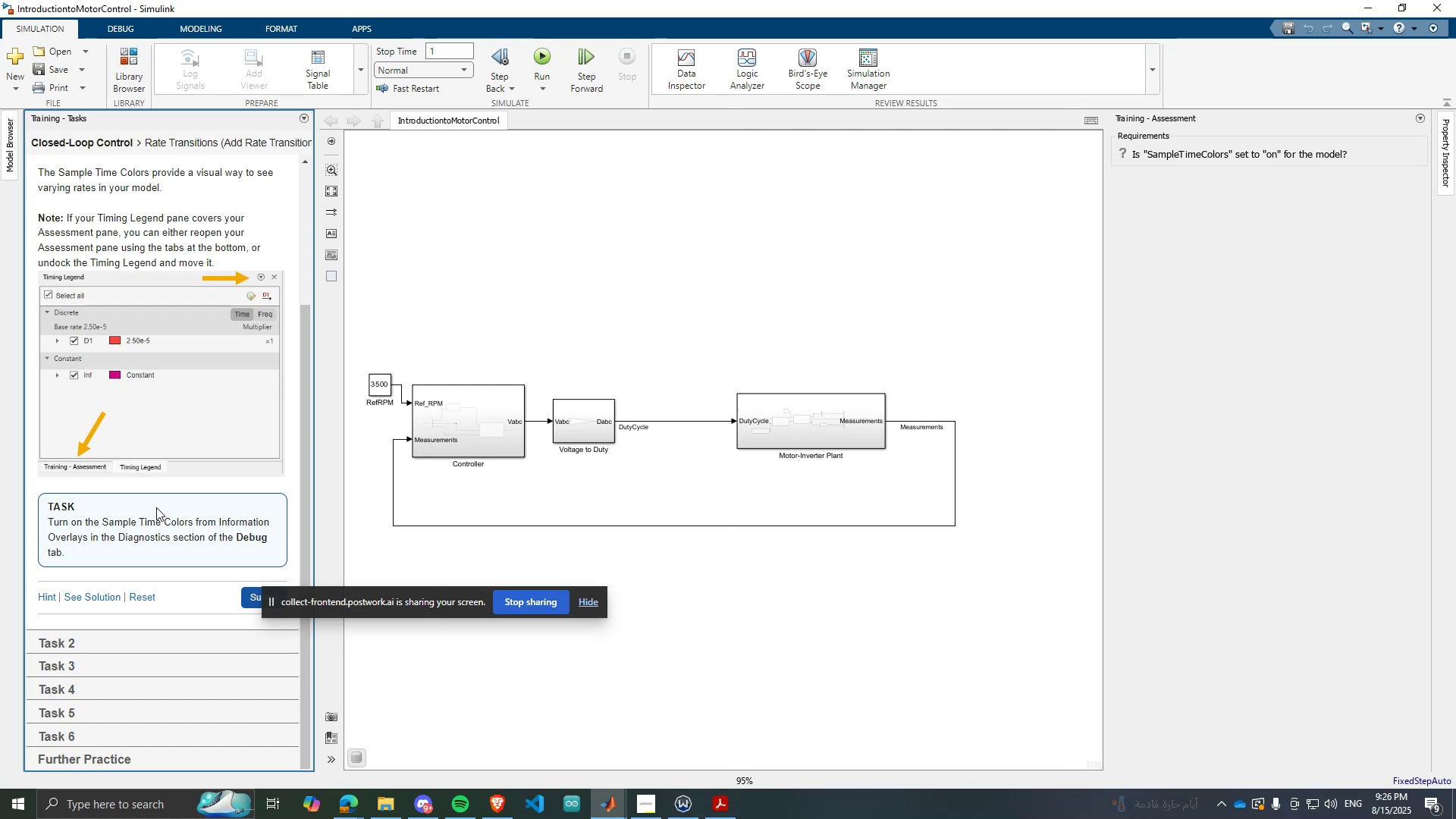 
scroll: coordinate [156, 507], scroll_direction: up, amount: 3.0
 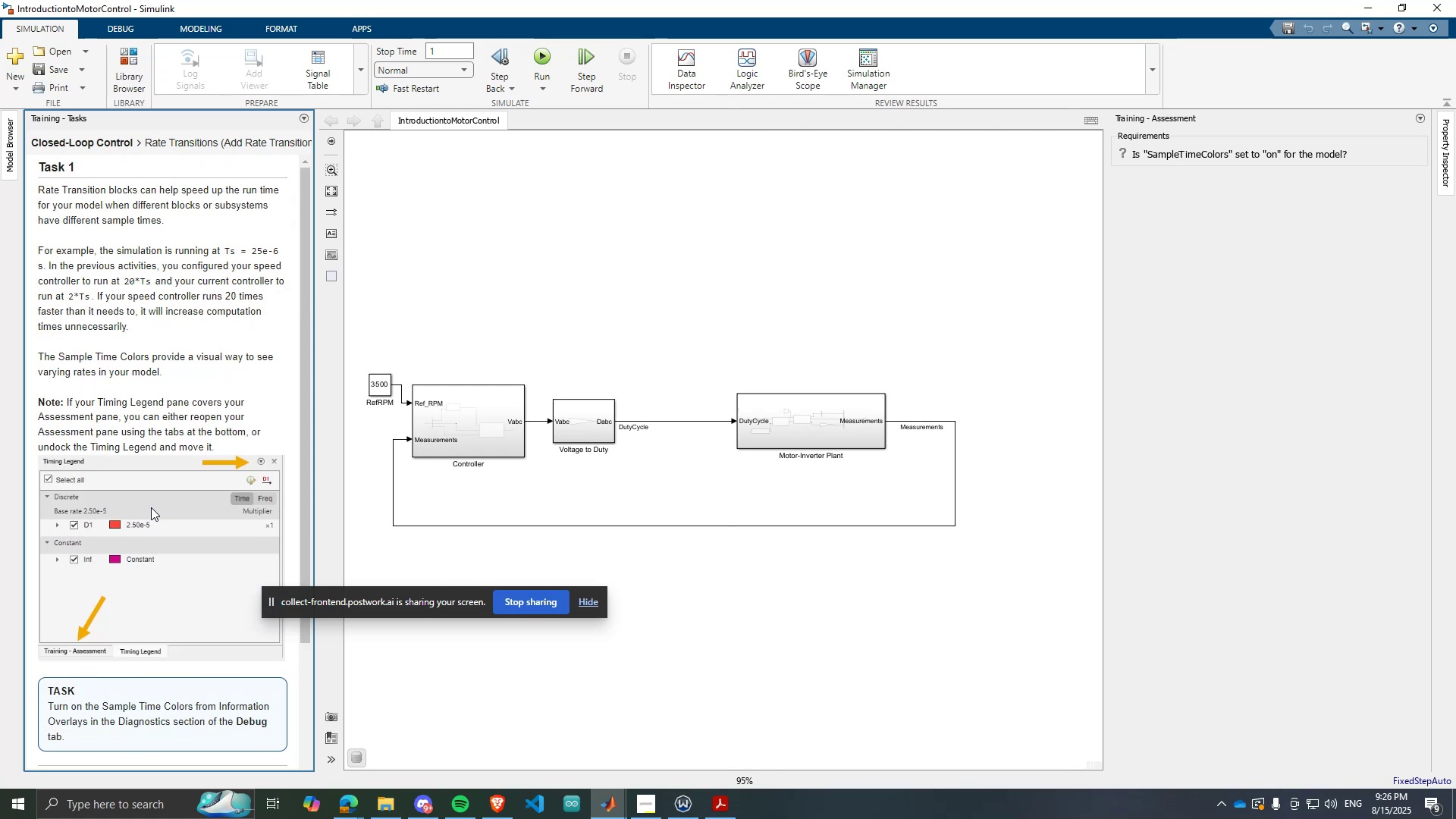 
scroll: coordinate [157, 528], scroll_direction: down, amount: 1.0
 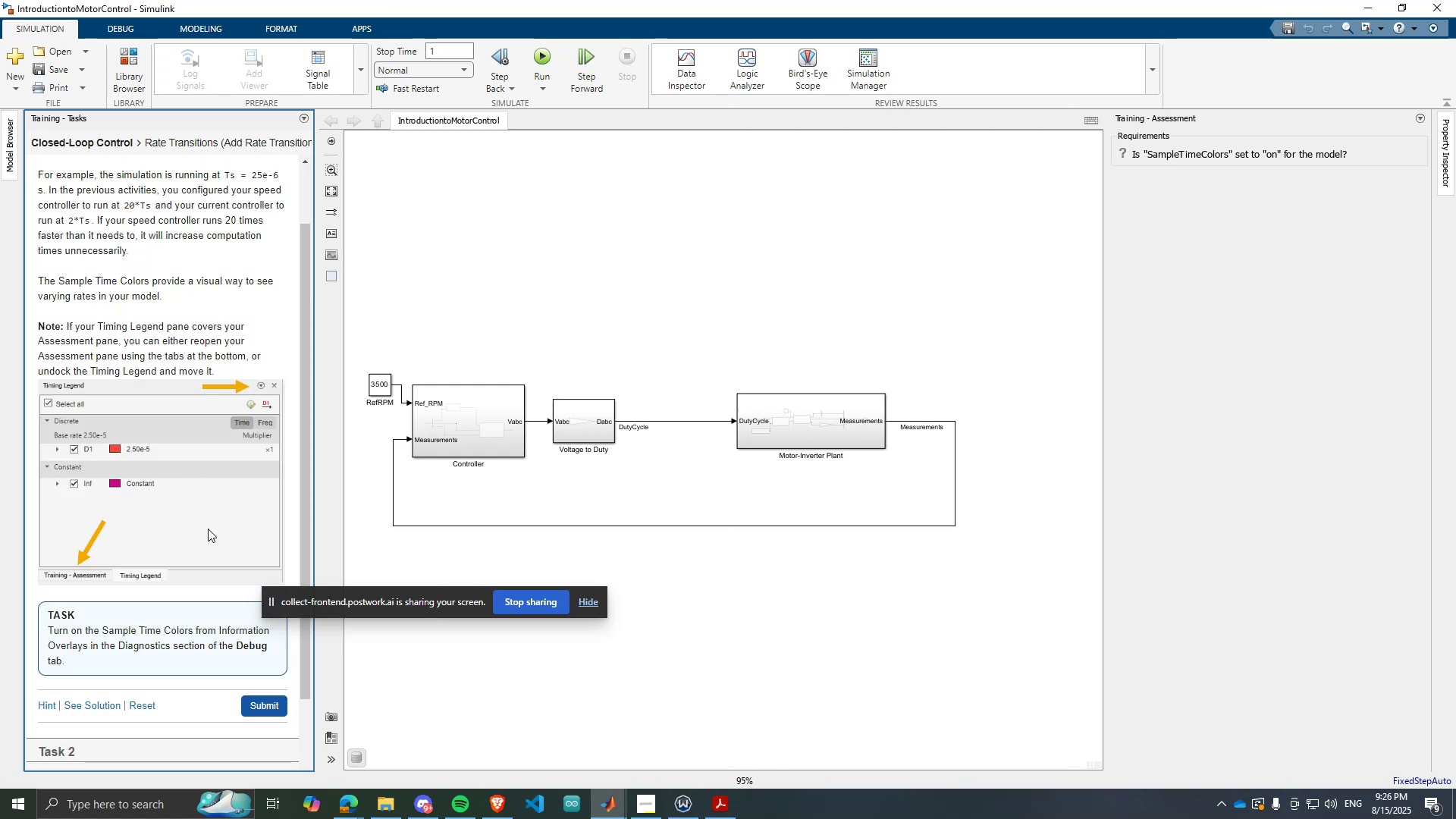 
scroll: coordinate [450, 419], scroll_direction: up, amount: 1.0
 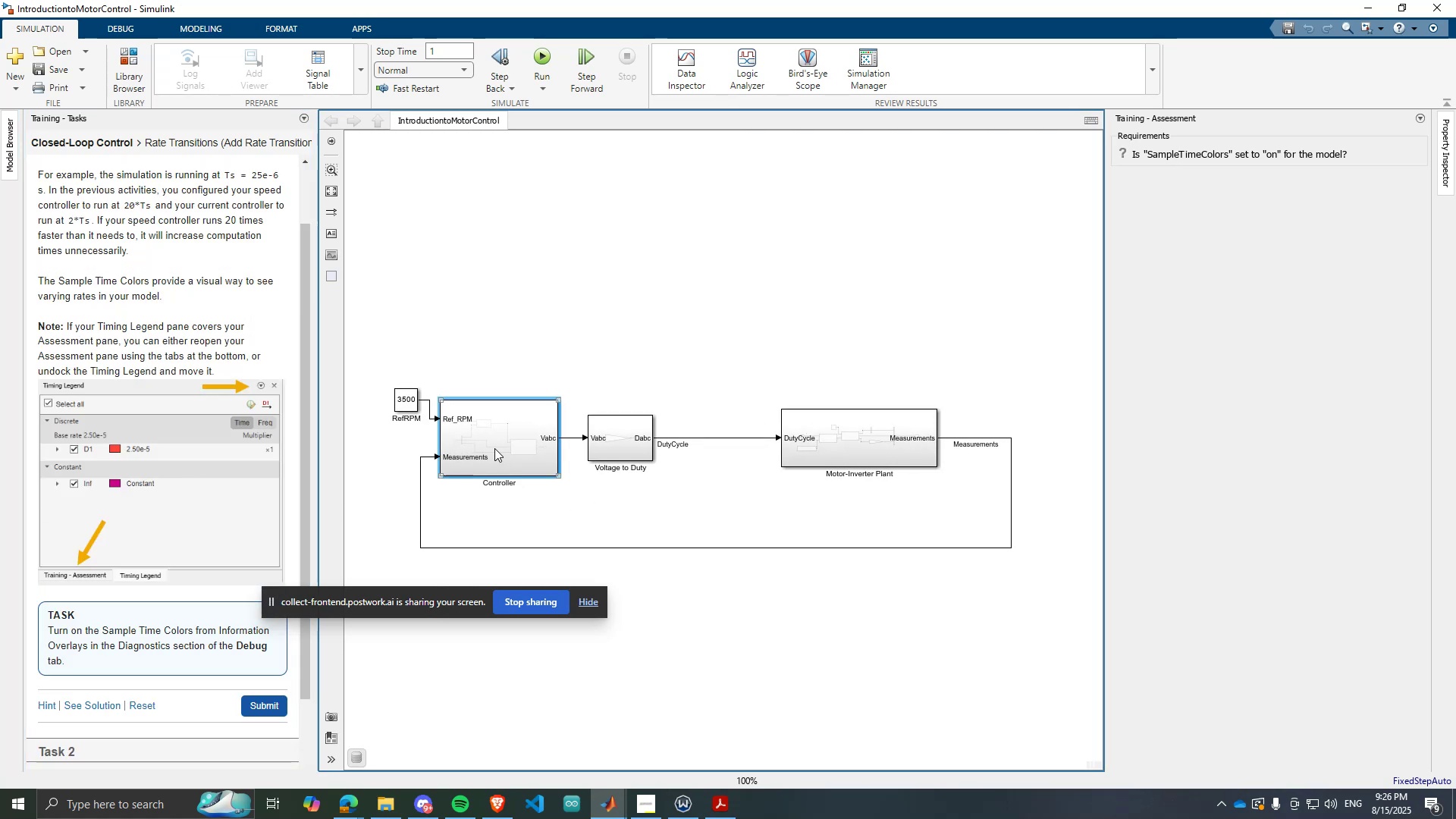 
double_click([494, 448])
 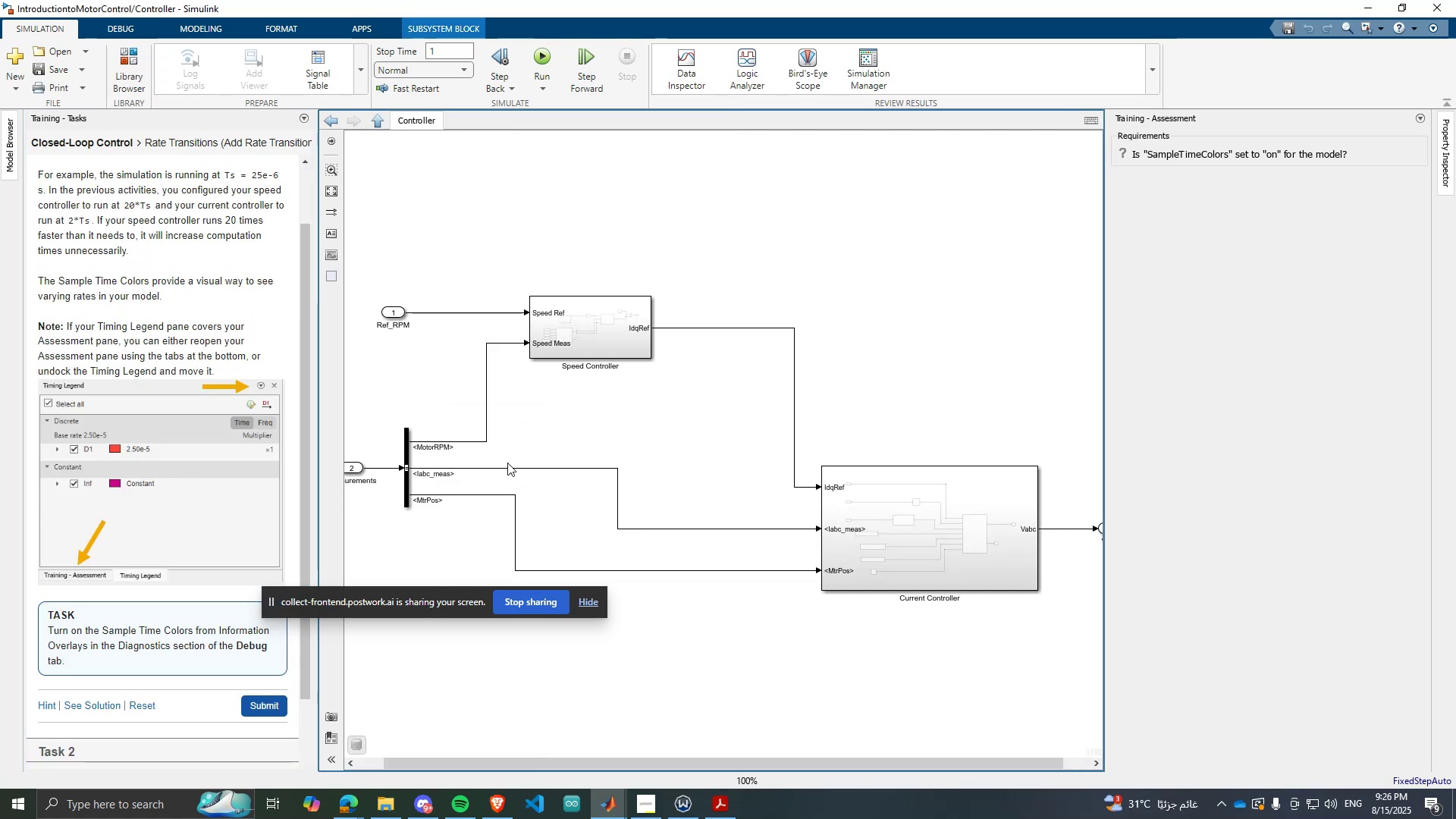 
scroll: coordinate [682, 512], scroll_direction: down, amount: 1.0
 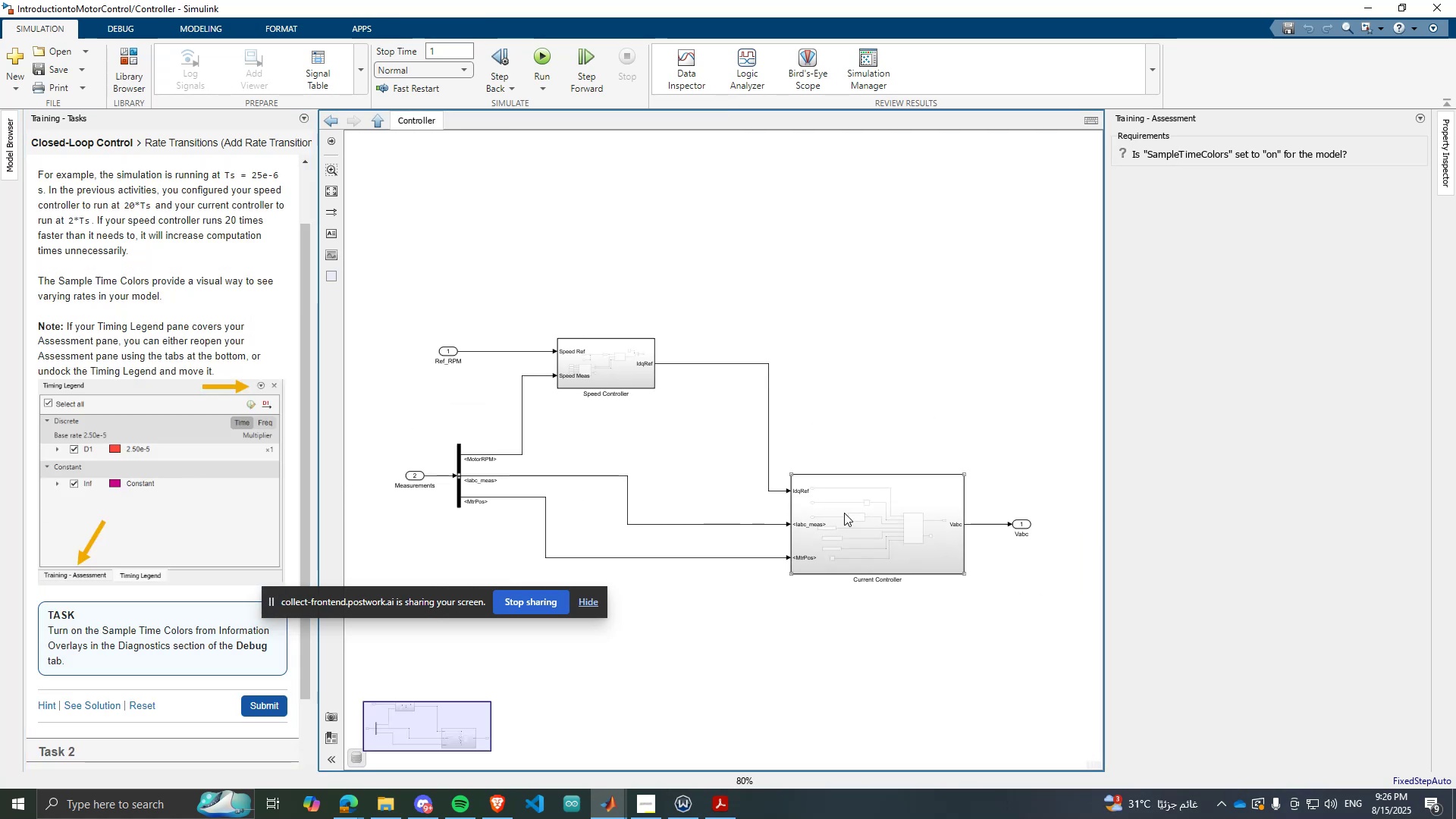 
double_click([844, 513])
 